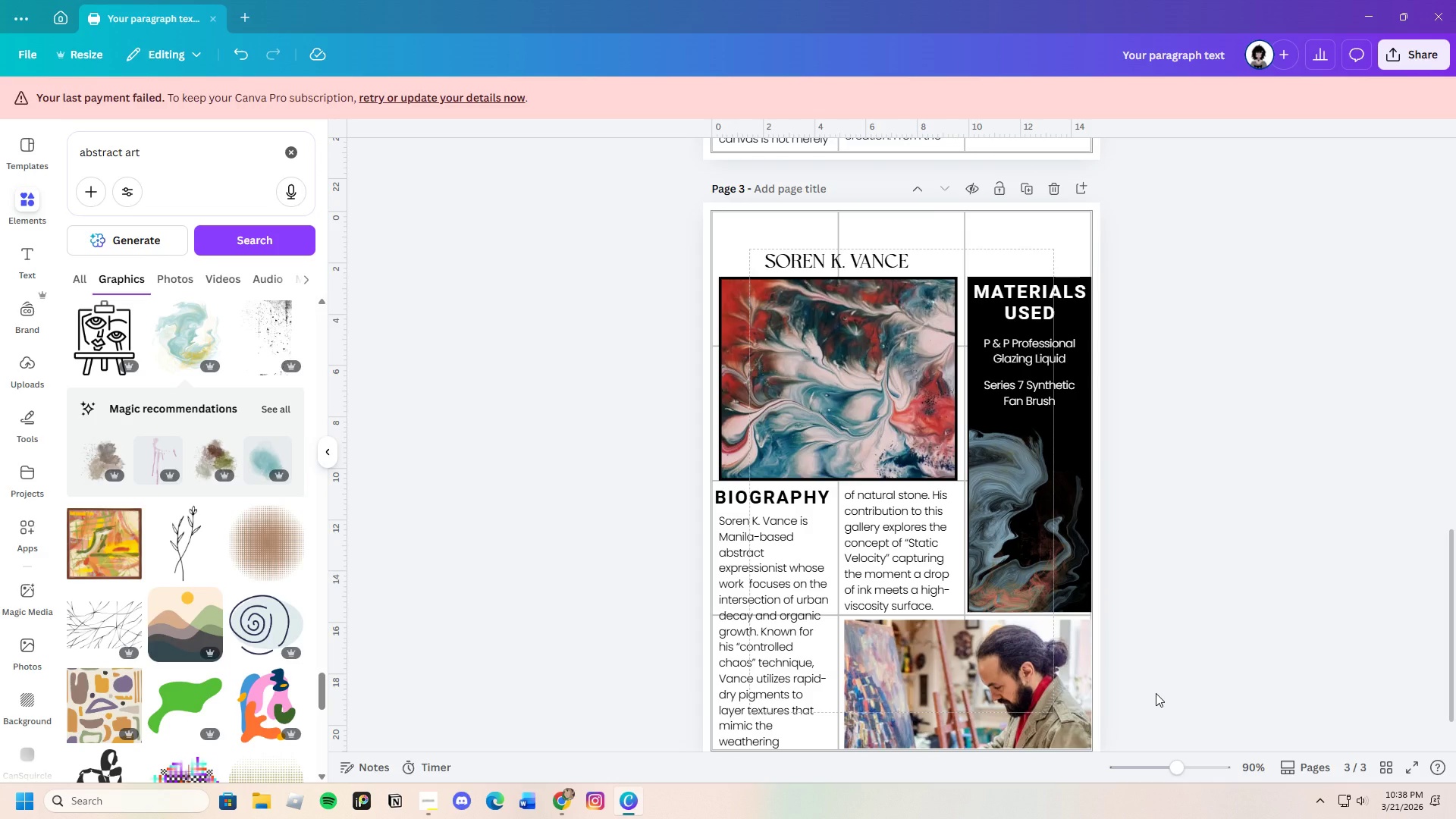 
scroll: coordinate [1156, 693], scroll_direction: down, amount: 3.0
 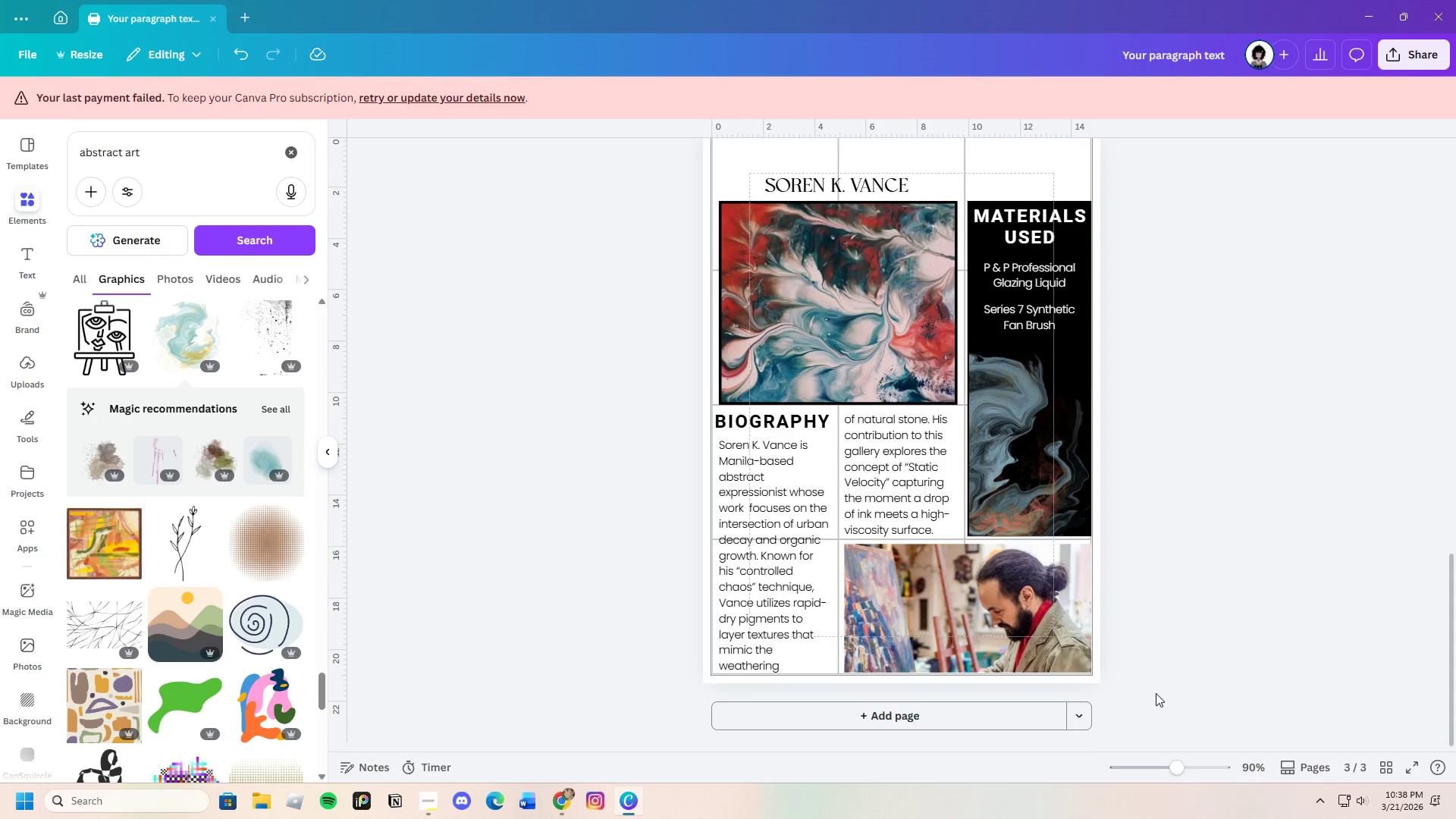 
scroll: coordinate [1156, 693], scroll_direction: up, amount: 2.0
 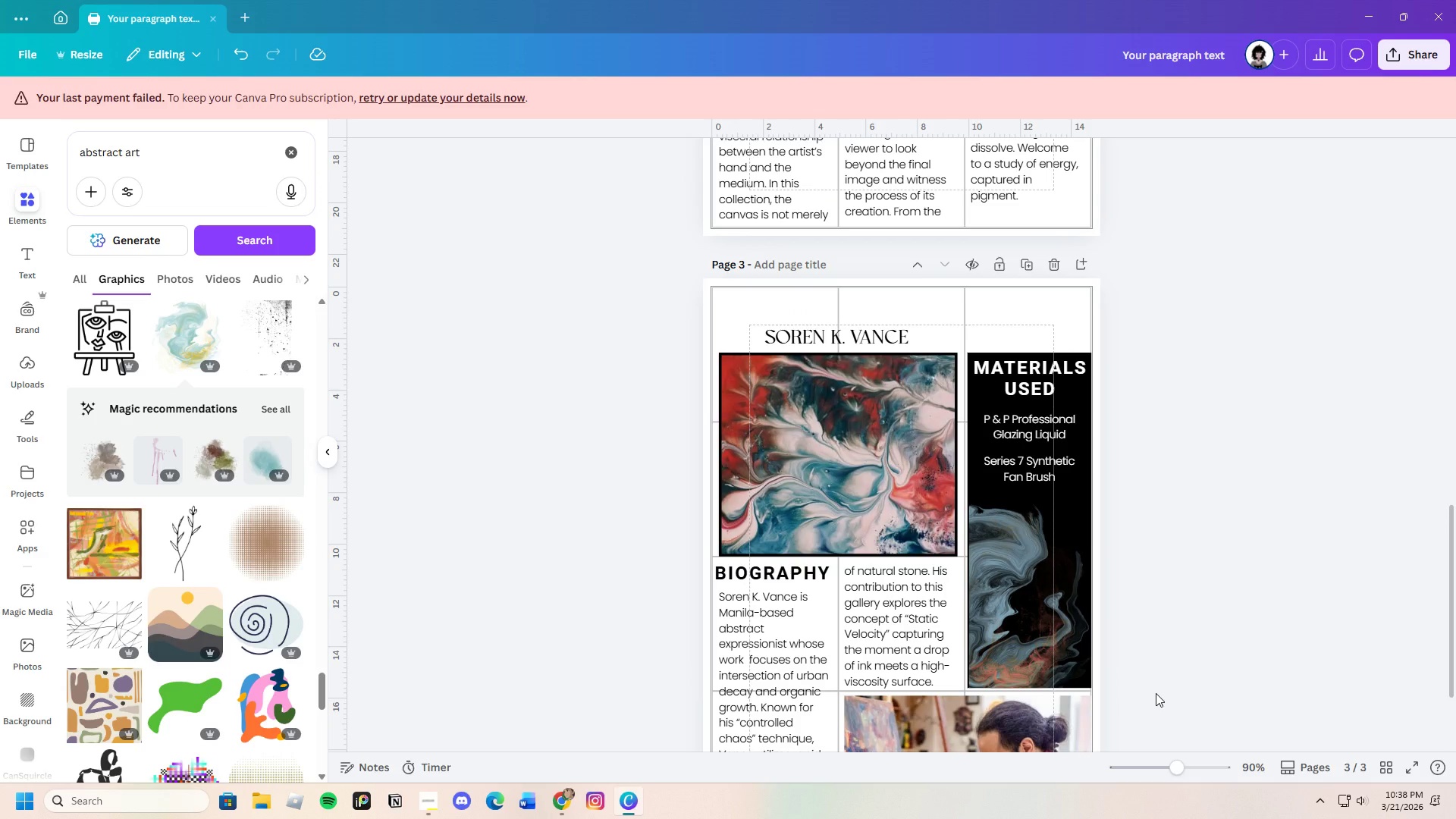 
scroll: coordinate [1156, 693], scroll_direction: down, amount: 1.0
 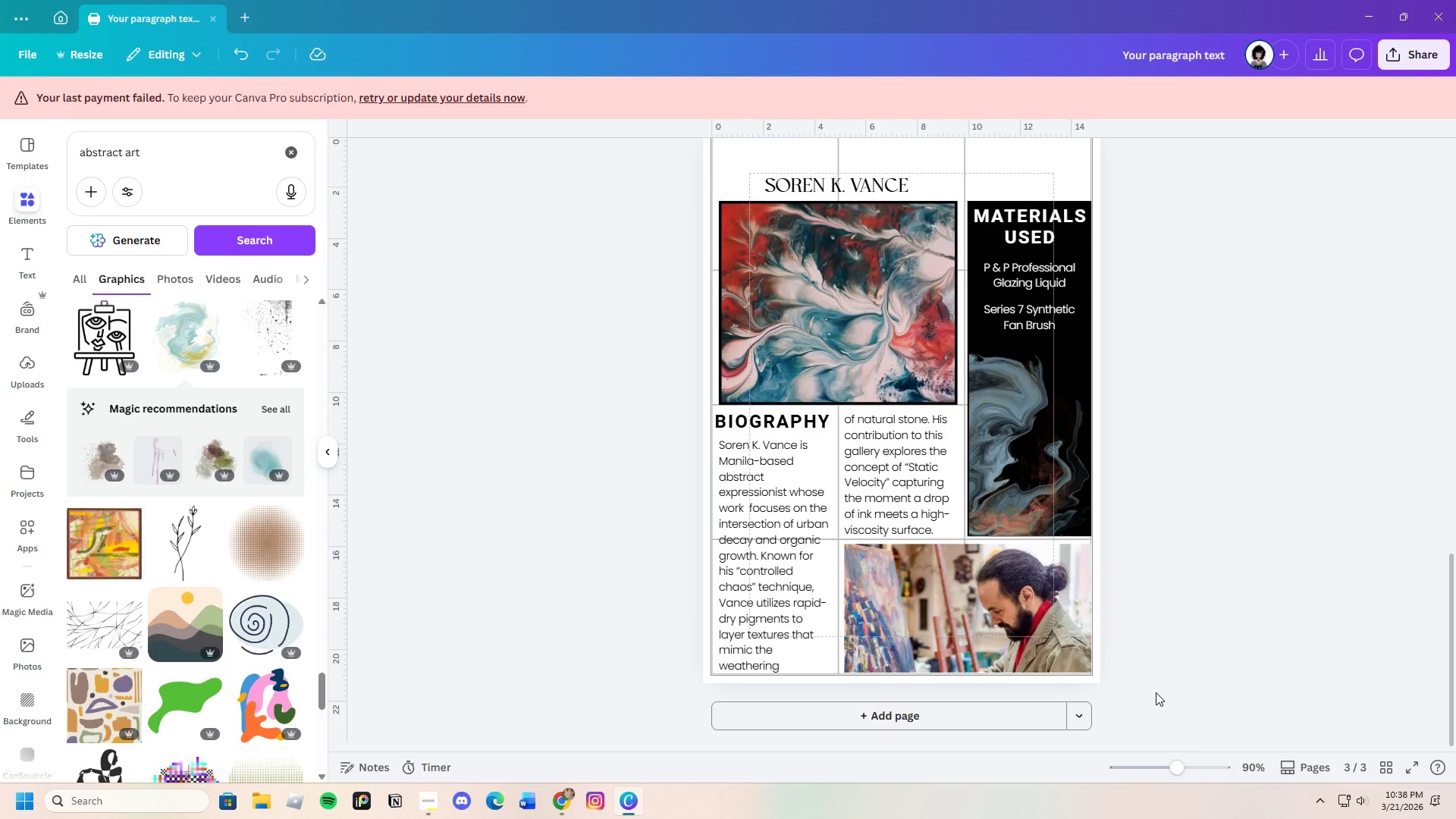 
scroll: coordinate [1156, 692], scroll_direction: up, amount: 1.0
 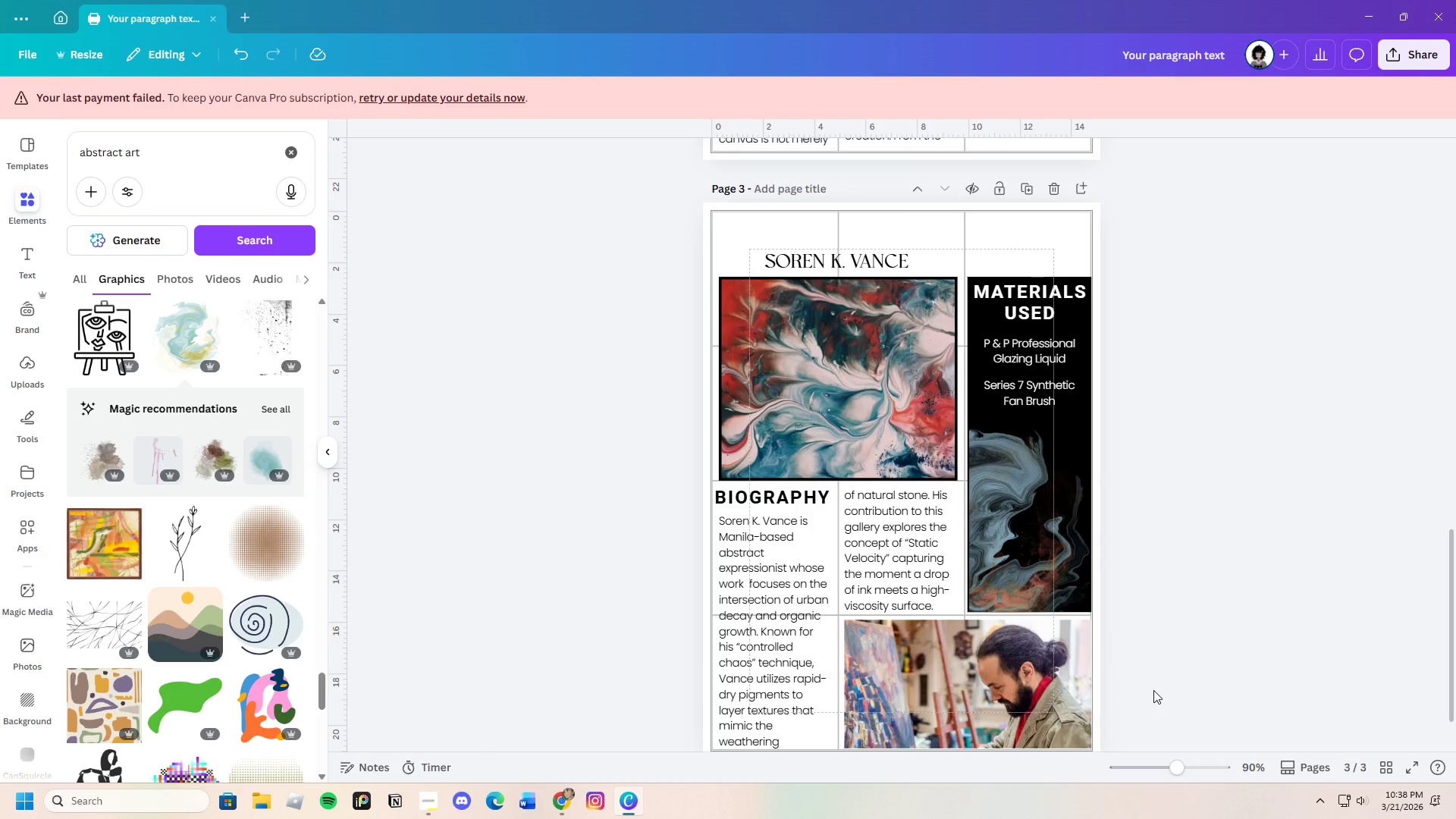 
scroll: coordinate [1153, 690], scroll_direction: down, amount: 1.0
 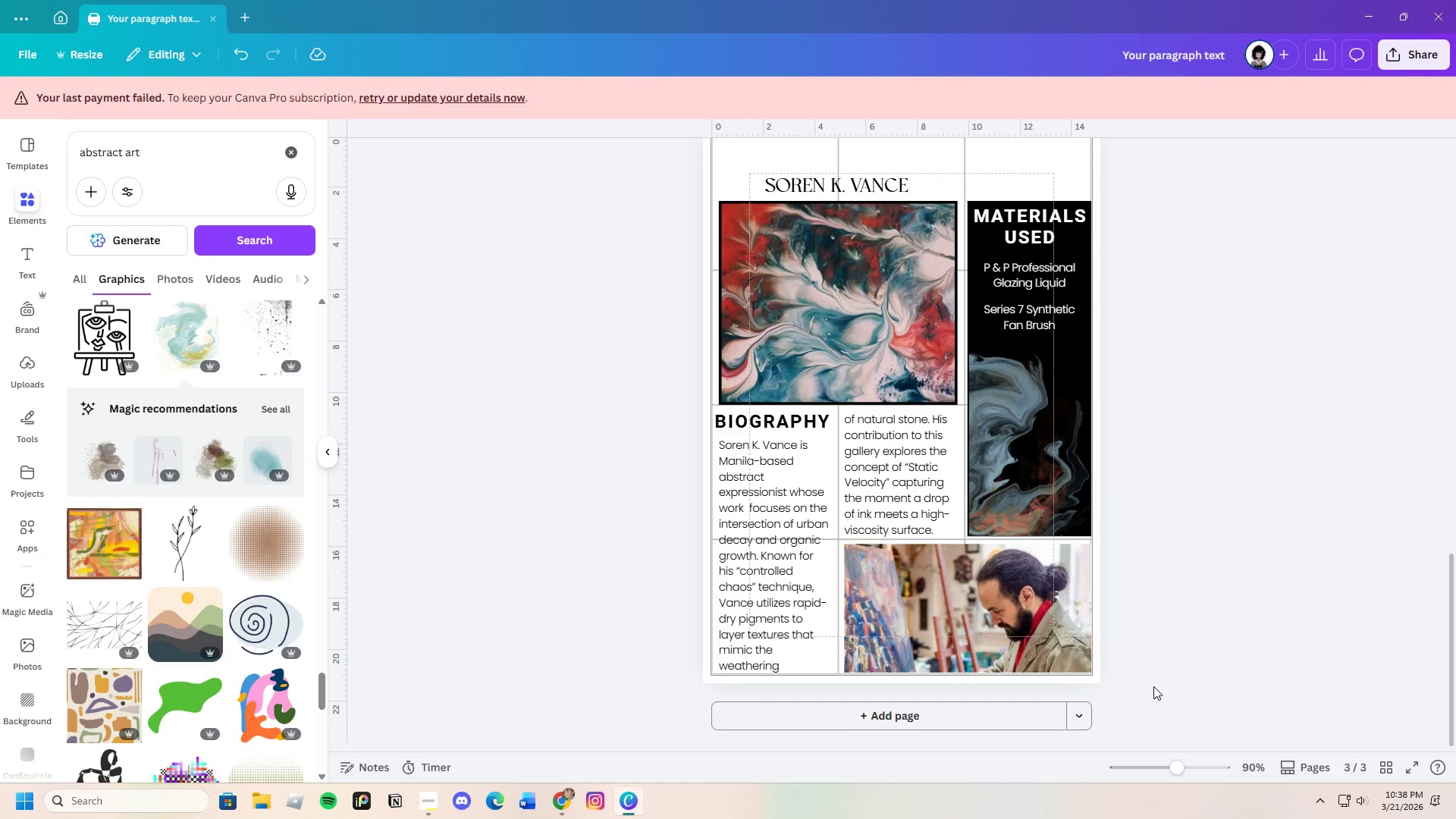 
scroll: coordinate [1153, 686], scroll_direction: up, amount: 1.0
 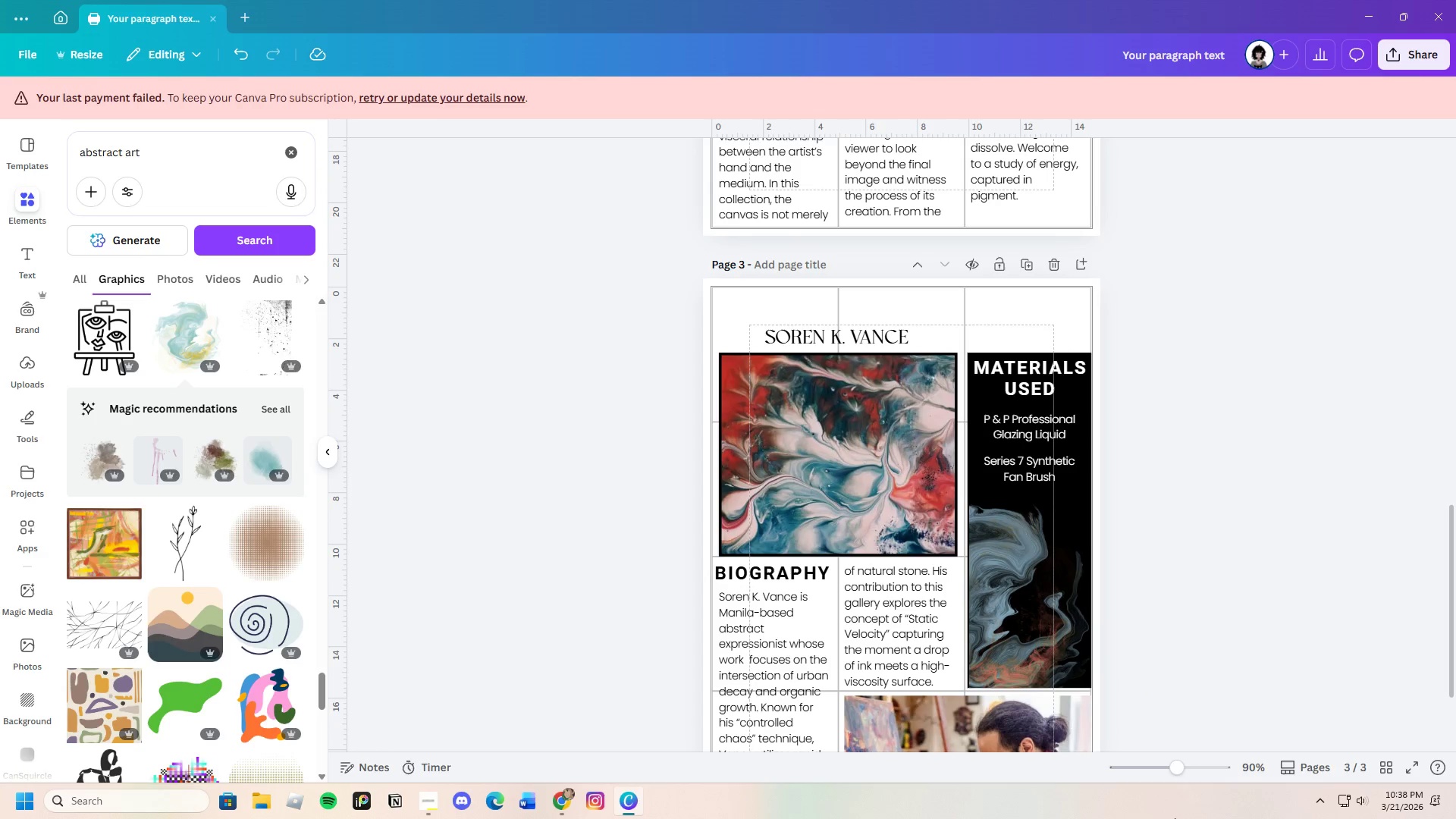 
left_click_drag(start_coordinate=[1173, 764], to_coordinate=[1184, 761])
 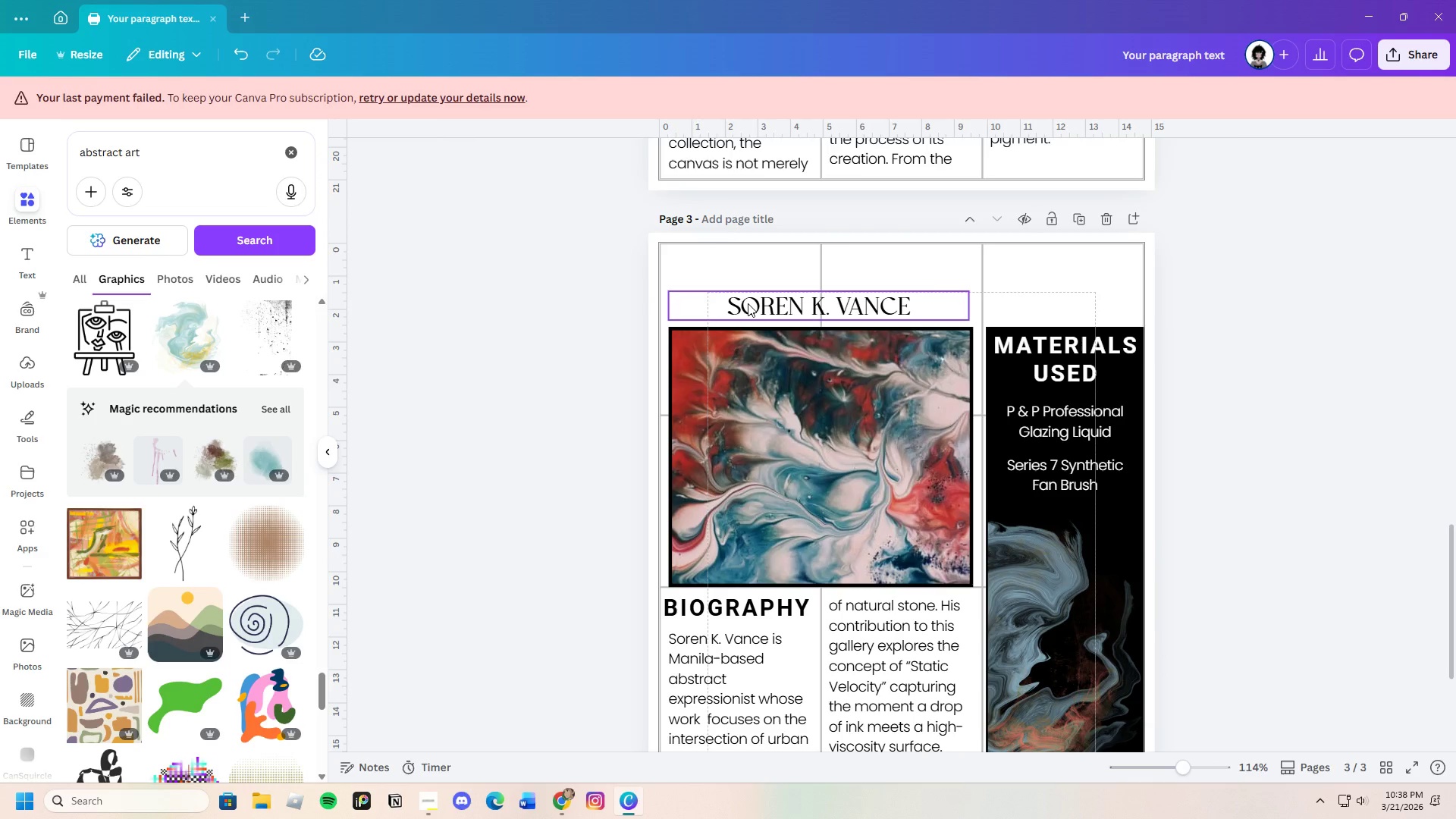 
left_click_drag(start_coordinate=[748, 303], to_coordinate=[748, 300])
 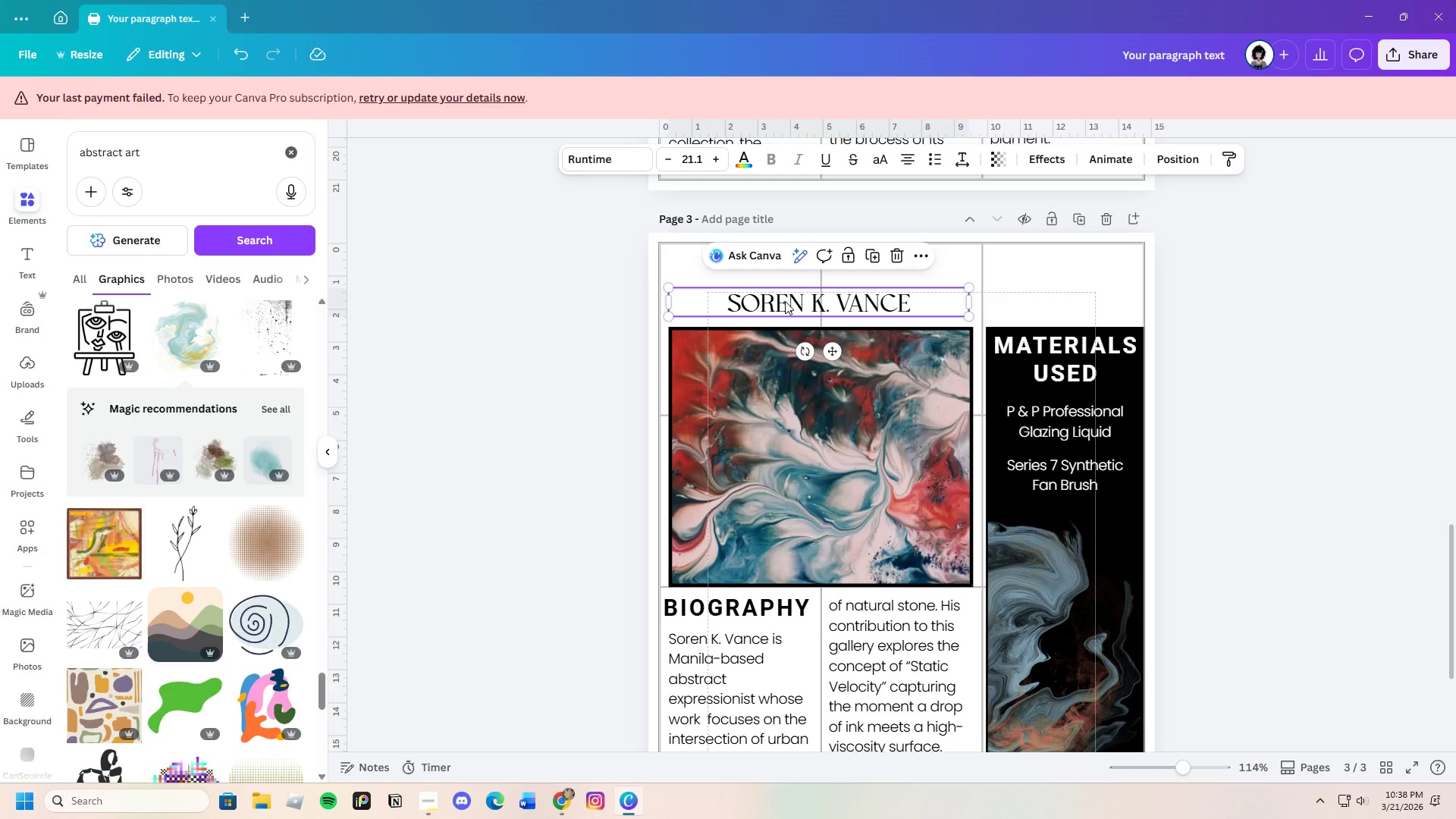 
left_click_drag(start_coordinate=[786, 301], to_coordinate=[786, 274])
 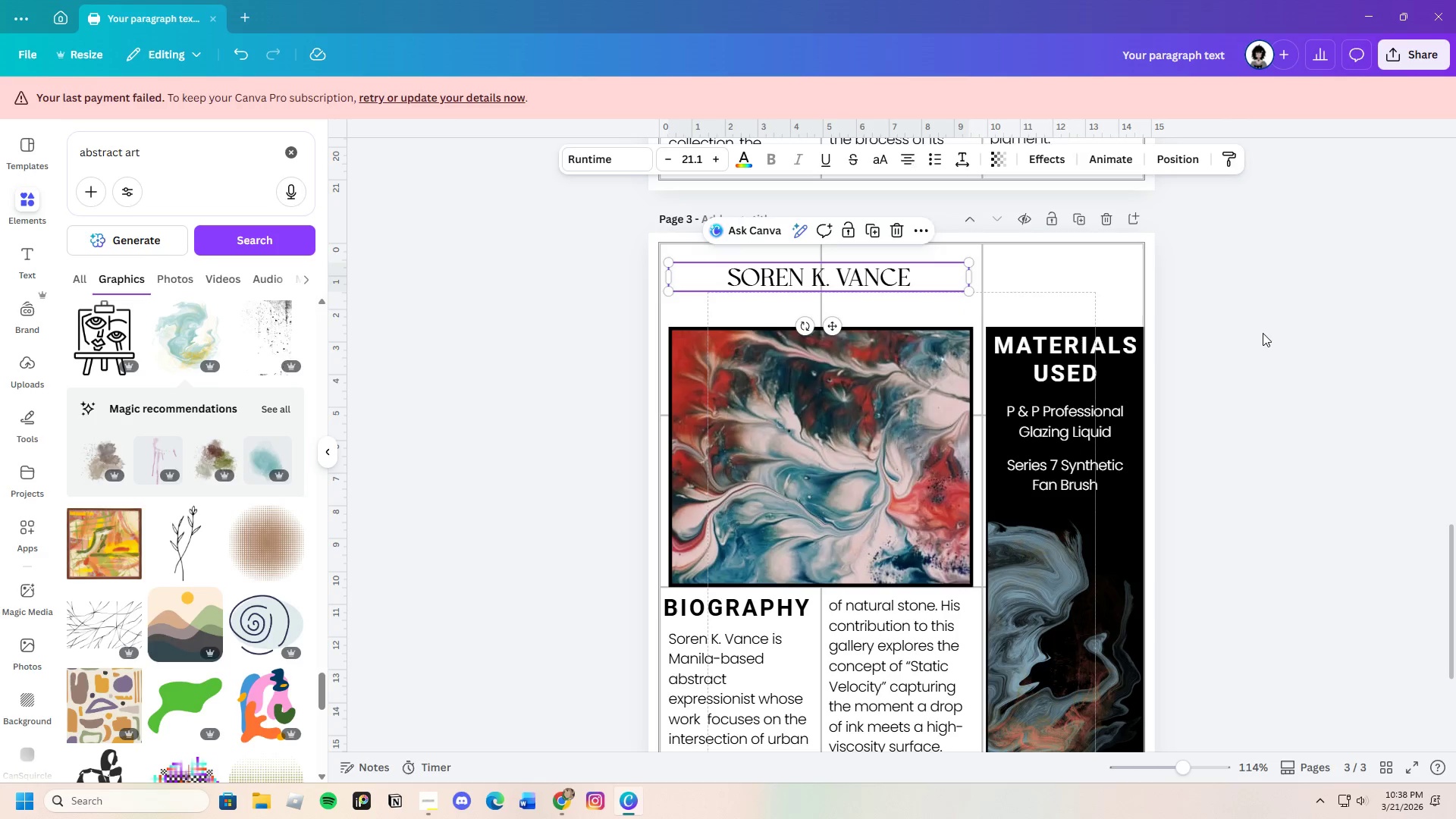 
left_click([1263, 333])
 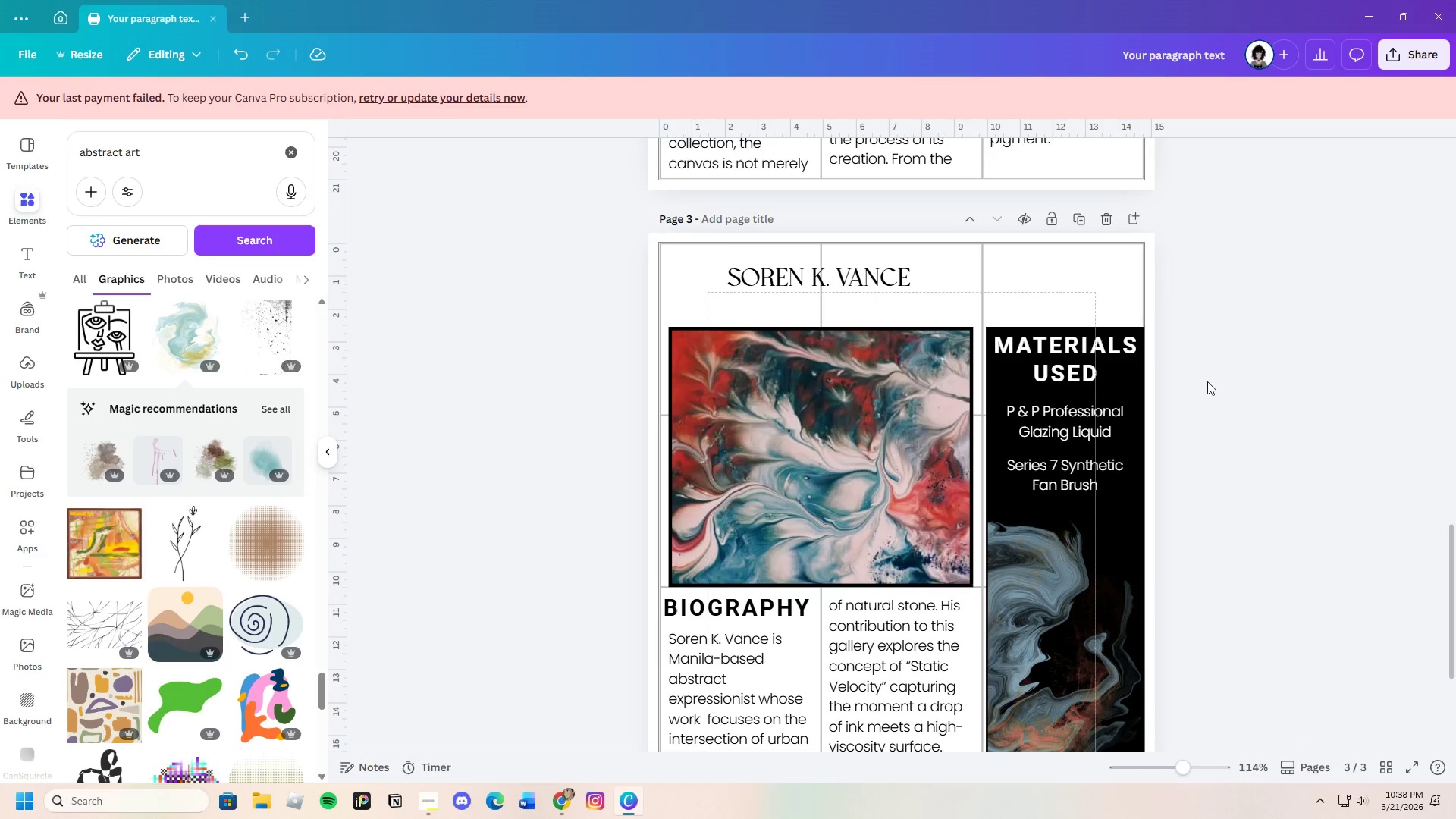 
scroll: coordinate [1182, 470], scroll_direction: down, amount: 1.0
 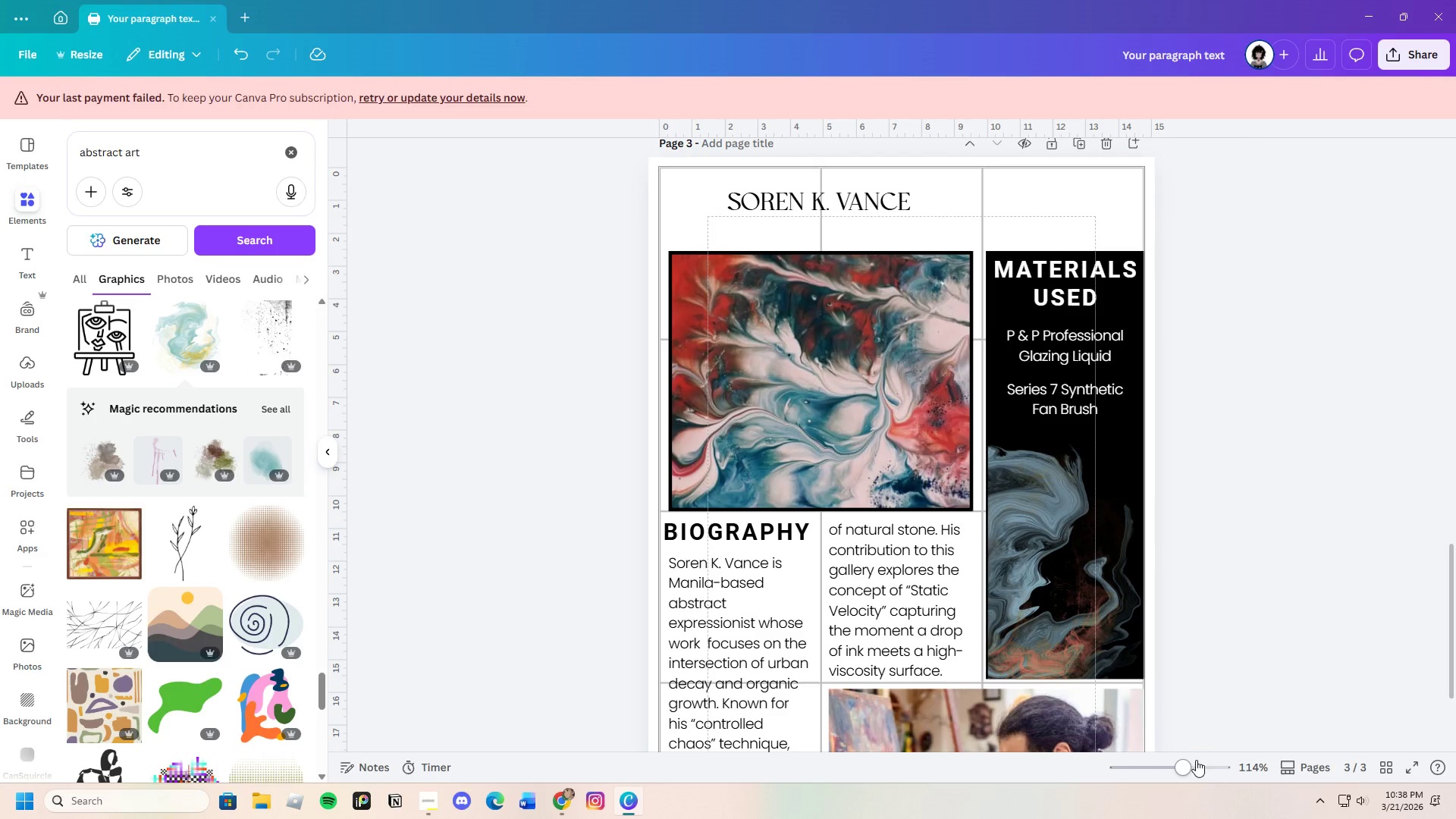 
left_click_drag(start_coordinate=[1189, 767], to_coordinate=[1177, 767])
 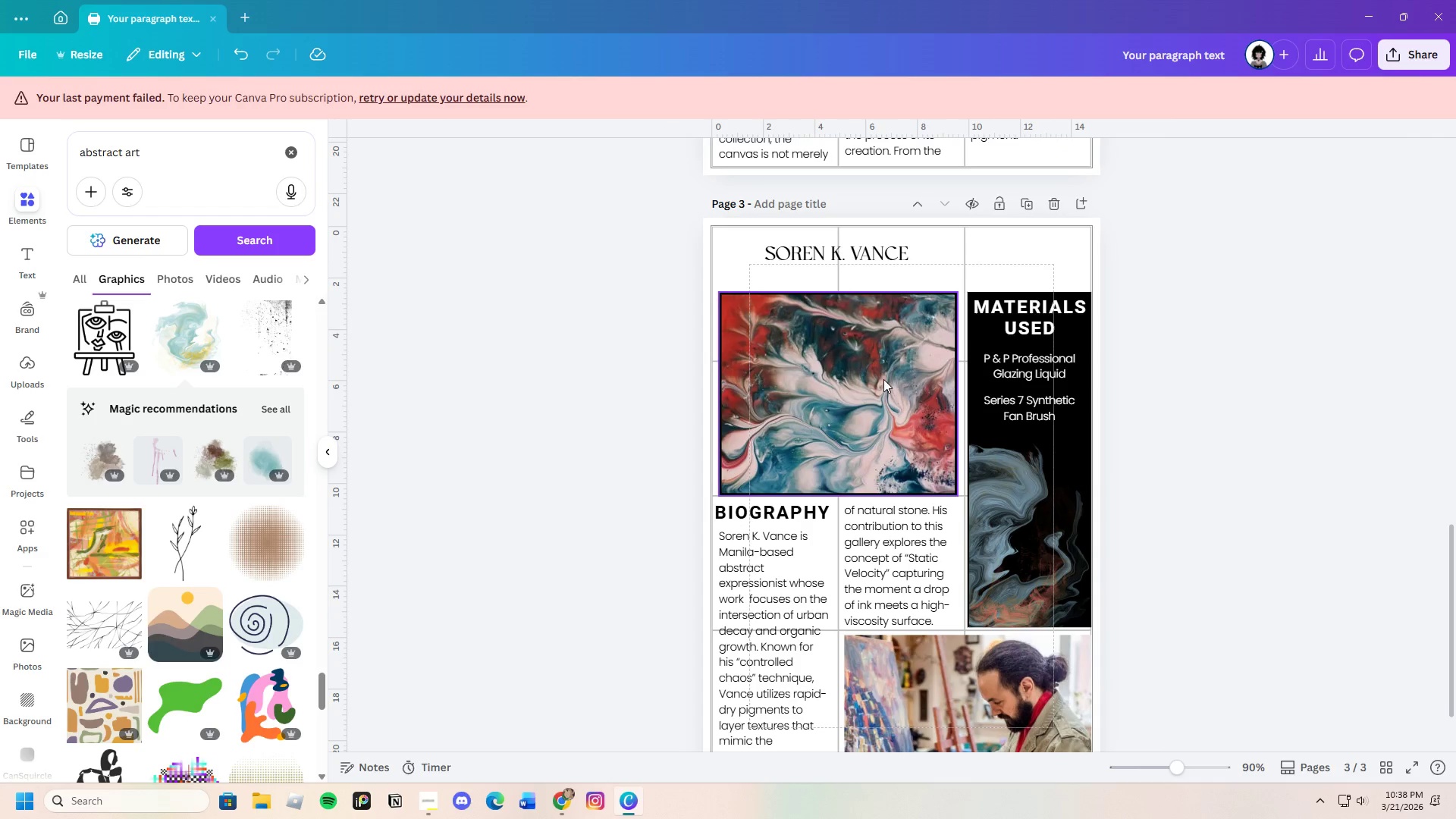 
left_click_drag(start_coordinate=[883, 379], to_coordinate=[883, 369])
 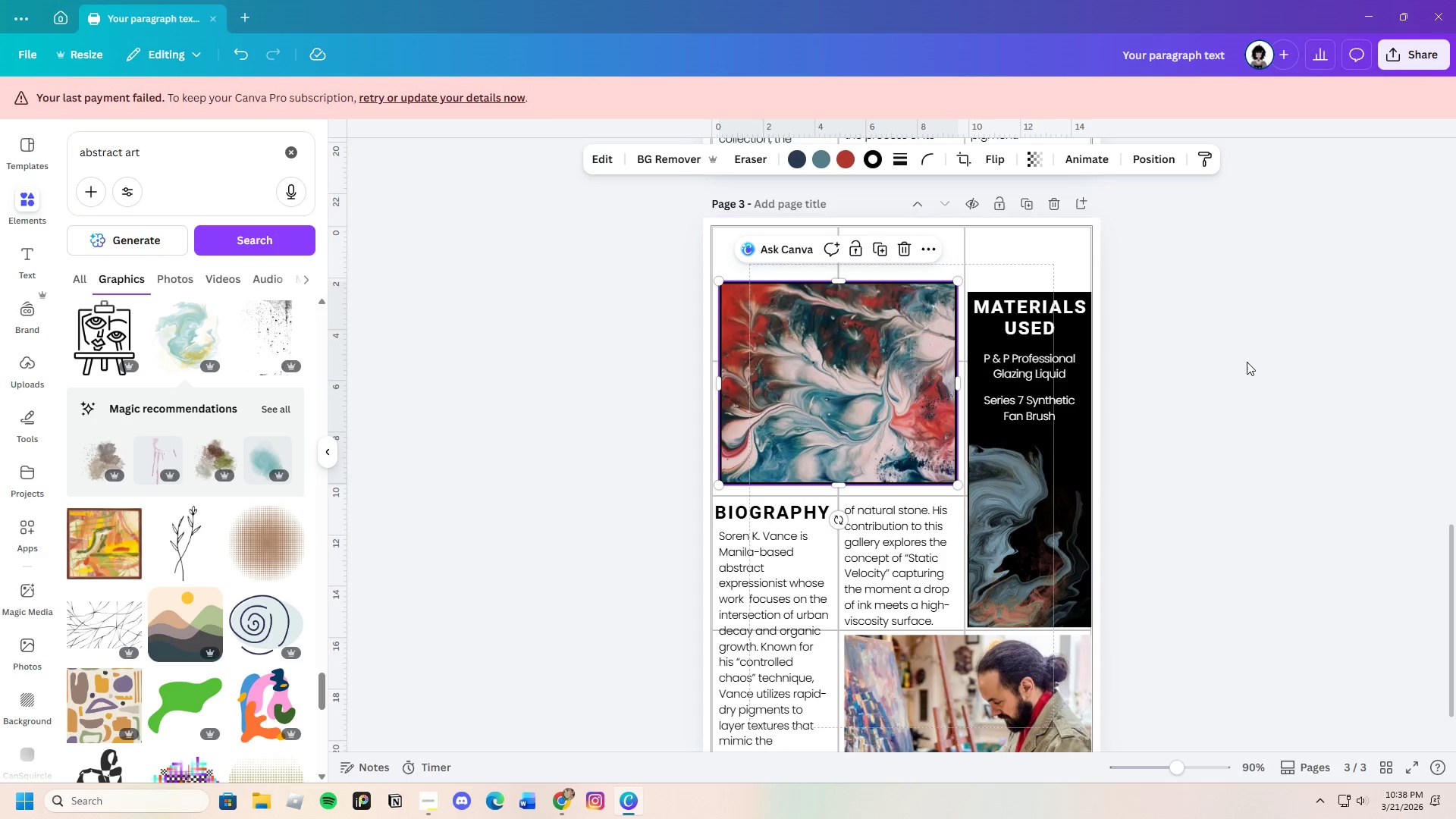 
left_click([1247, 362])
 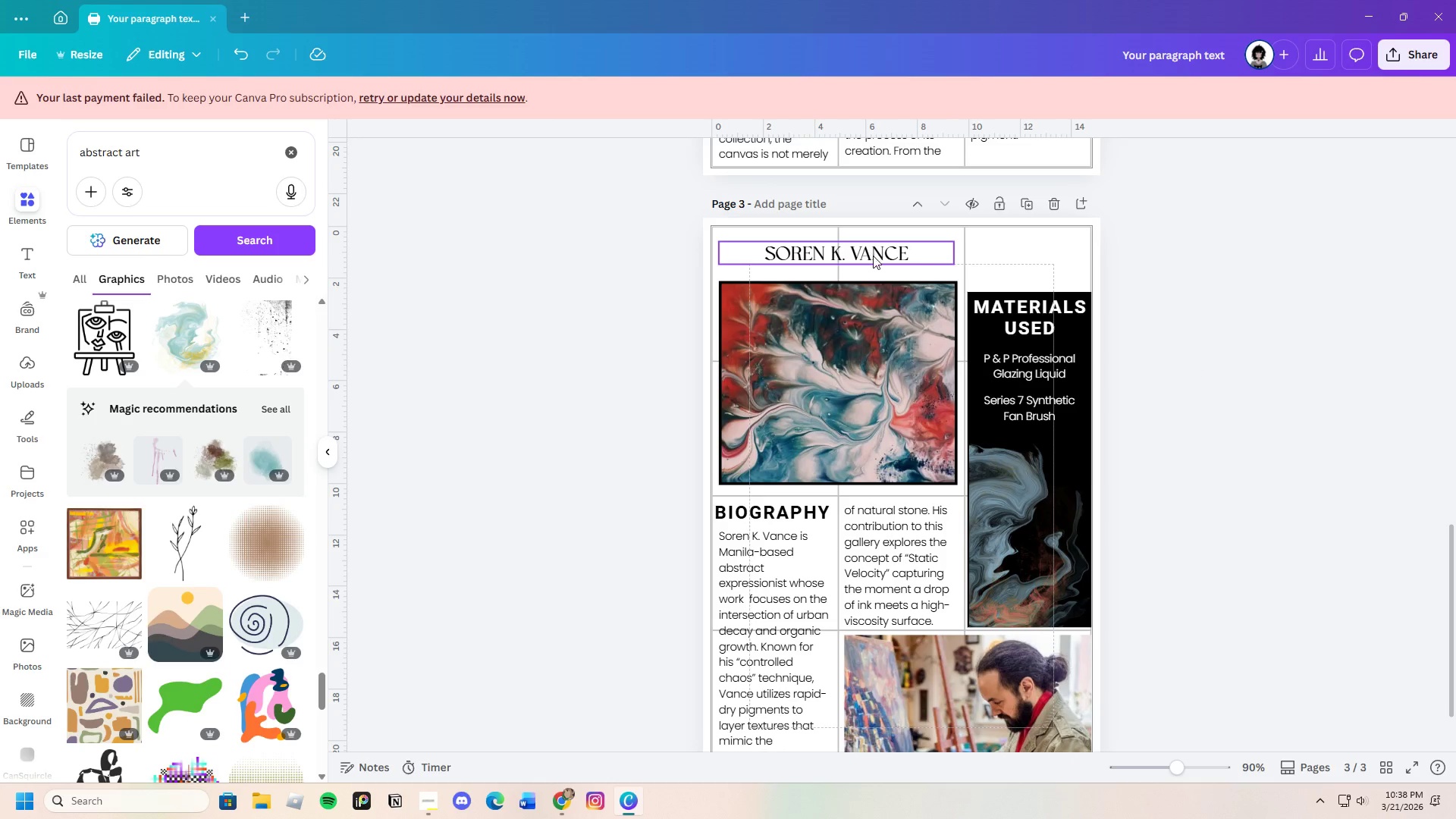 
left_click_drag(start_coordinate=[873, 256], to_coordinate=[869, 256])
 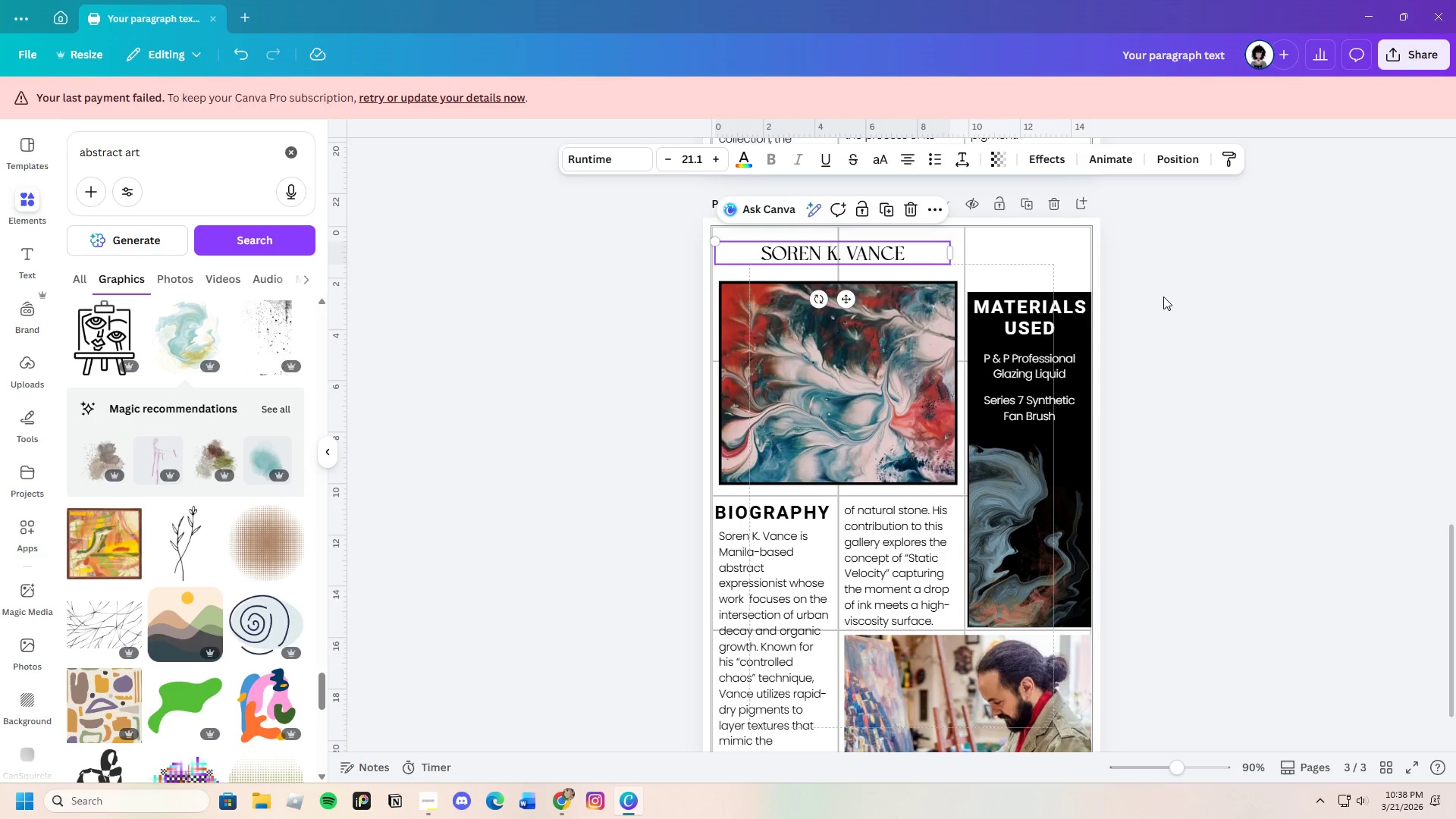 
left_click([1163, 297])
 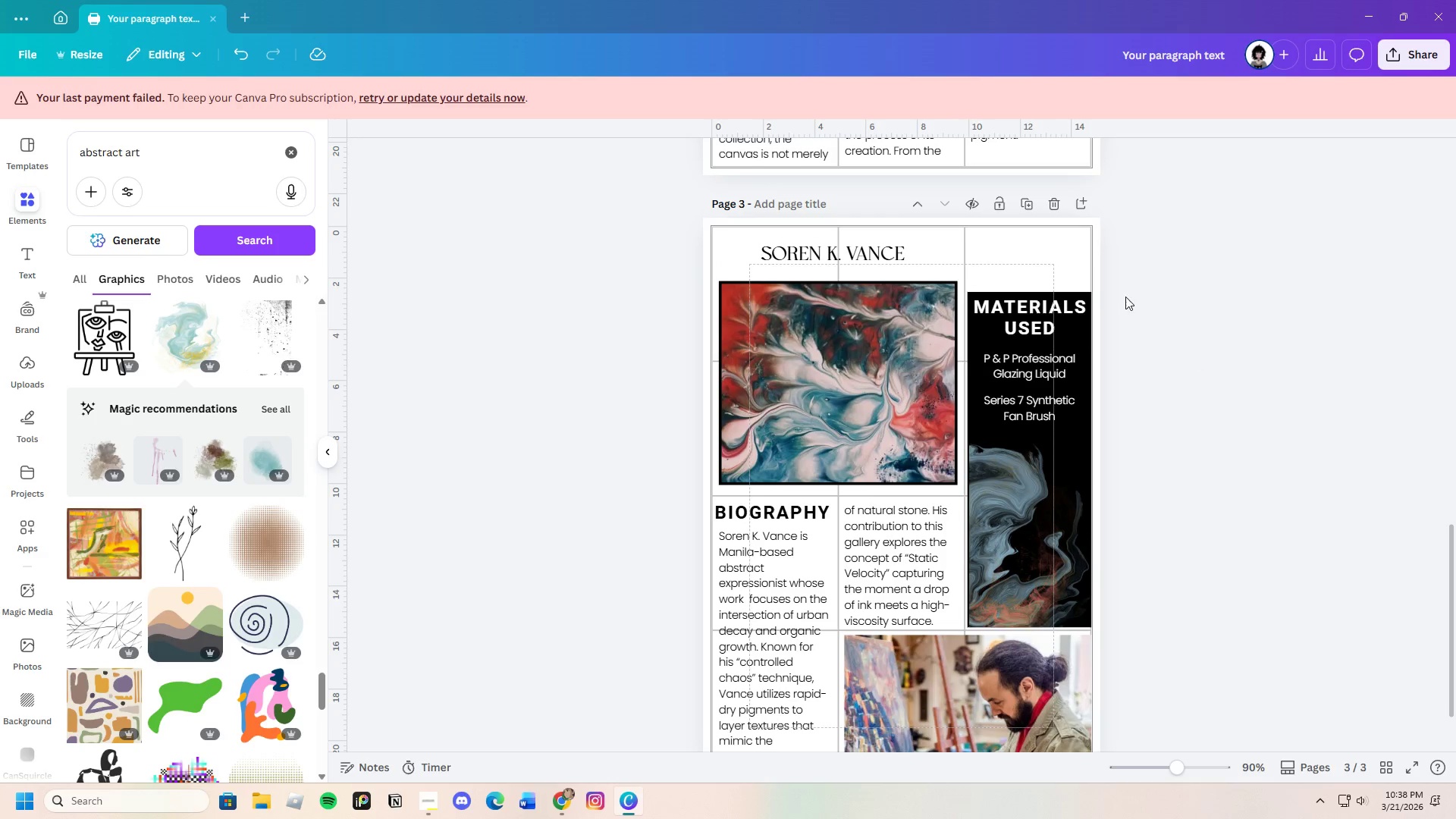 
left_click([1056, 293])
 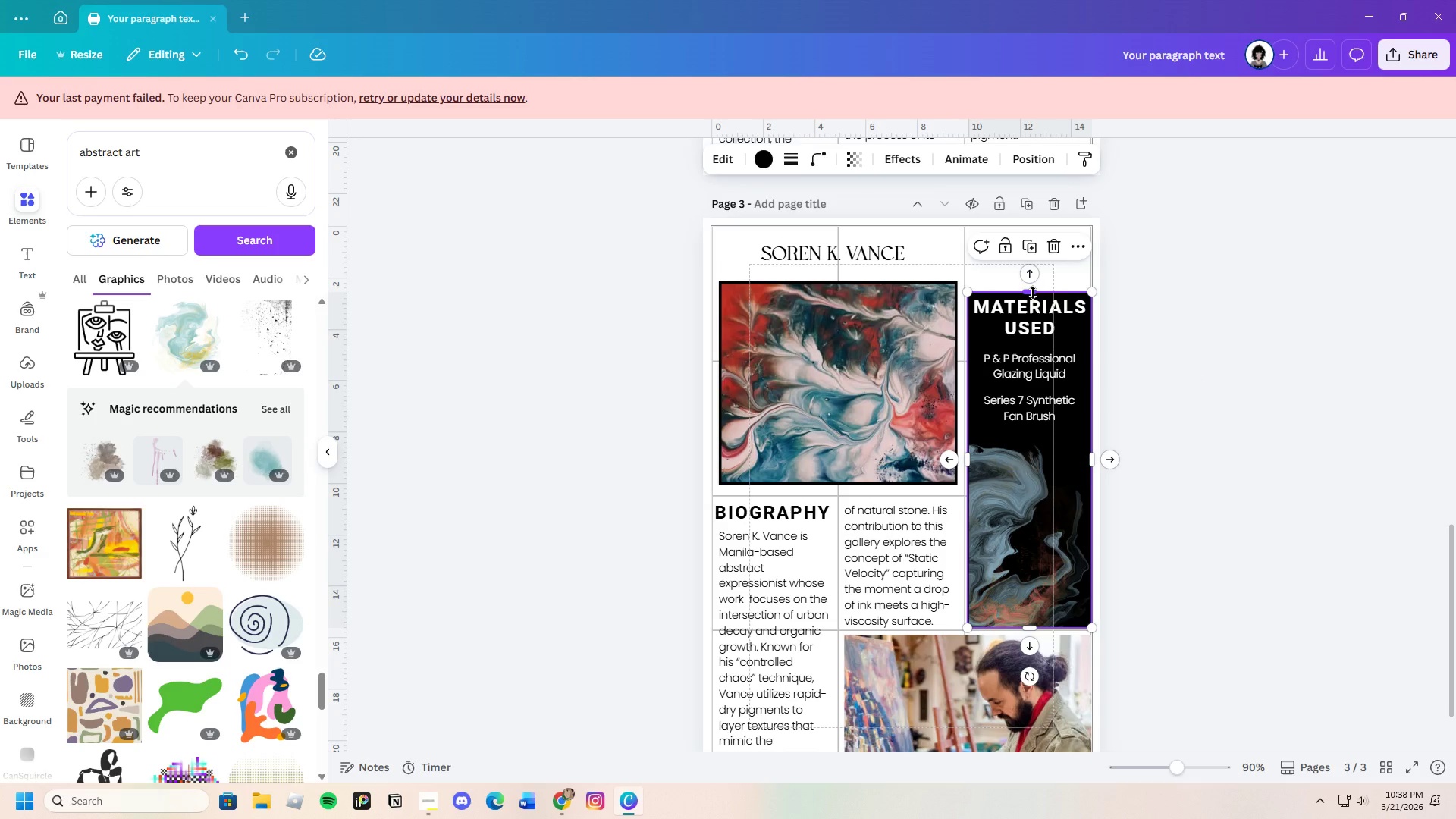 
left_click_drag(start_coordinate=[1033, 293], to_coordinate=[1034, 285])
 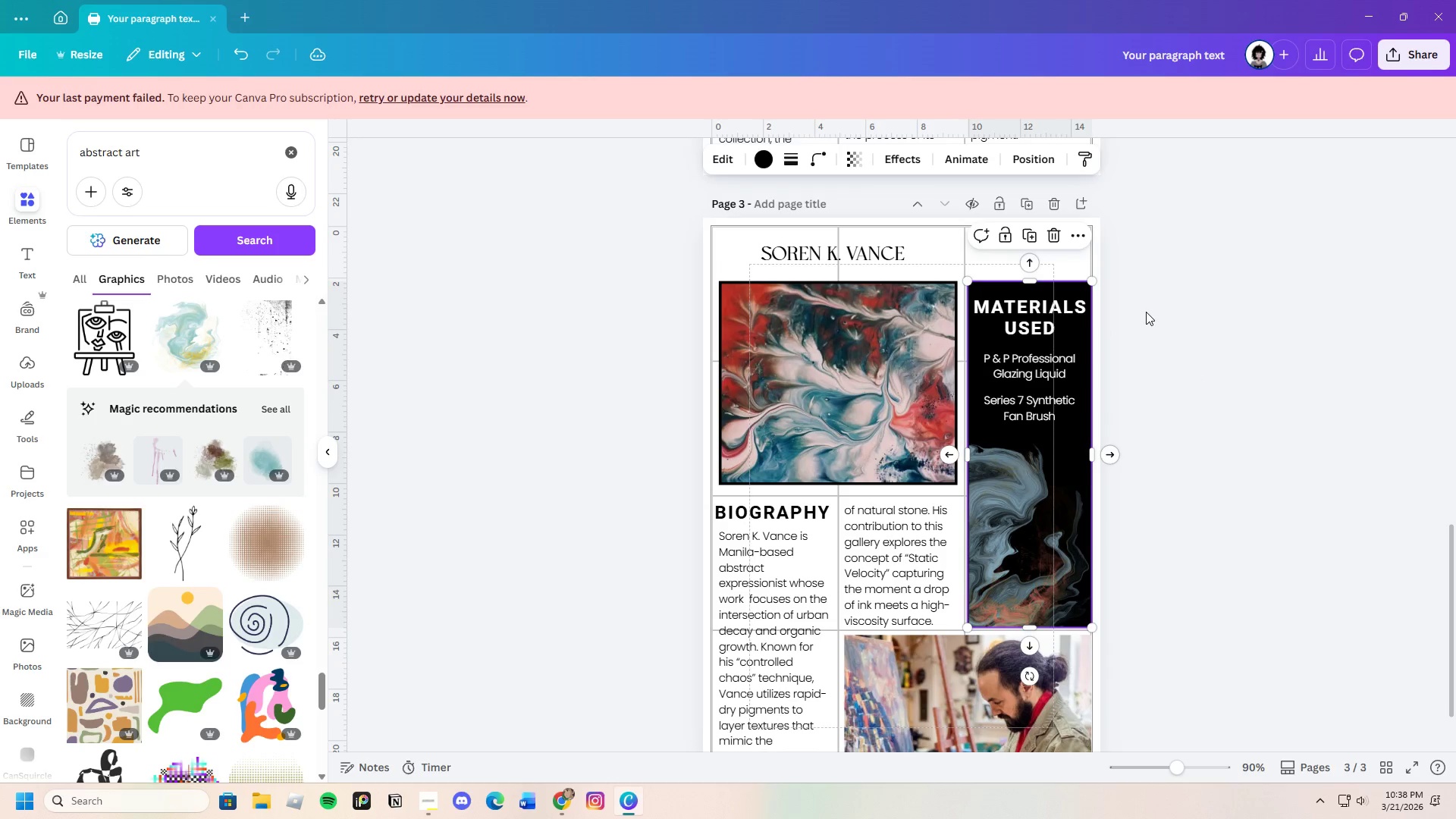 
left_click([1146, 312])
 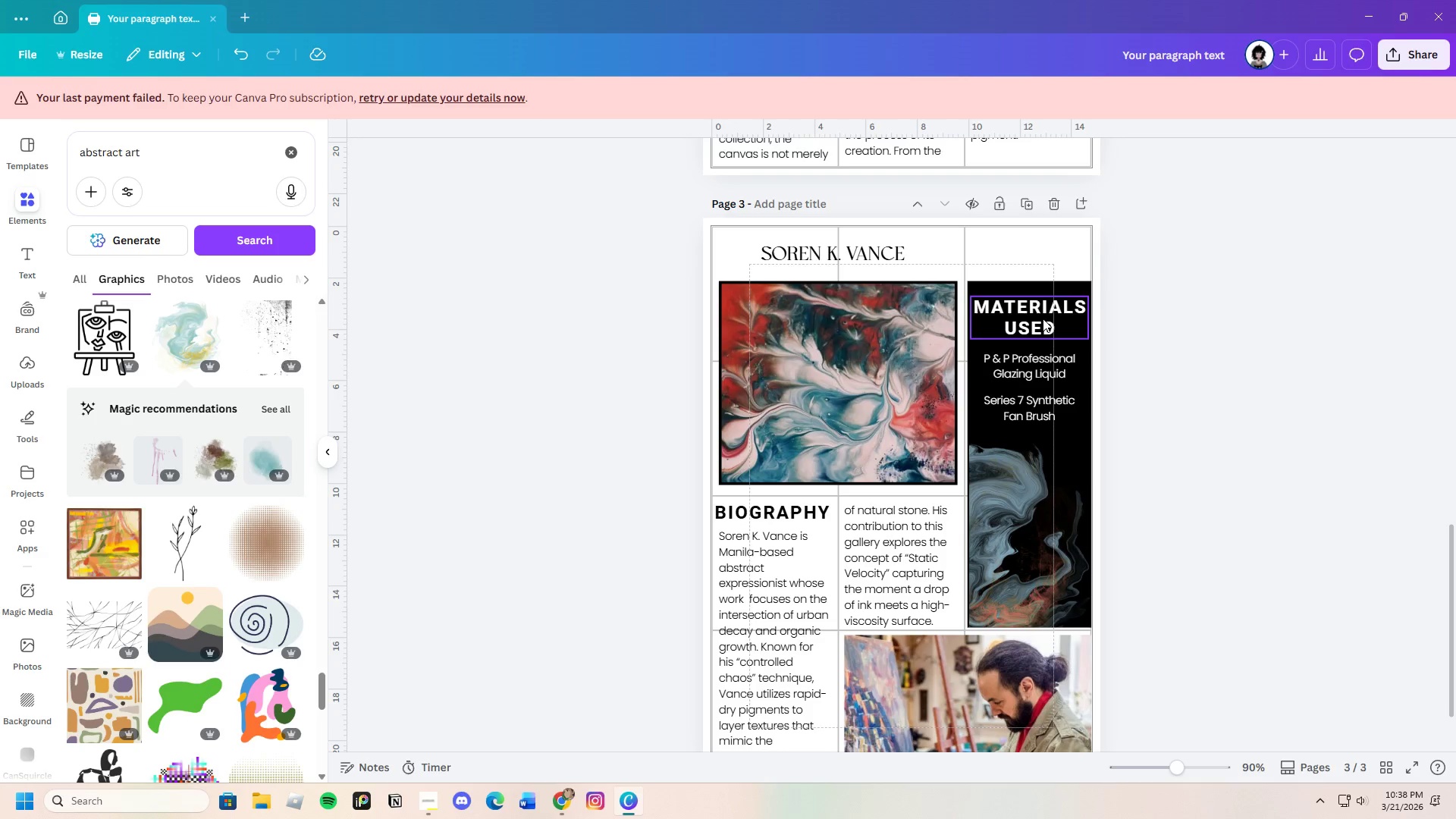 
left_click_drag(start_coordinate=[1041, 316], to_coordinate=[1041, 312])
 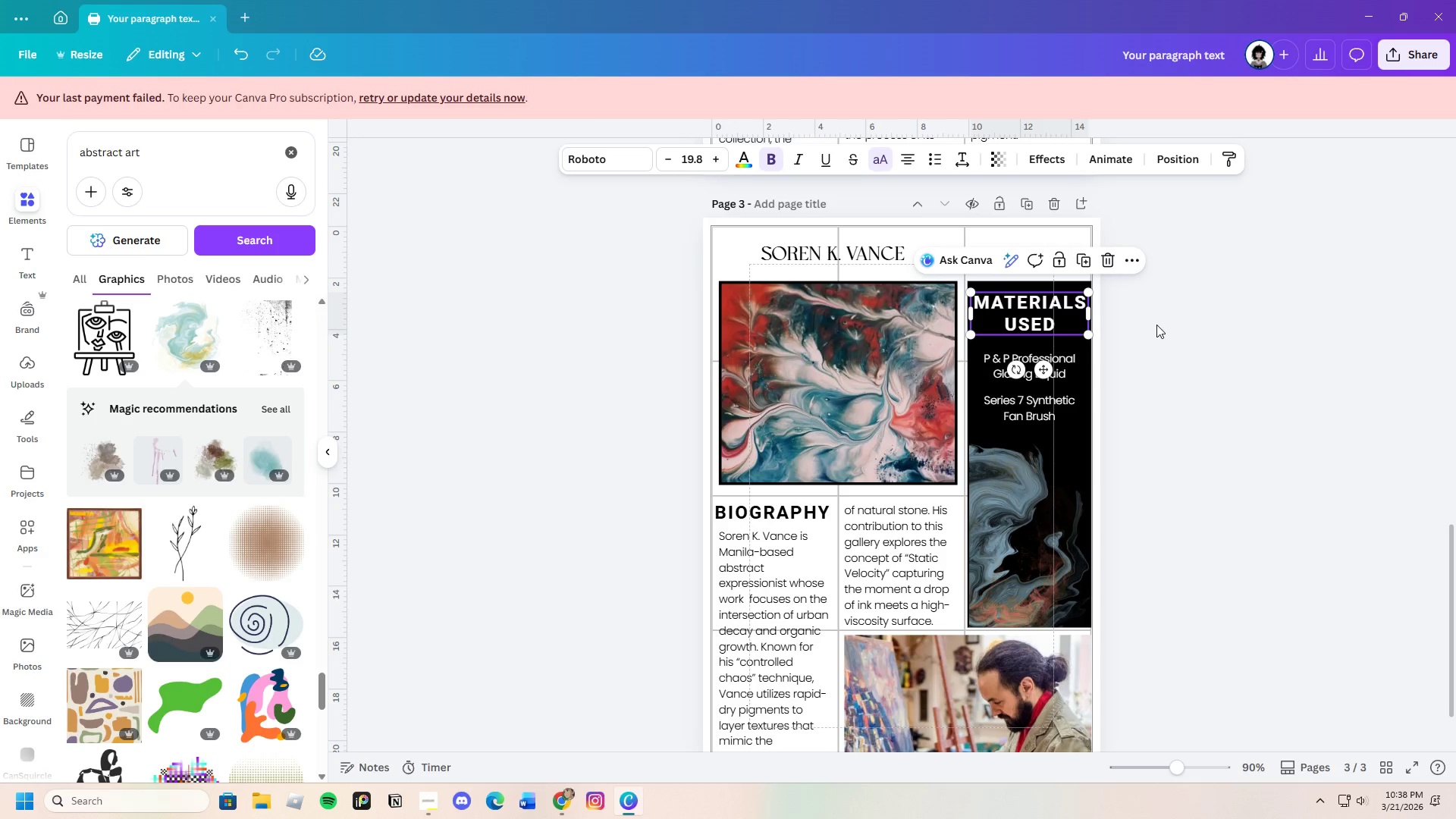 
left_click([1156, 325])
 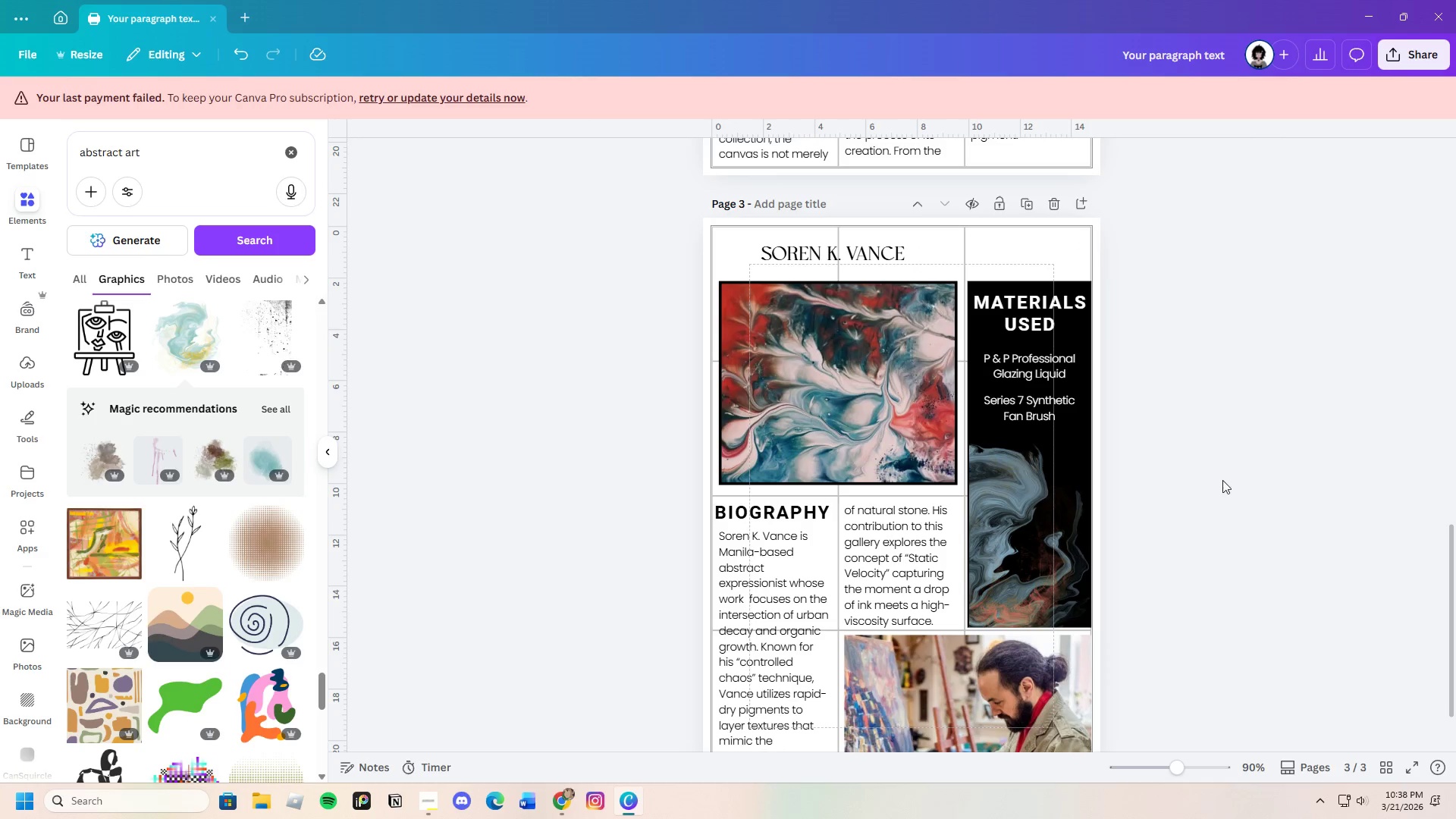 
scroll: coordinate [1223, 481], scroll_direction: down, amount: 2.0
 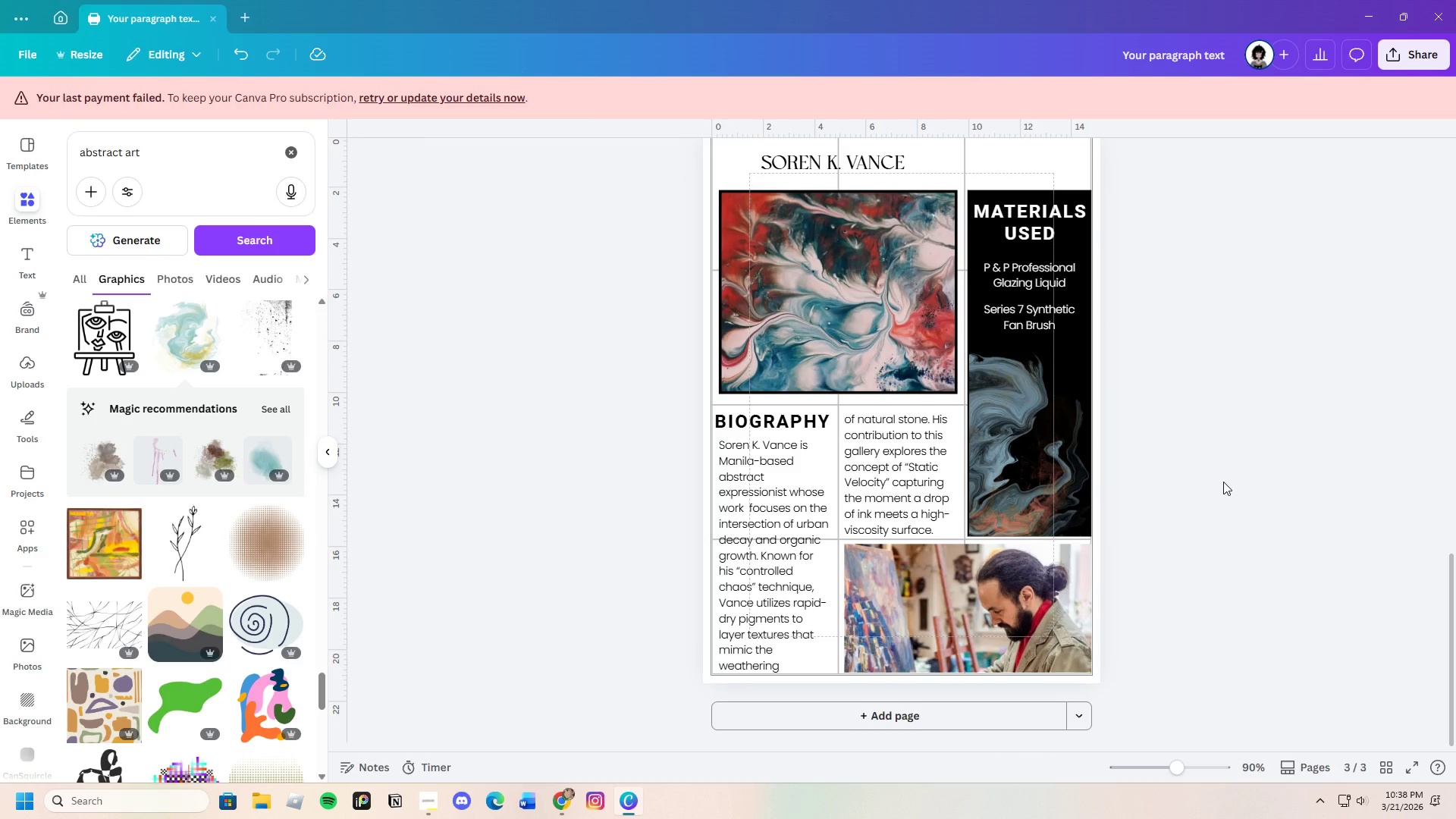 
scroll: coordinate [1223, 482], scroll_direction: up, amount: 2.0
 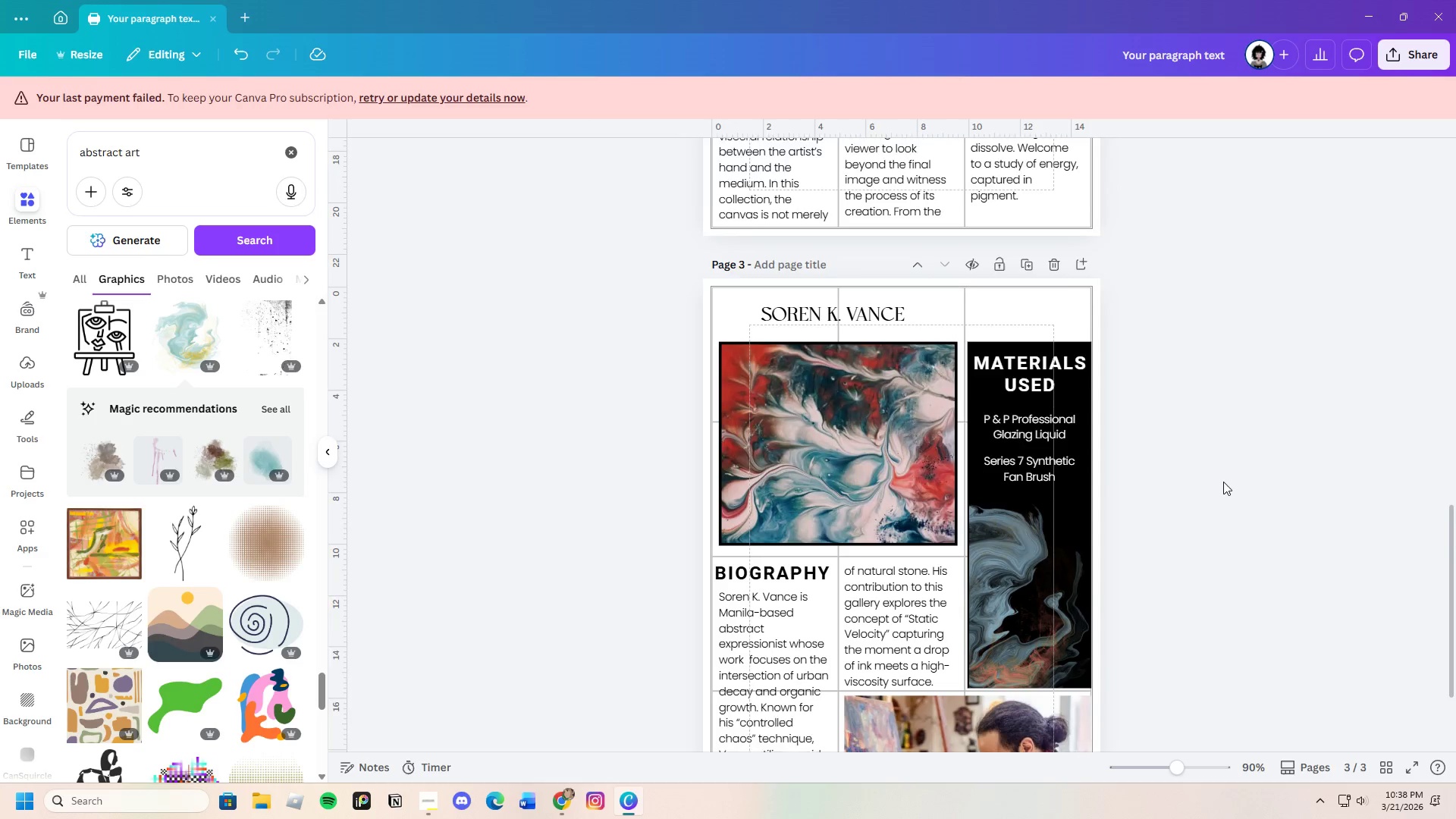 
scroll: coordinate [1223, 482], scroll_direction: down, amount: 3.0
 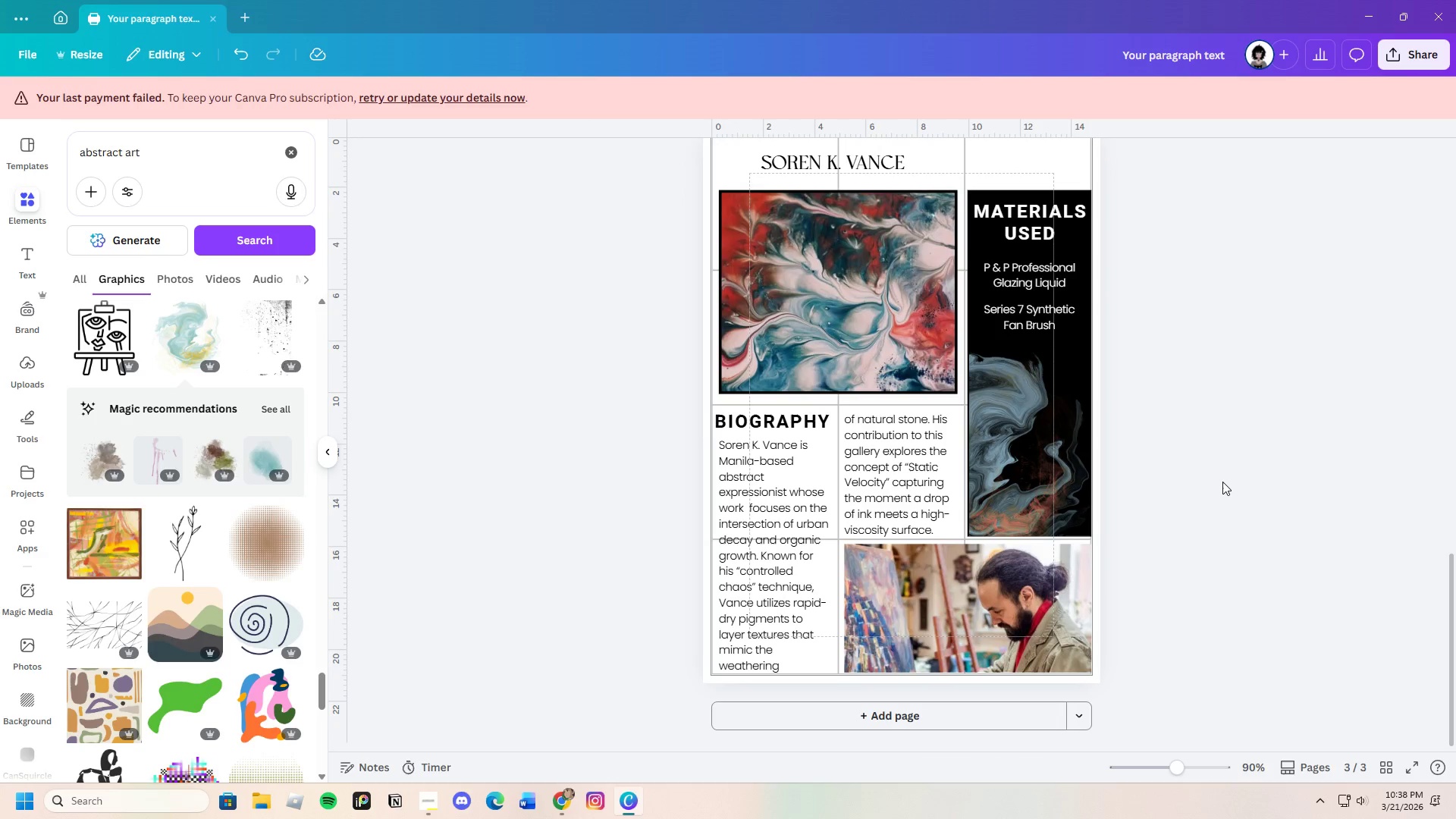 
scroll: coordinate [1222, 482], scroll_direction: none, amount: 0.0
 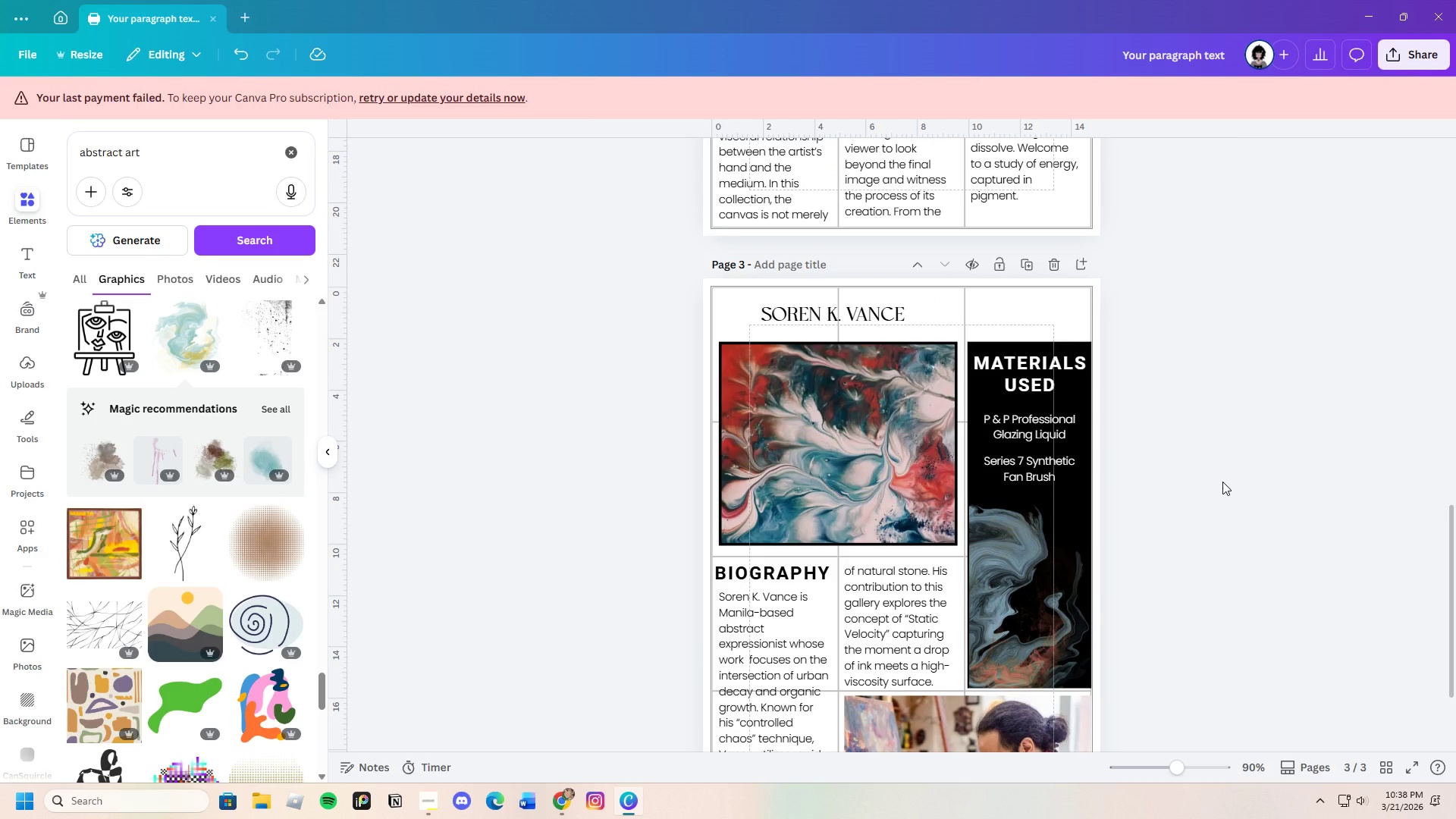 
scroll: coordinate [1222, 482], scroll_direction: down, amount: 2.0
 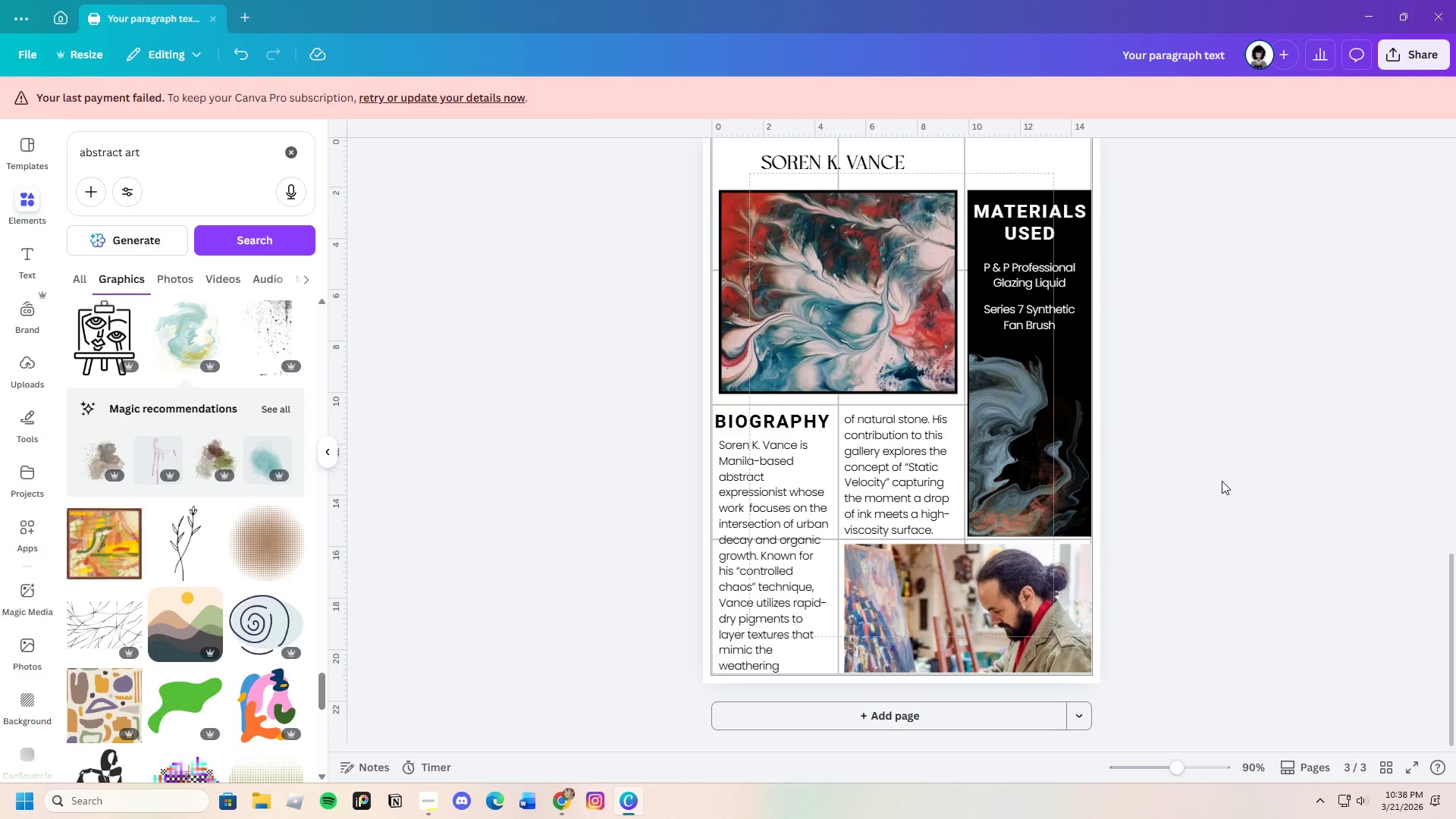 
scroll: coordinate [1221, 481], scroll_direction: up, amount: 2.0
 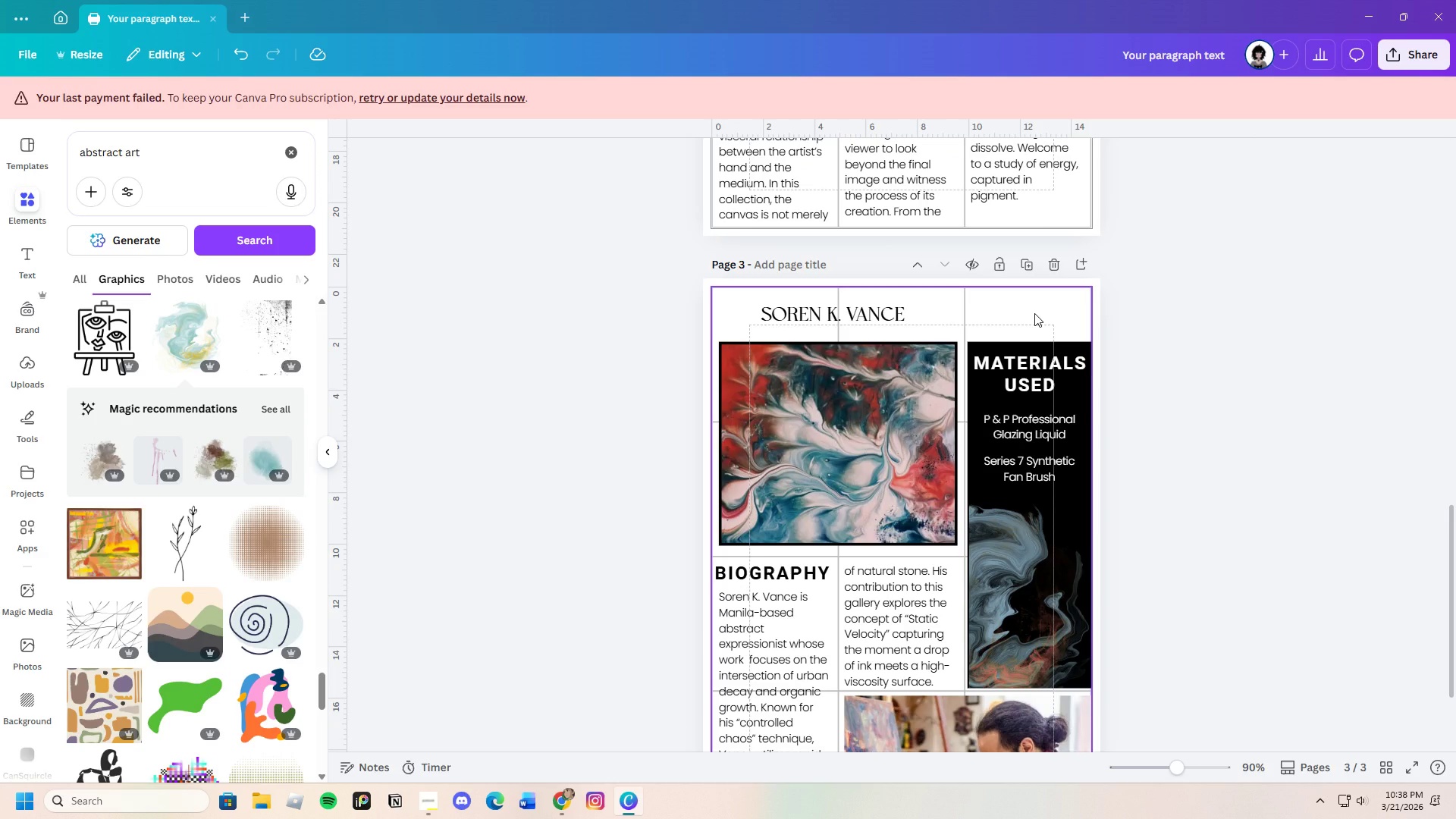 
left_click([1034, 313])
 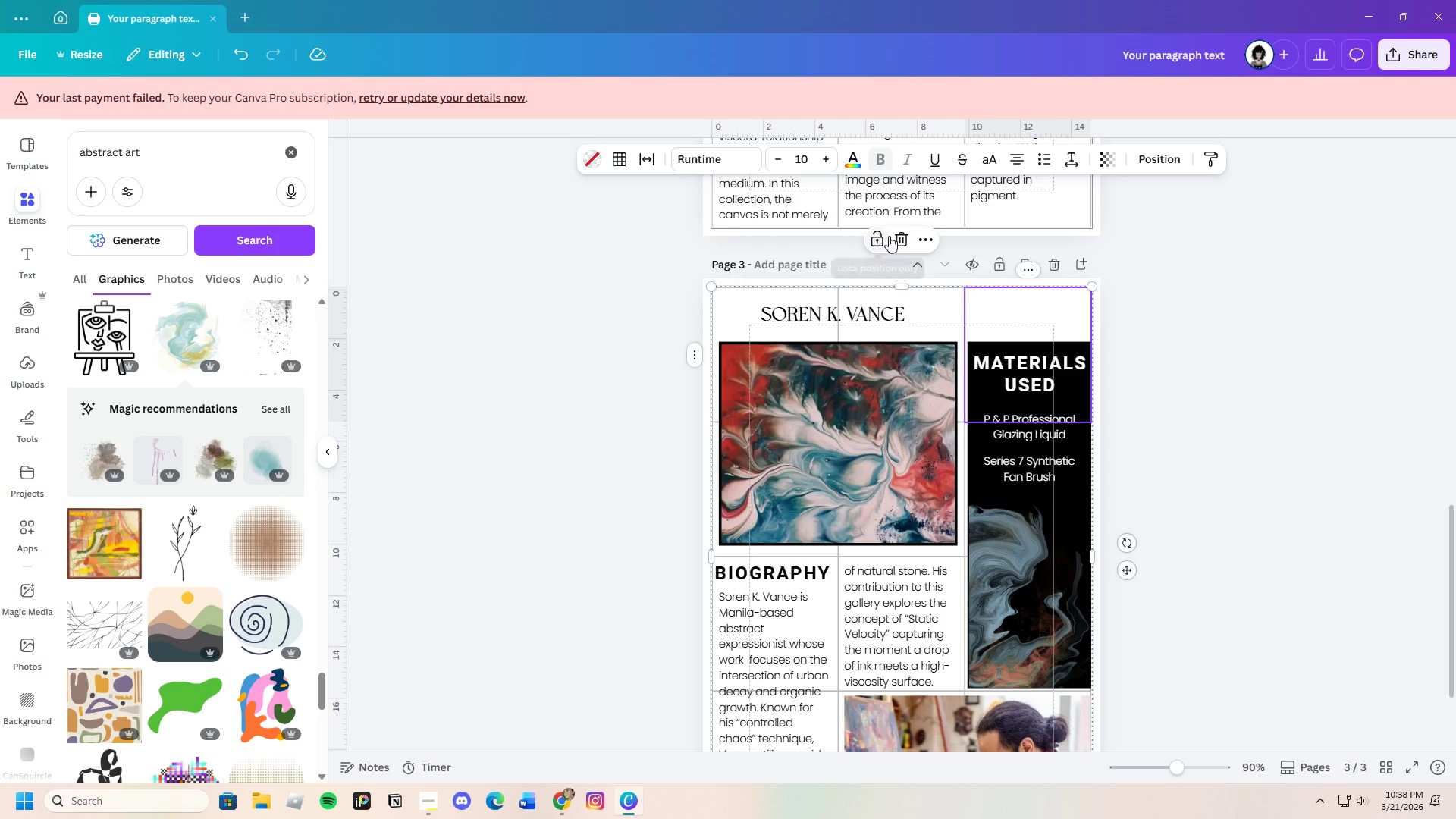 
left_click([899, 236])
 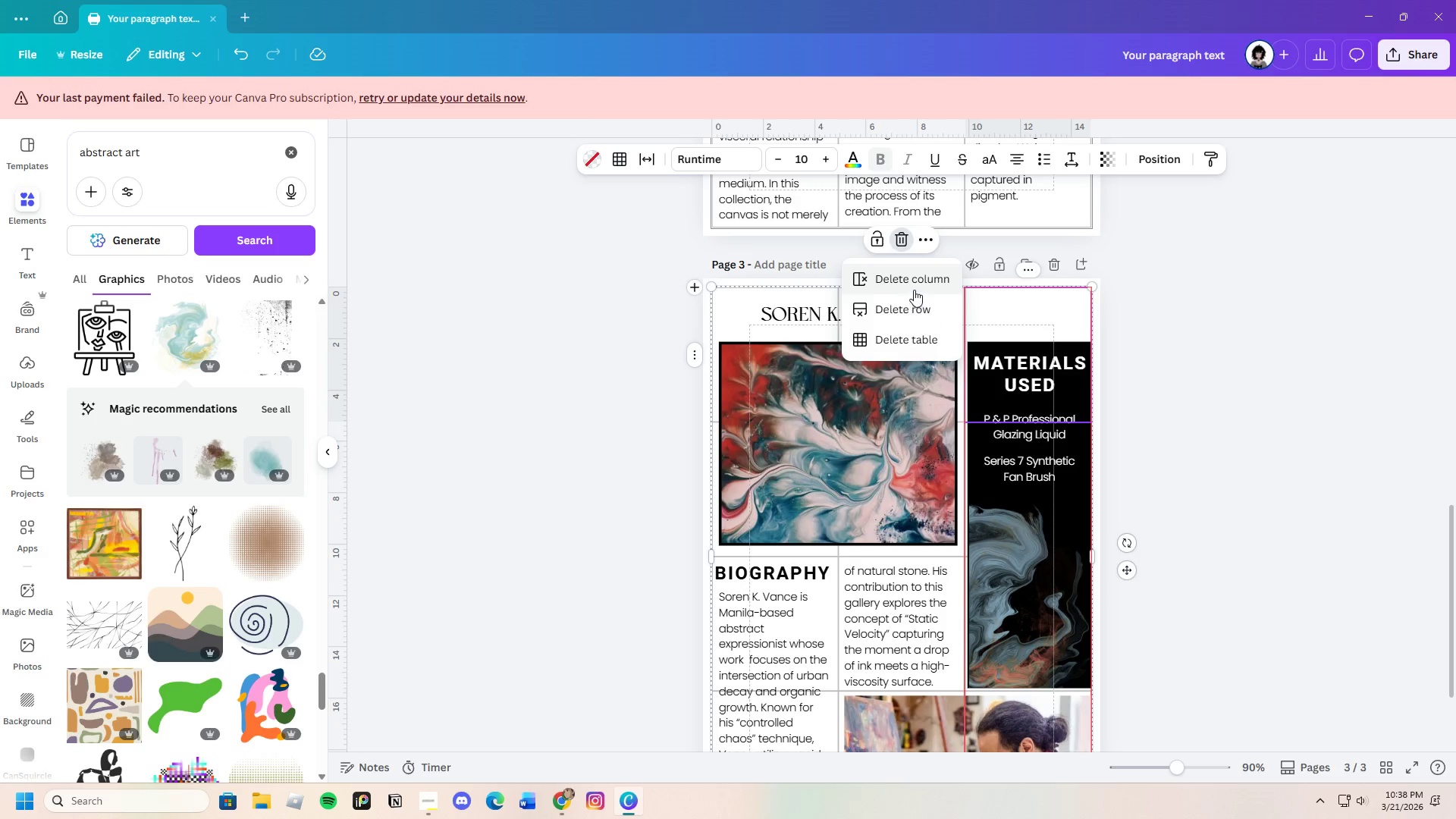 
left_click([912, 284])
 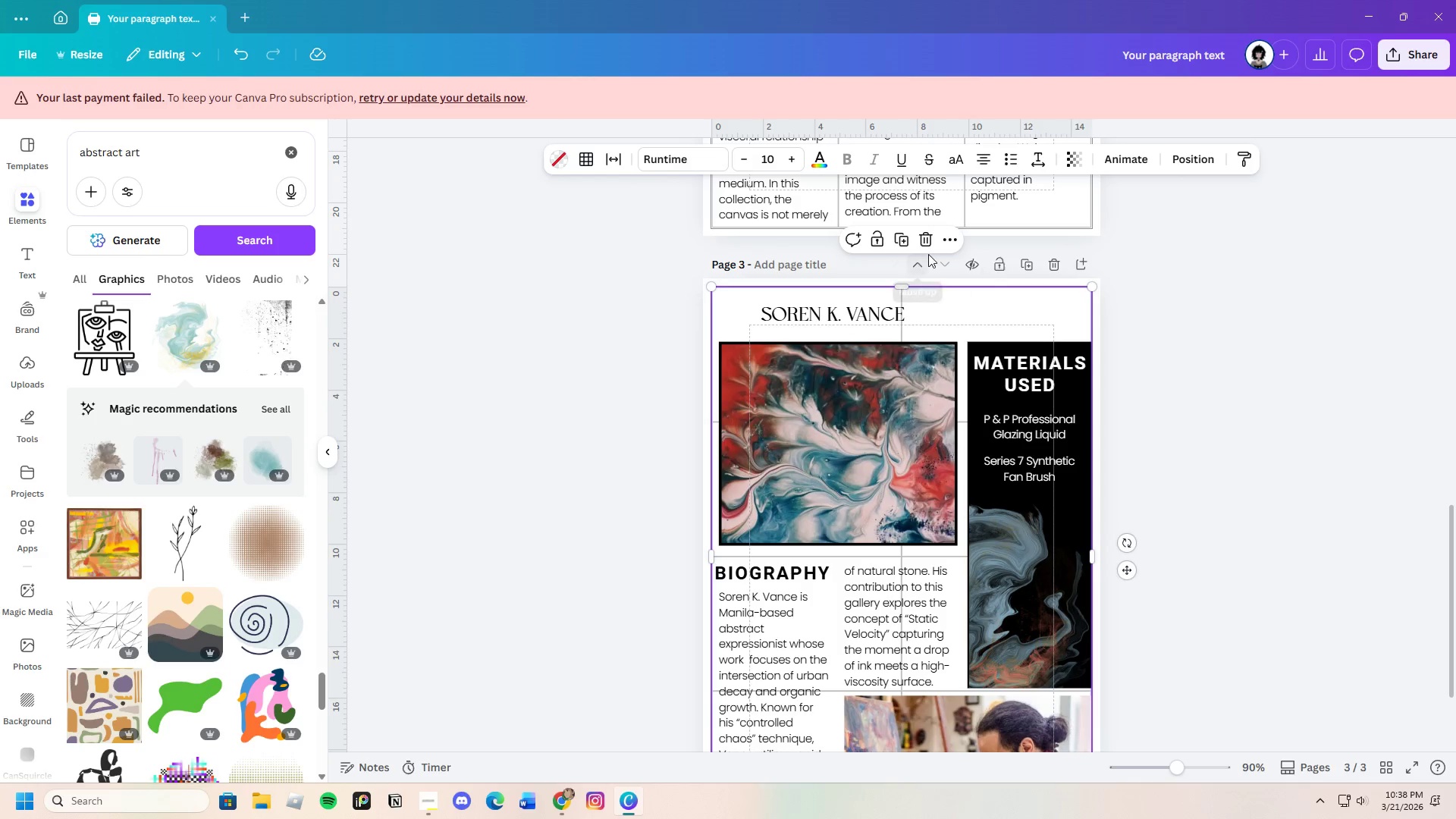 
left_click([925, 246])
 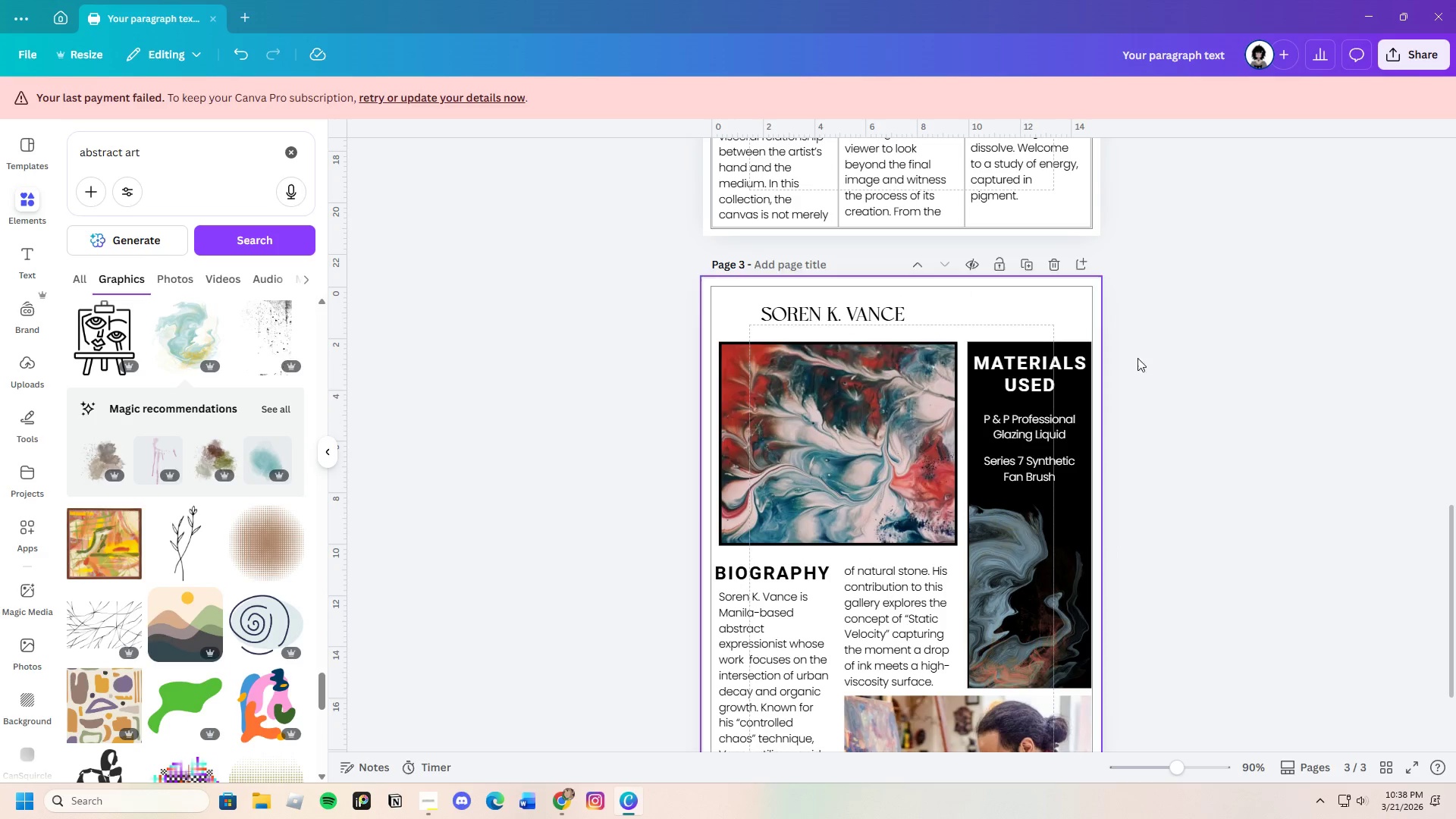 
scroll: coordinate [1176, 410], scroll_direction: down, amount: 3.0
 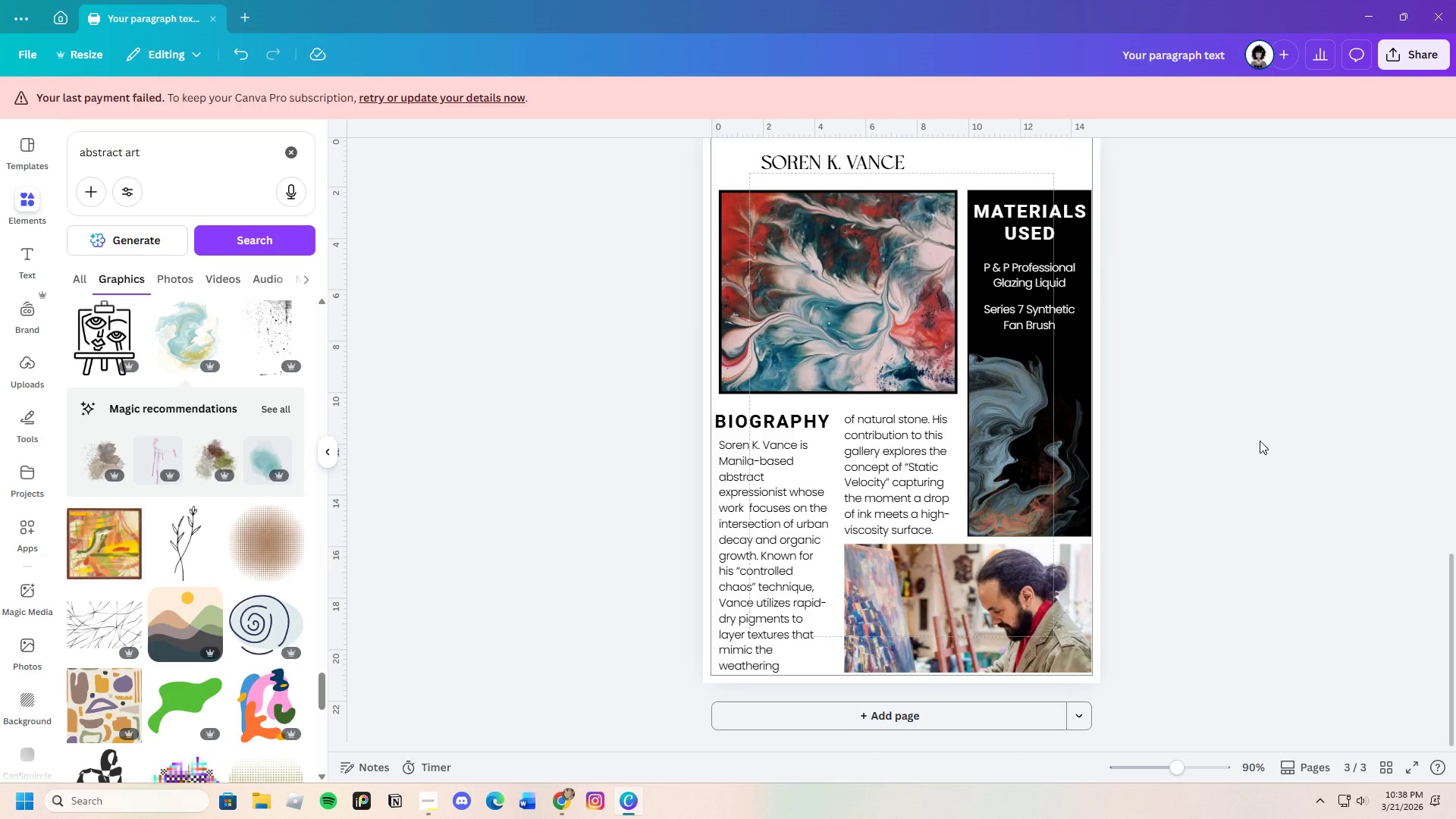 
scroll: coordinate [1260, 441], scroll_direction: up, amount: 2.0
 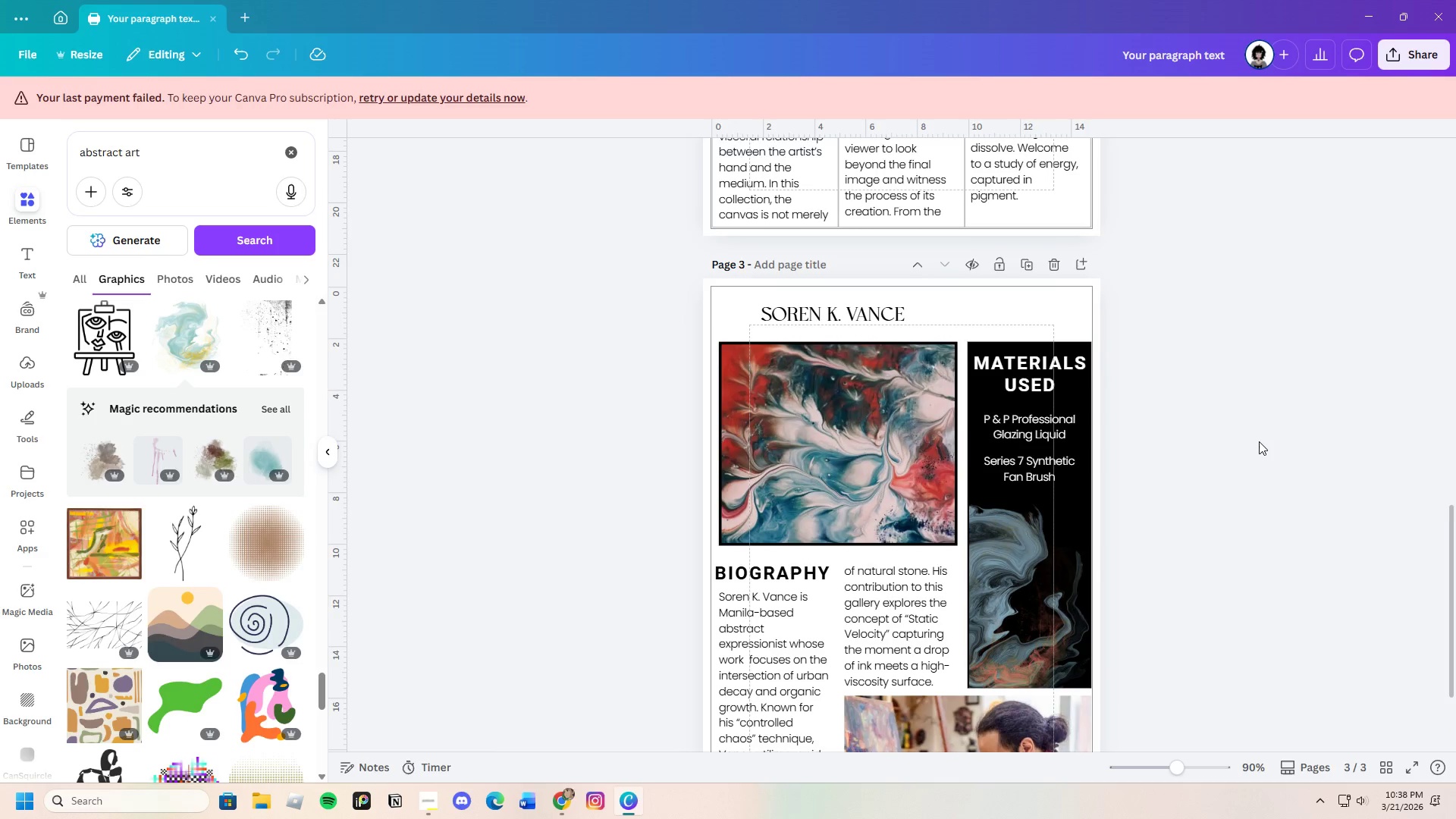 
scroll: coordinate [1259, 441], scroll_direction: down, amount: 4.0
 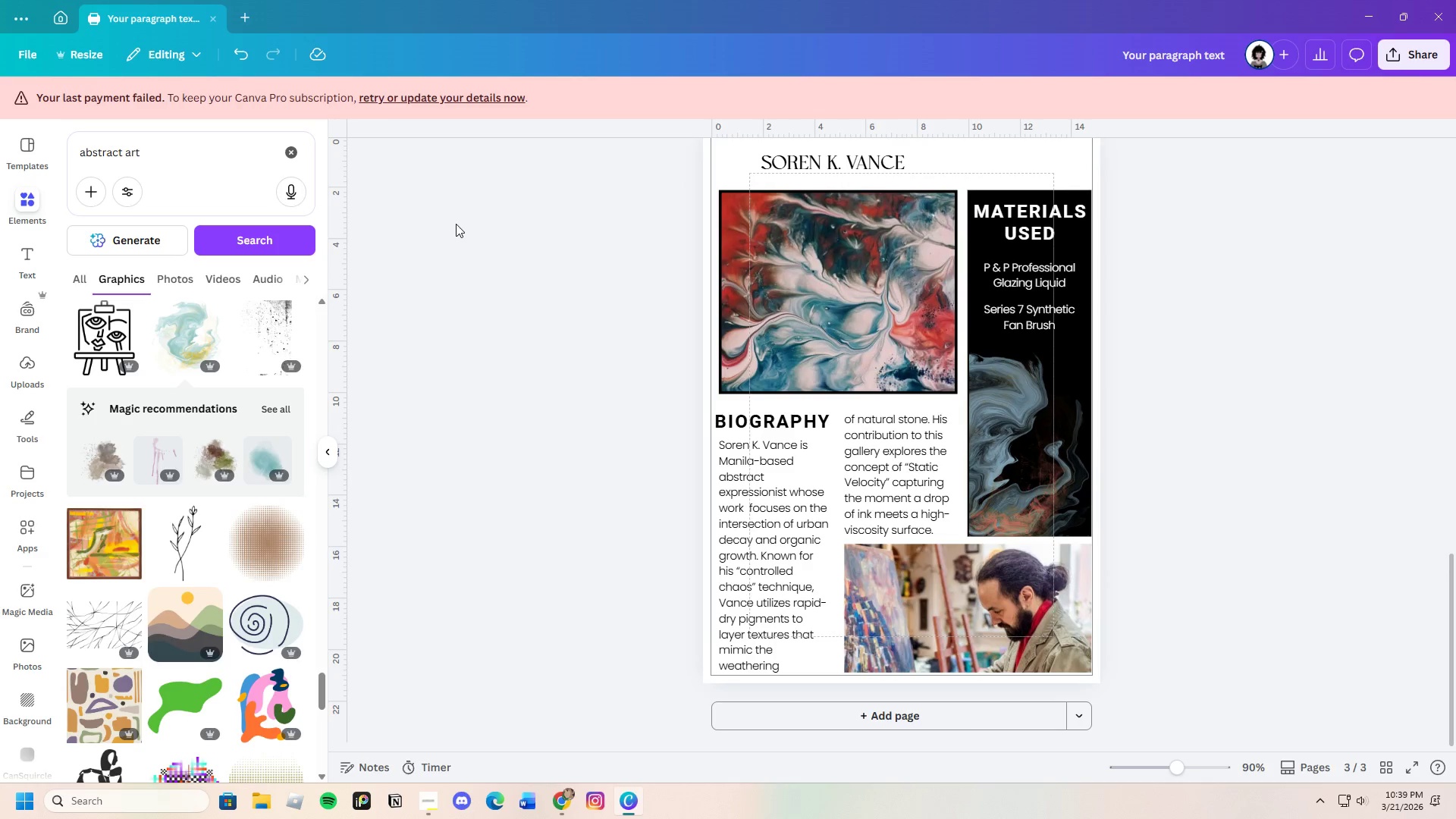 
left_click([246, 52])
 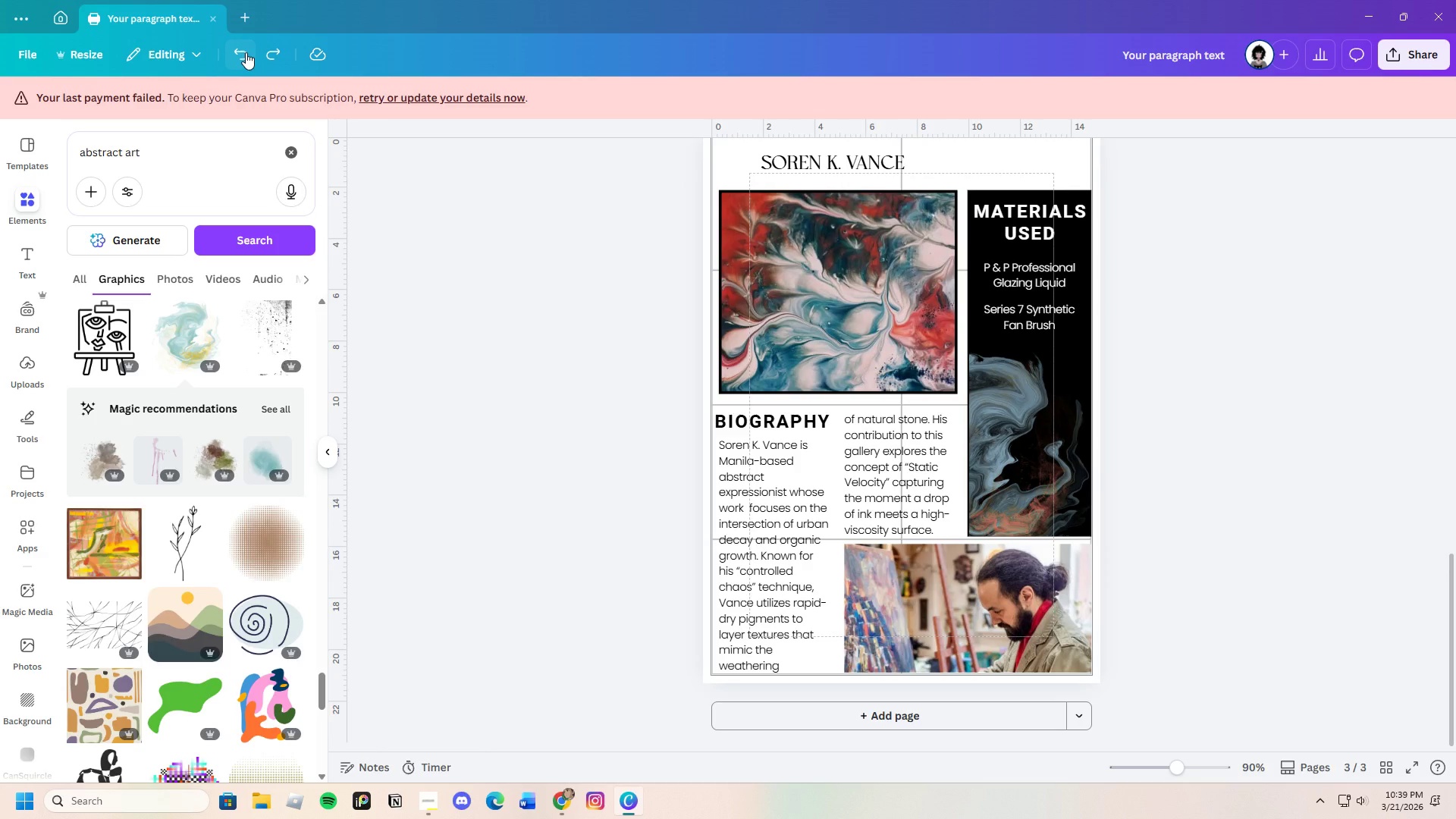 
left_click([246, 52])
 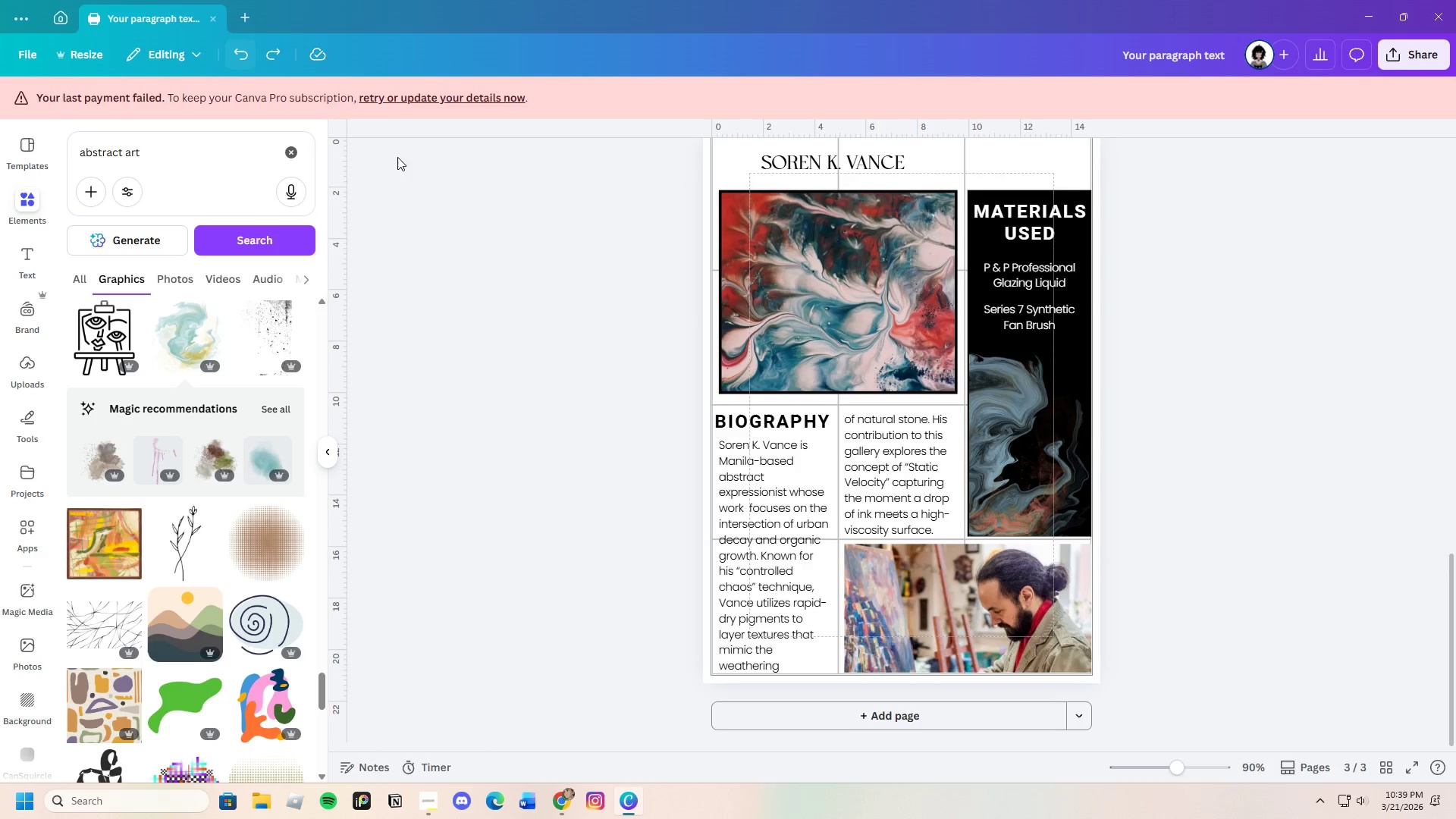 
left_click([1175, 370])
 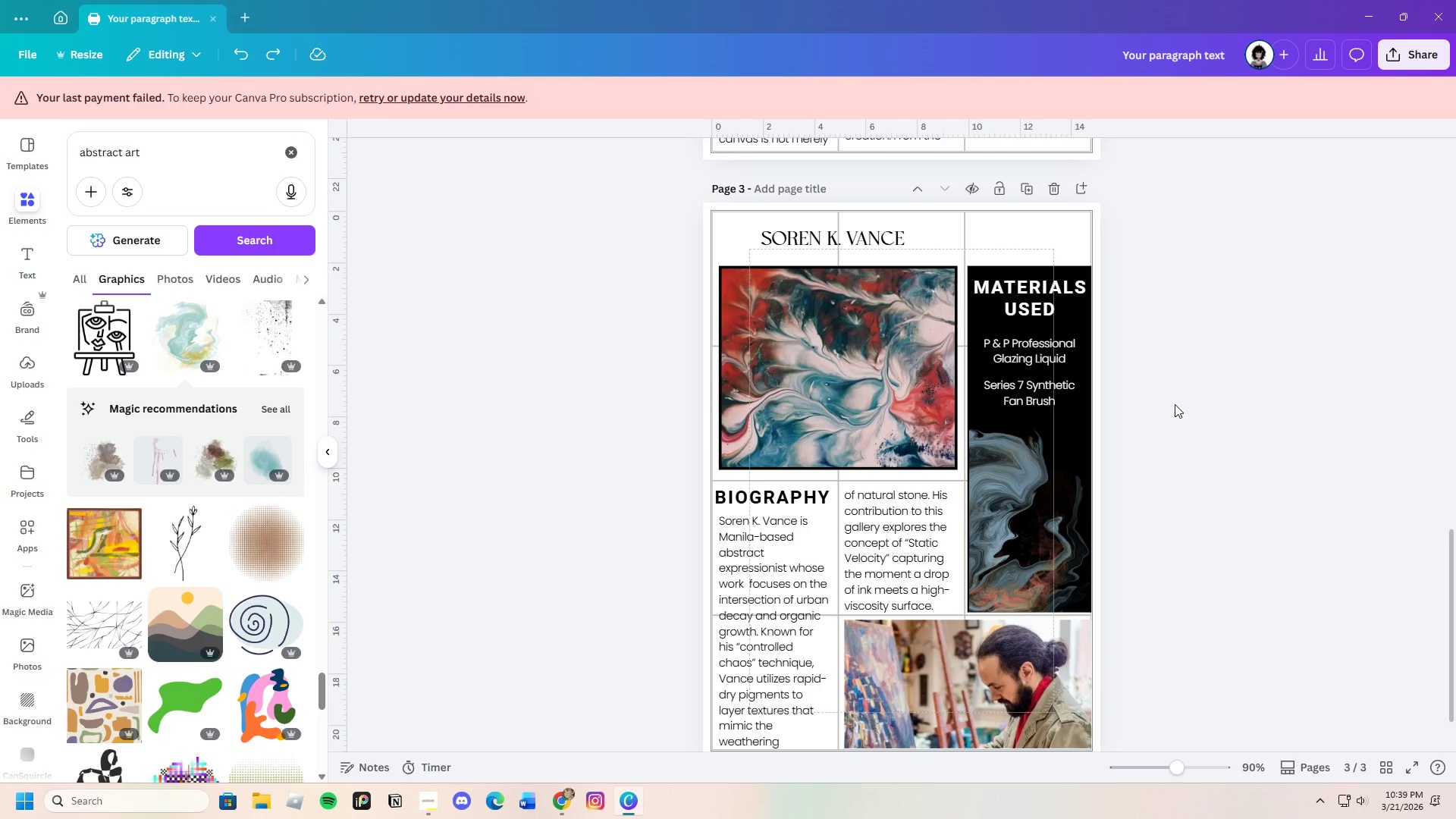 
scroll: coordinate [782, 355], scroll_direction: up, amount: 1.0
 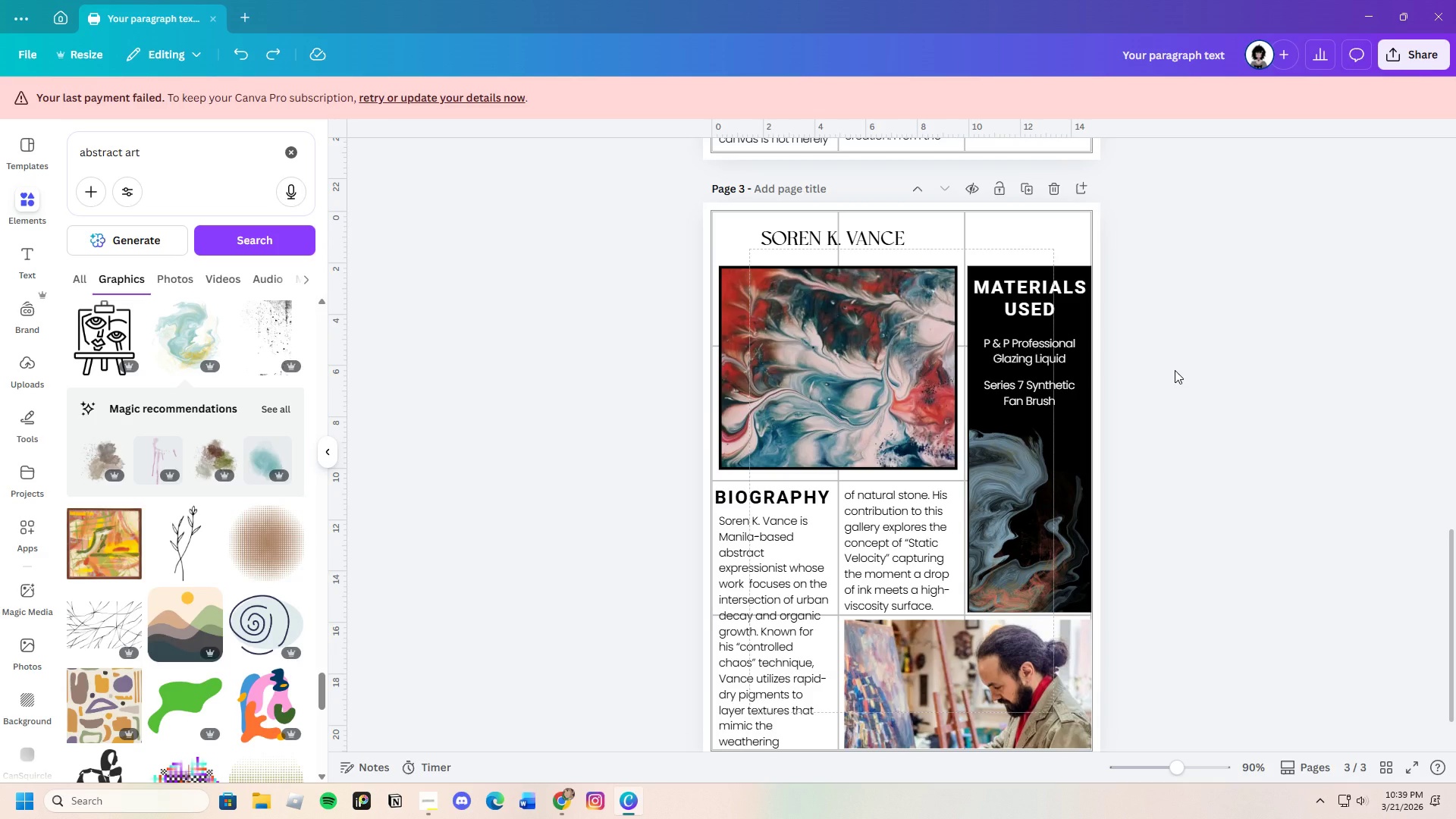 
scroll: coordinate [1178, 416], scroll_direction: down, amount: 2.0
 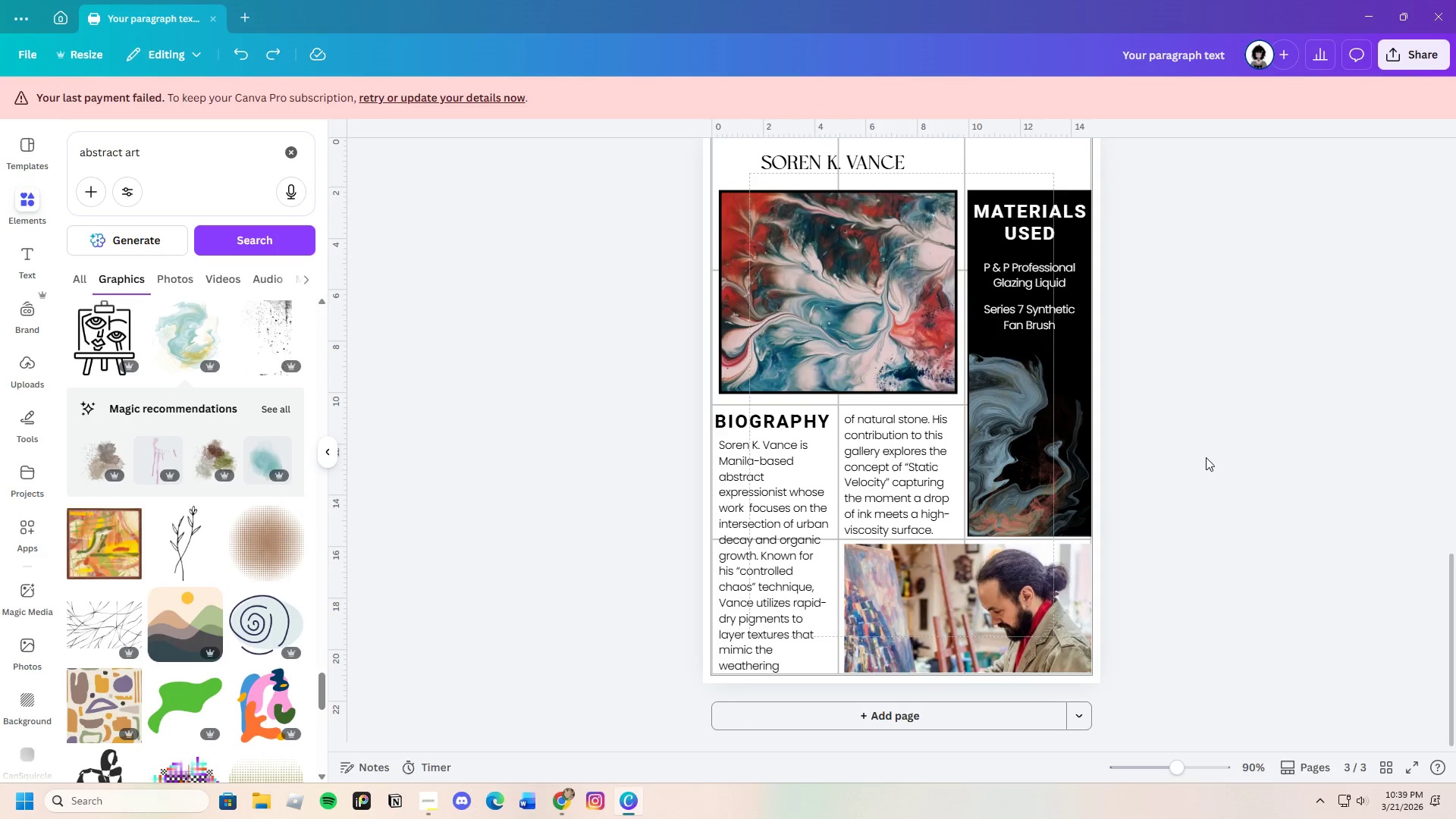 
scroll: coordinate [1250, 538], scroll_direction: none, amount: 0.0
 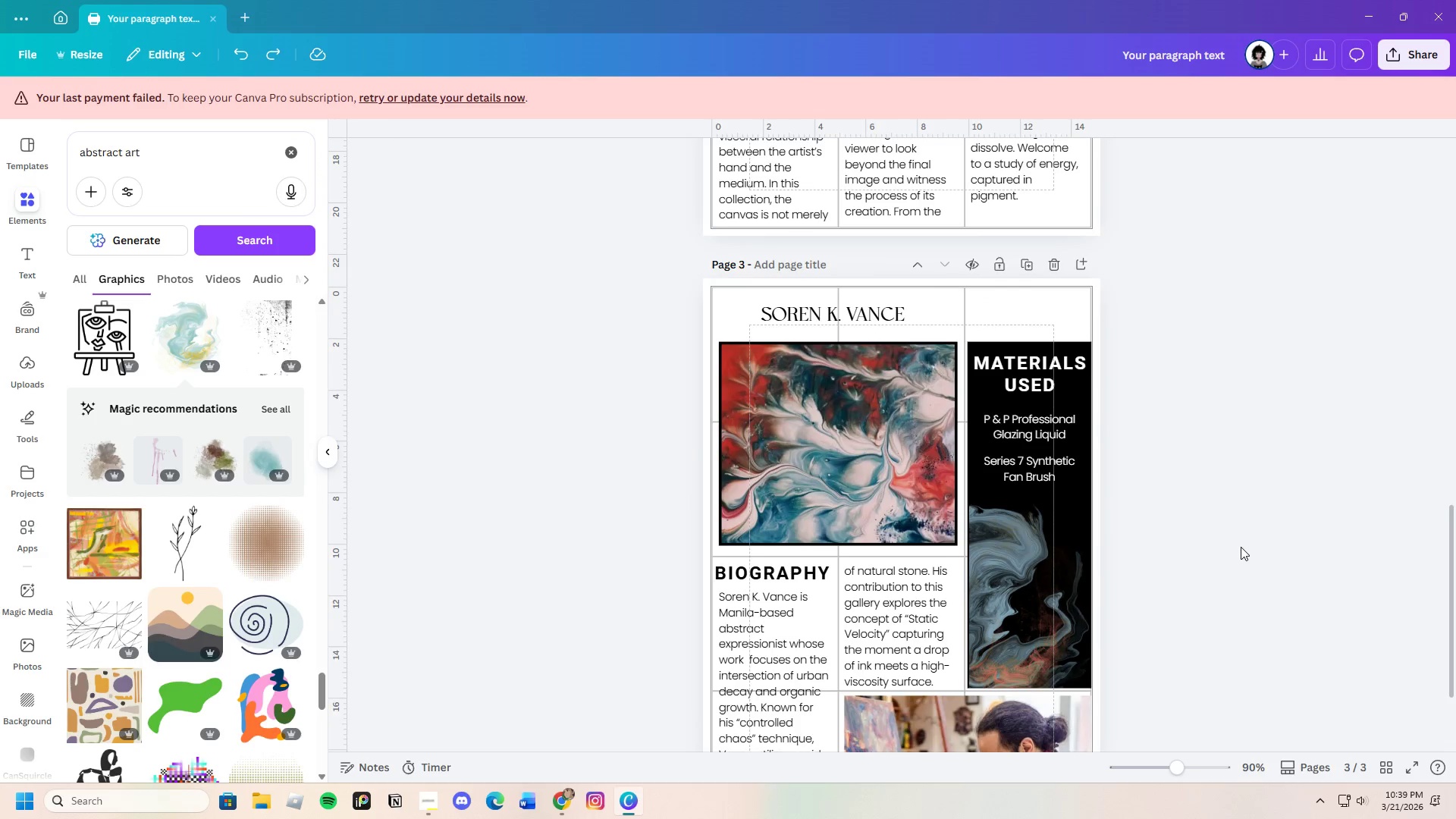 
scroll: coordinate [1241, 547], scroll_direction: down, amount: 4.0
 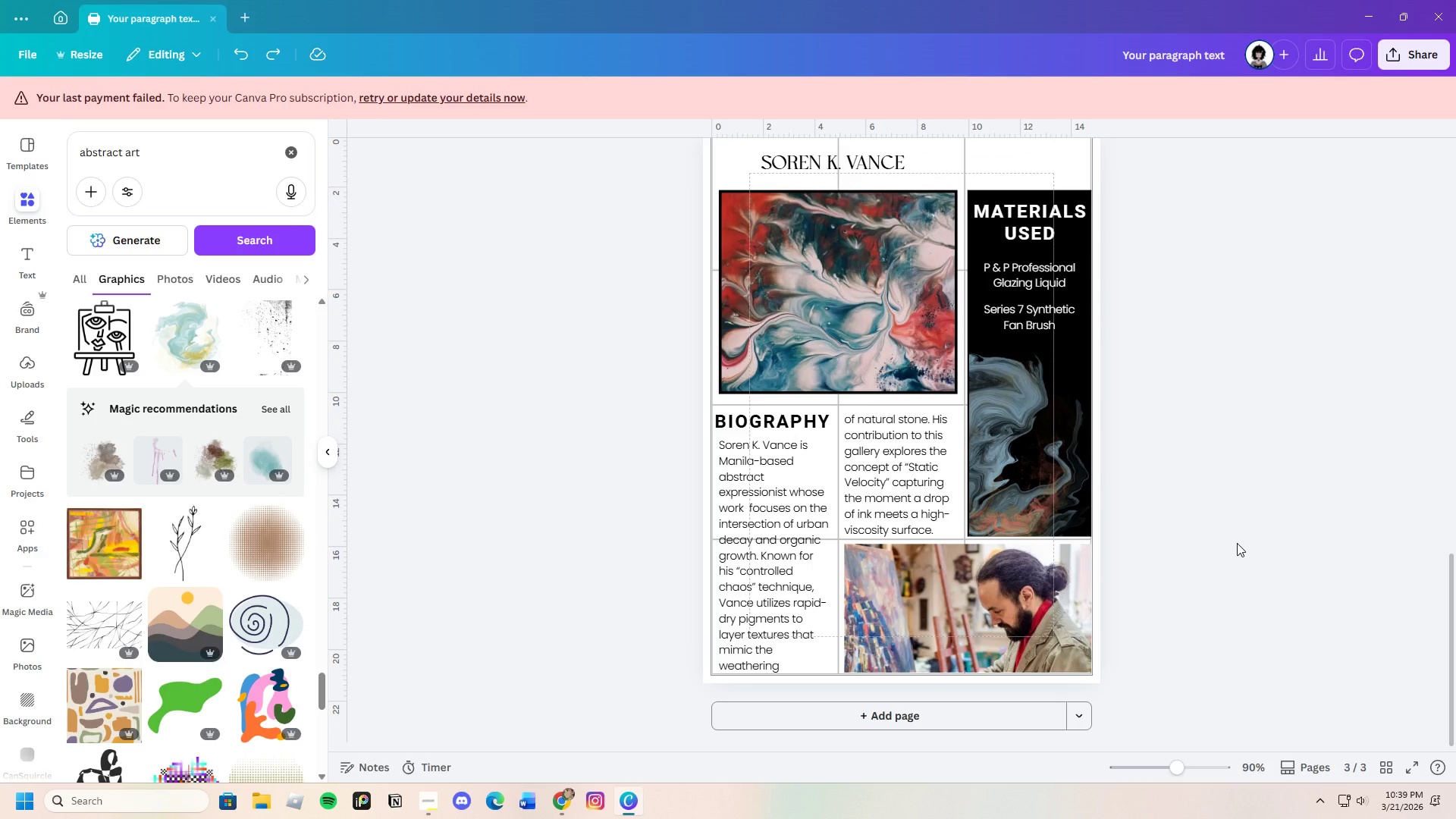 
scroll: coordinate [1237, 543], scroll_direction: up, amount: 1.0
 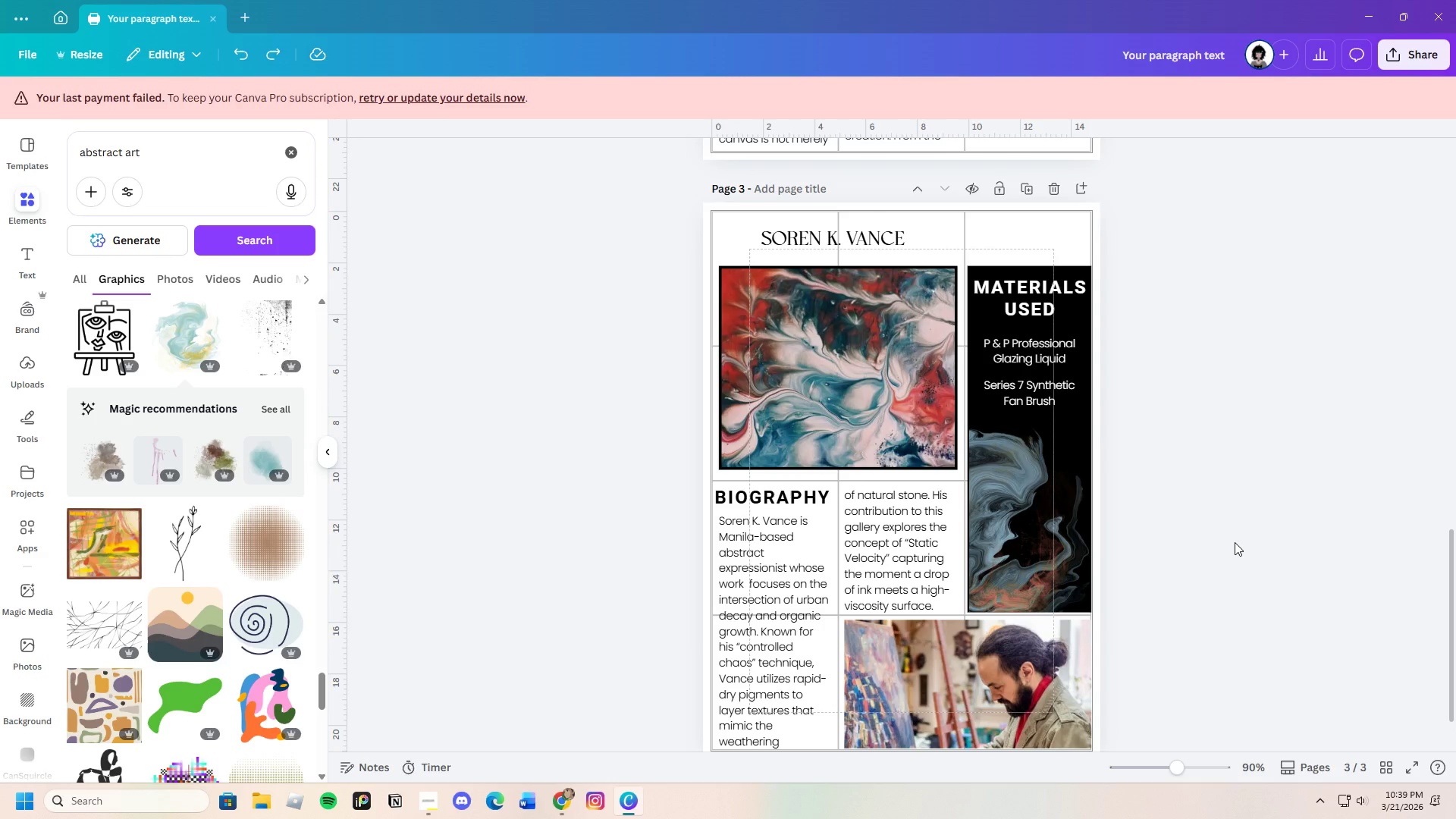 
scroll: coordinate [1231, 556], scroll_direction: down, amount: 1.0
 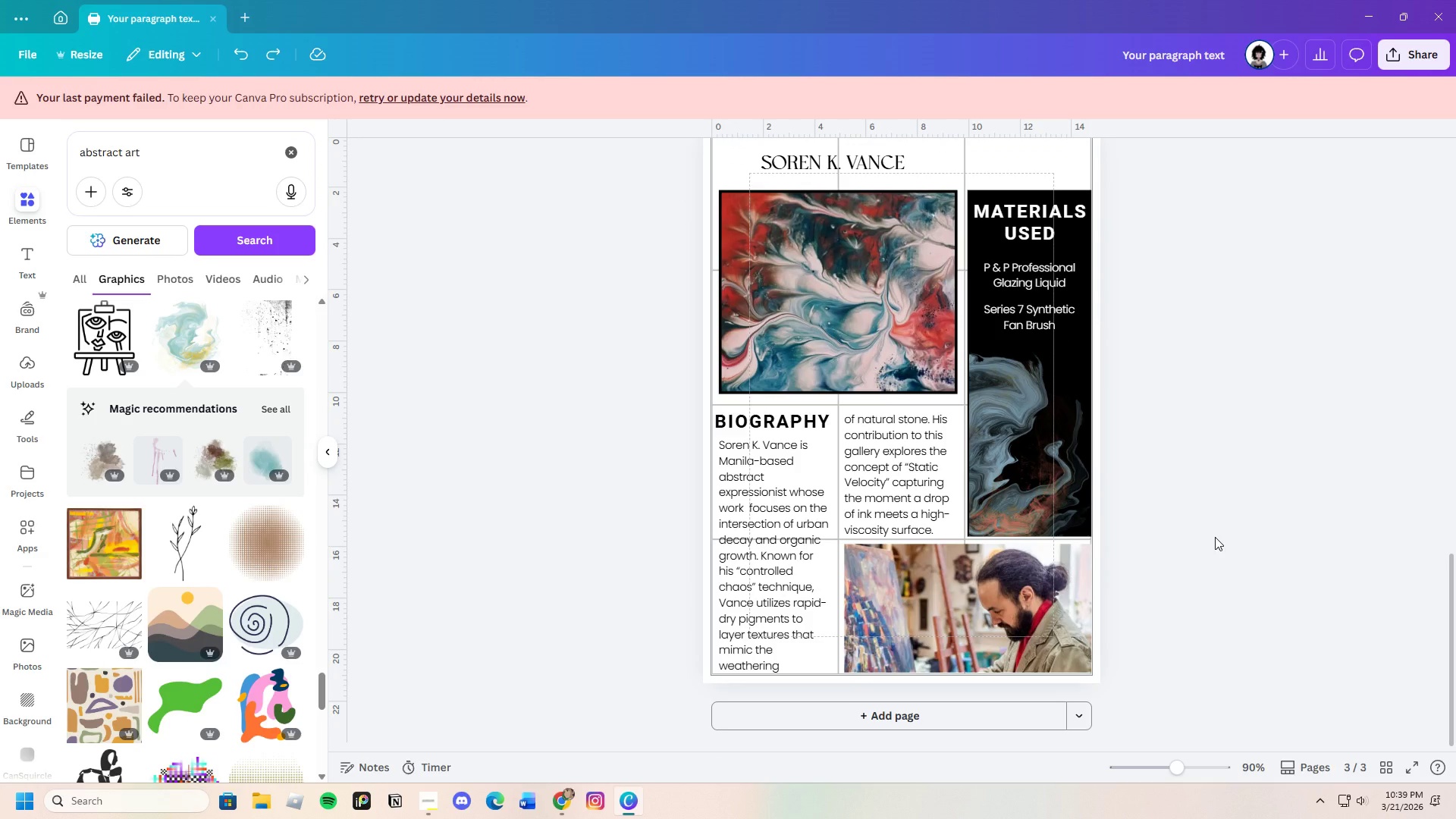 
wait(7.46)
 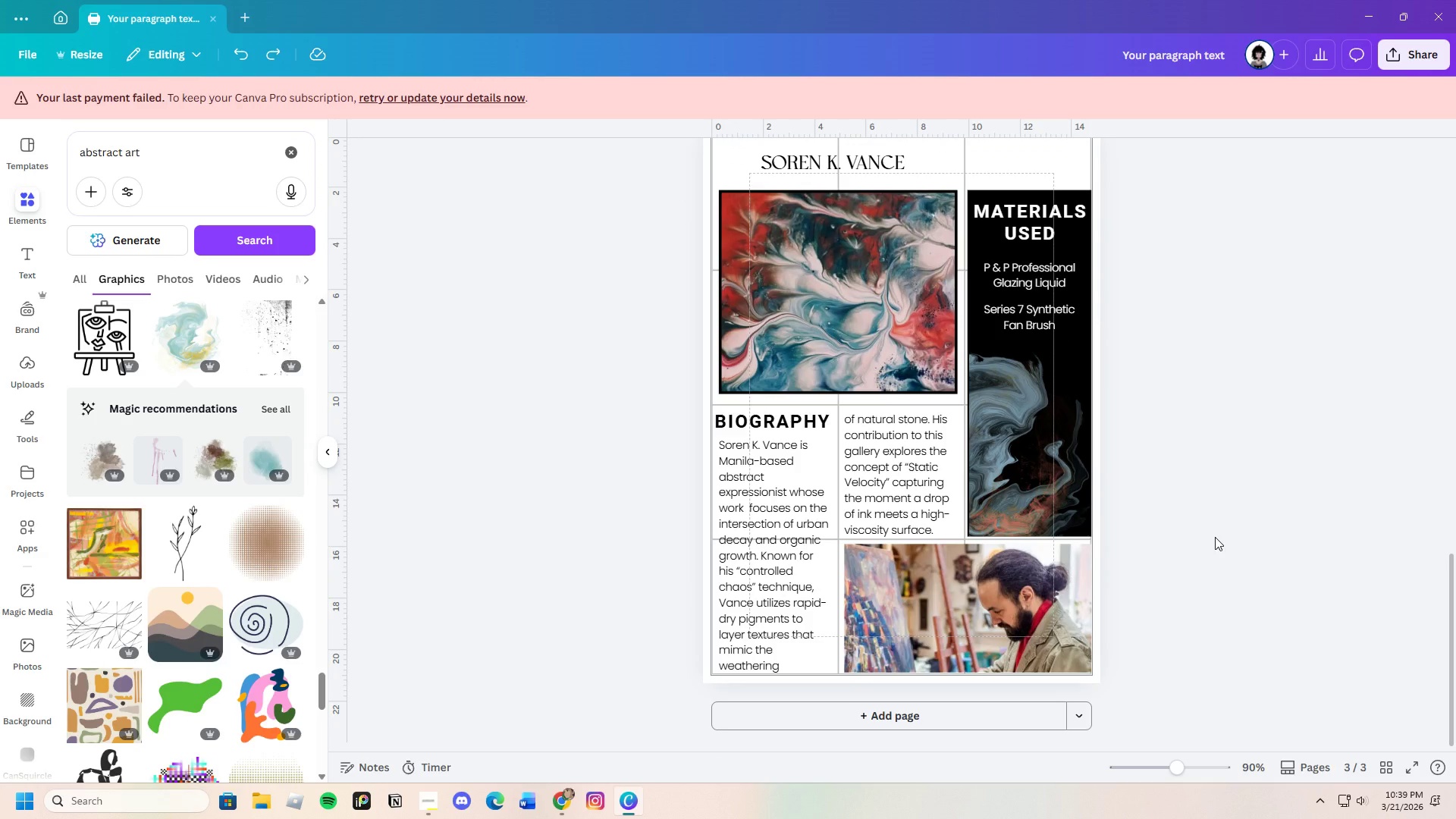 
scroll: coordinate [1114, 516], scroll_direction: up, amount: 3.0
 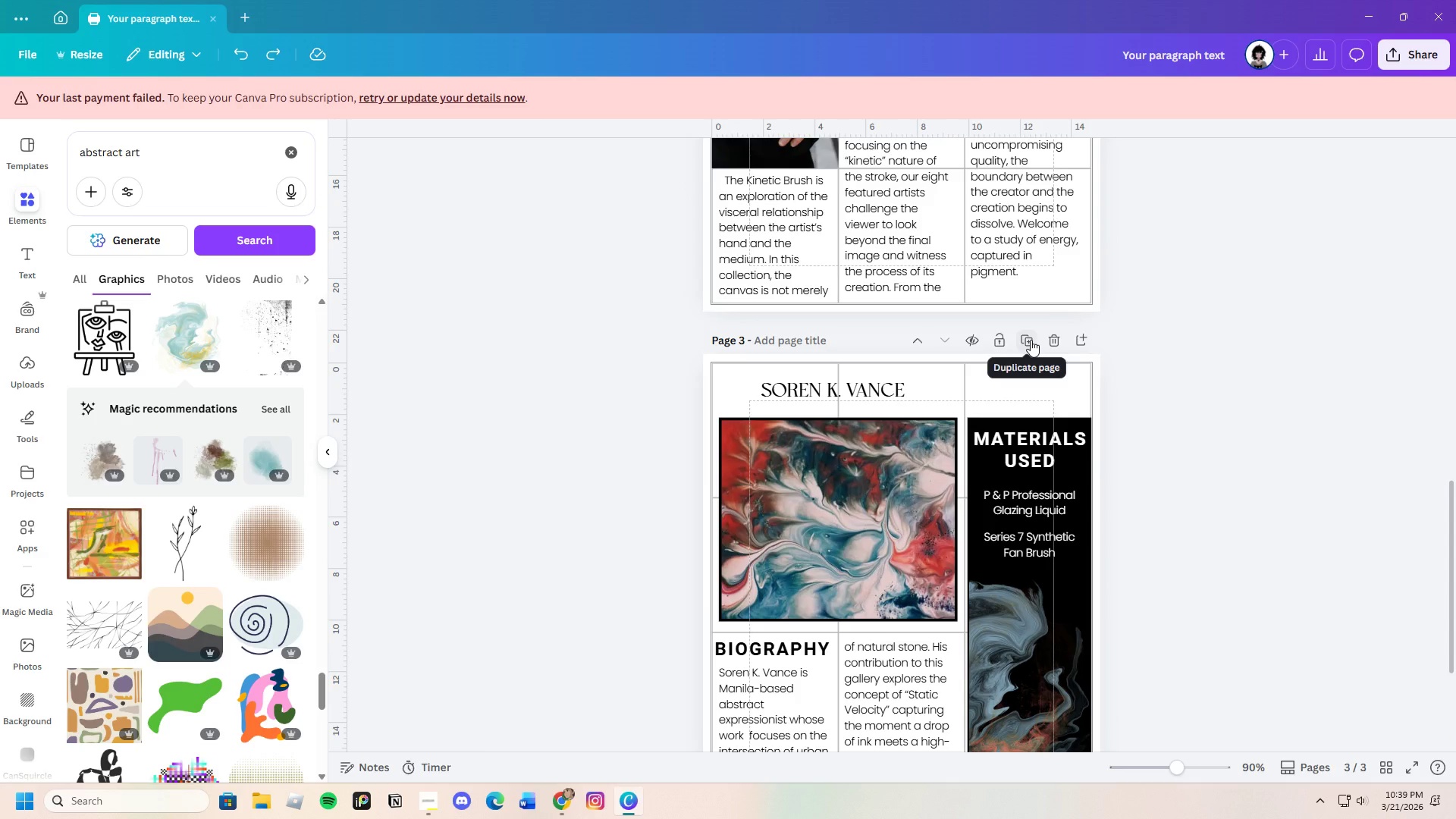 
left_click([1028, 340])
 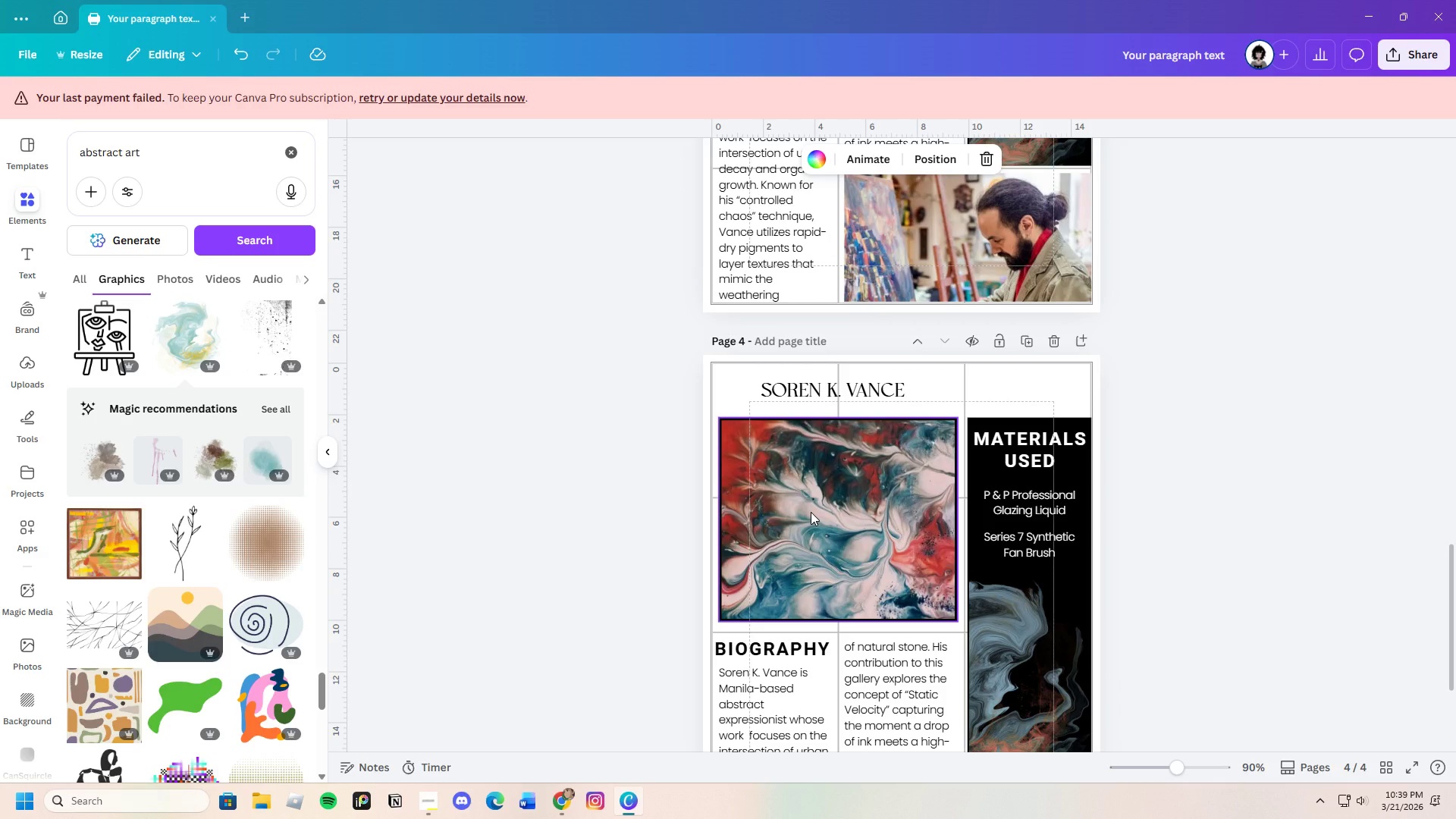 
wait(8.86)
 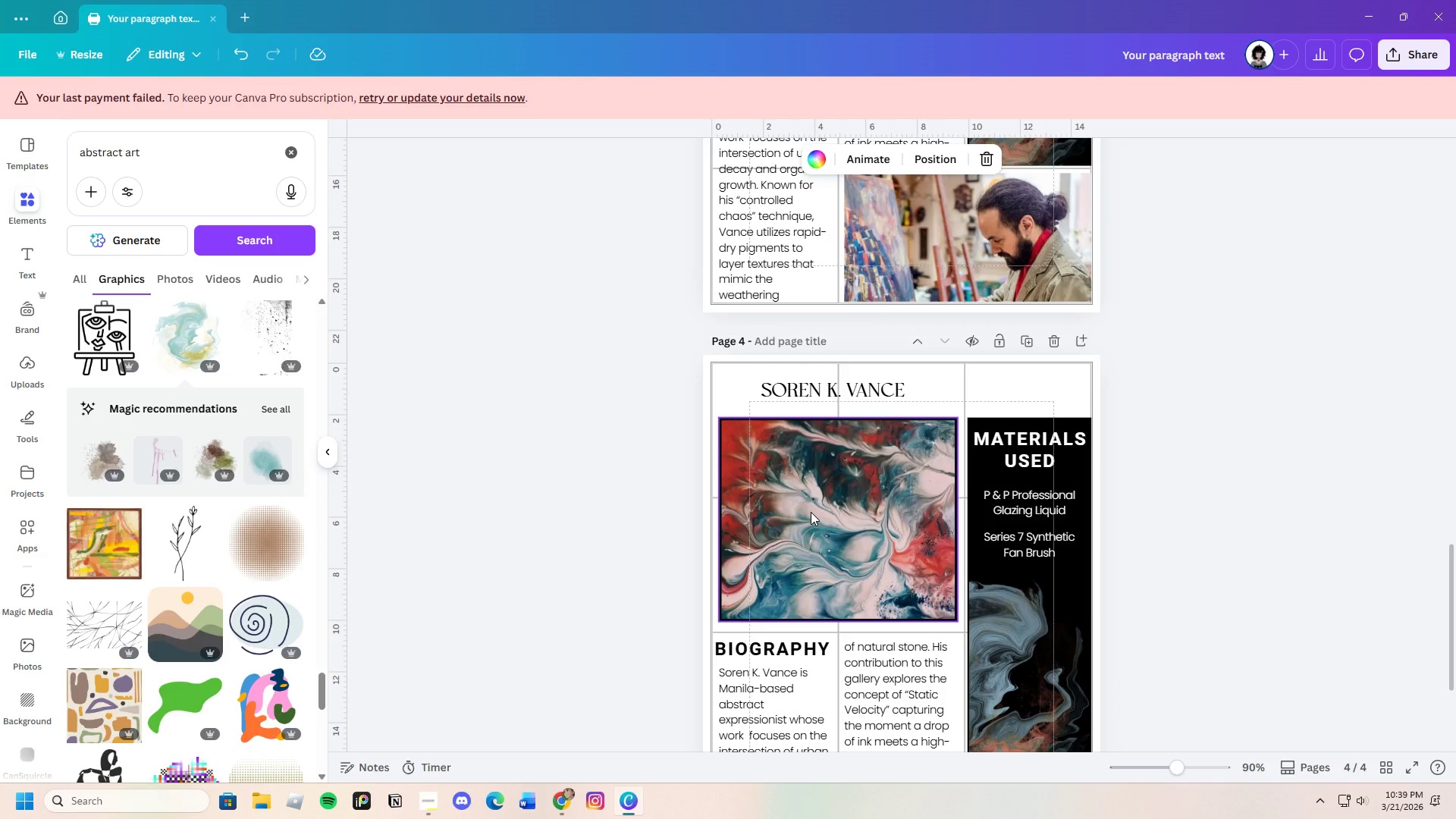 
scroll: coordinate [828, 442], scroll_direction: down, amount: 2.0
 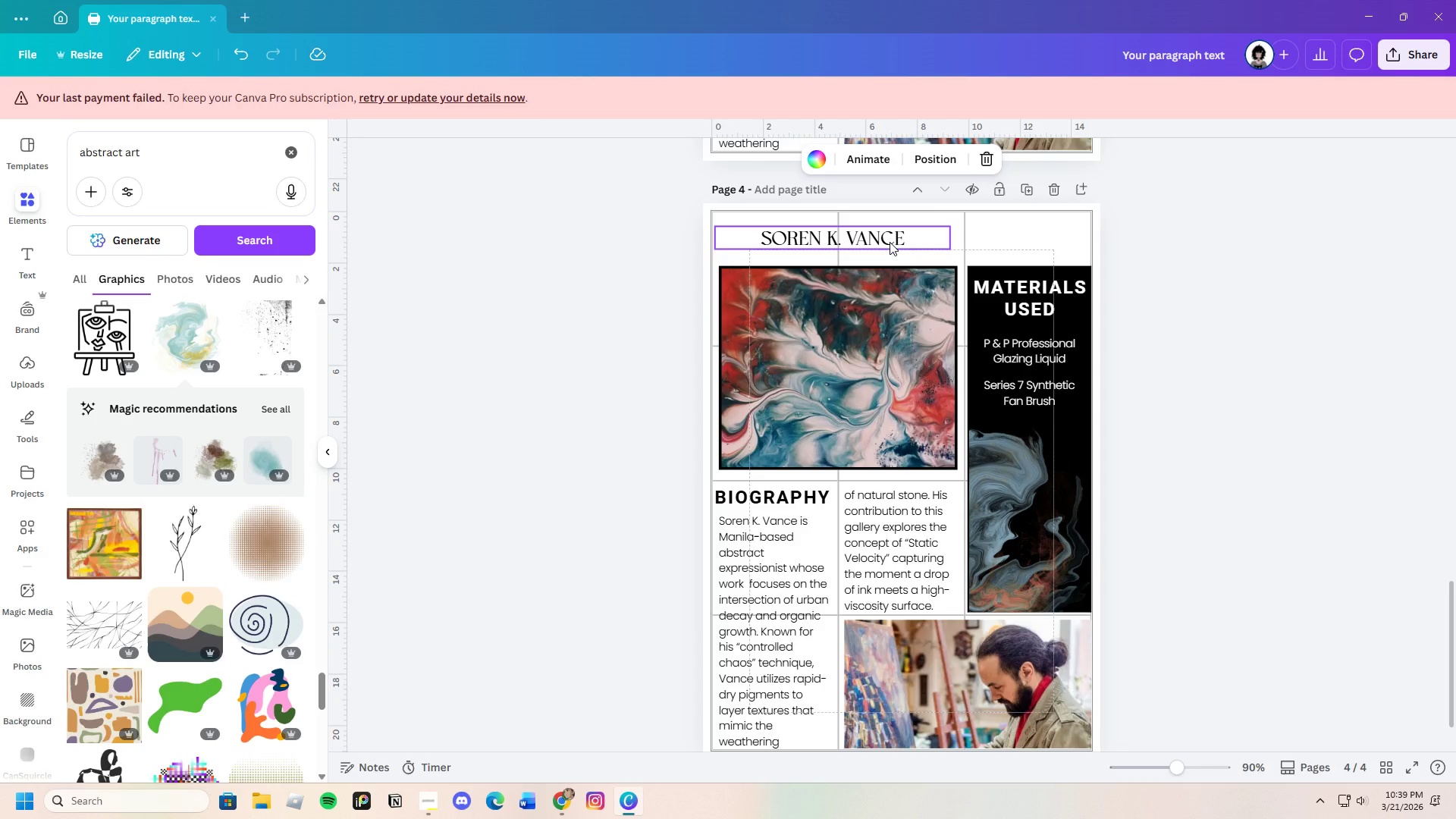 
double_click([890, 242])
 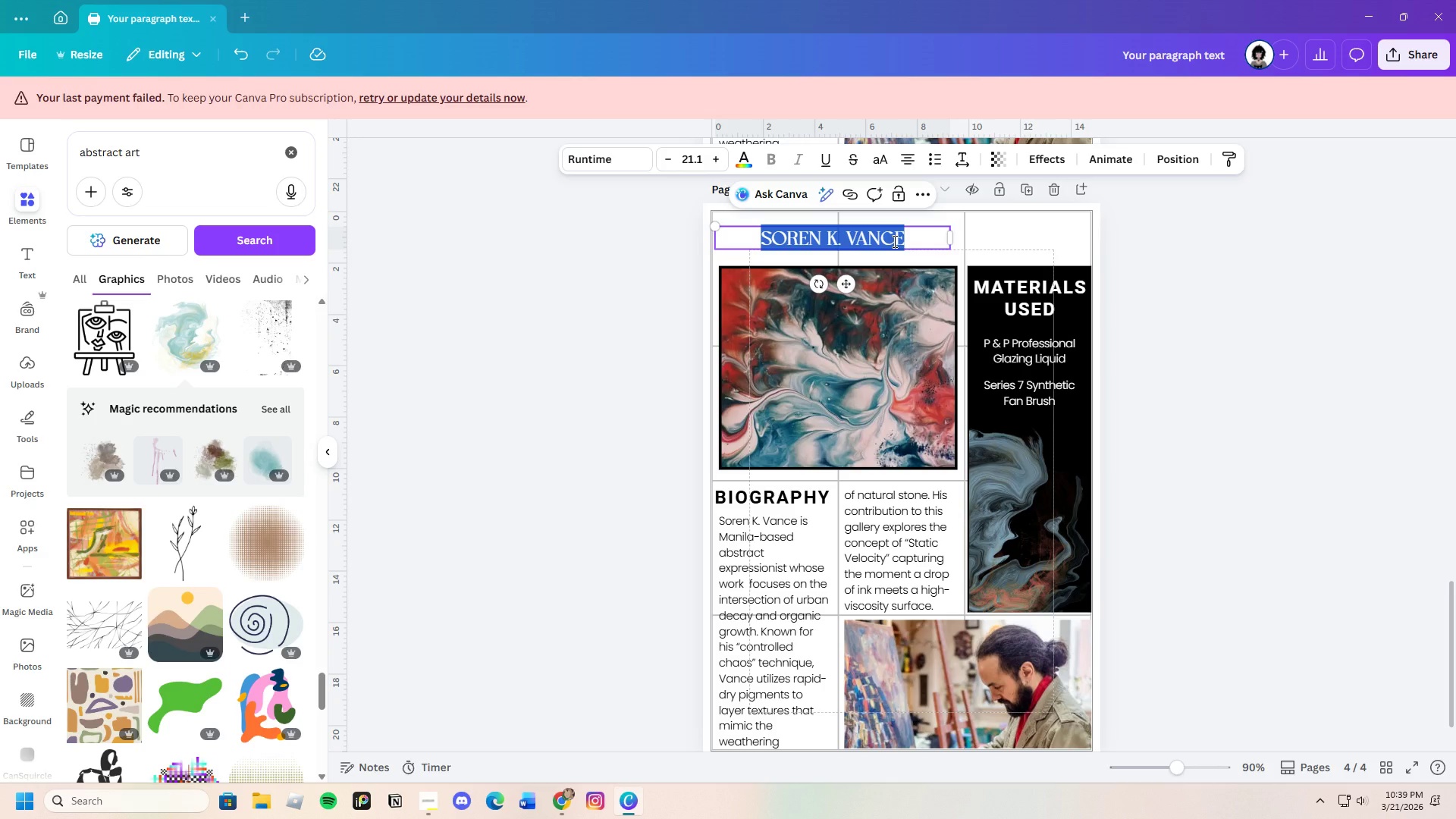 
key(Backspace)
type(Ma)
key(Backspace)
type(AYA ARIS)
 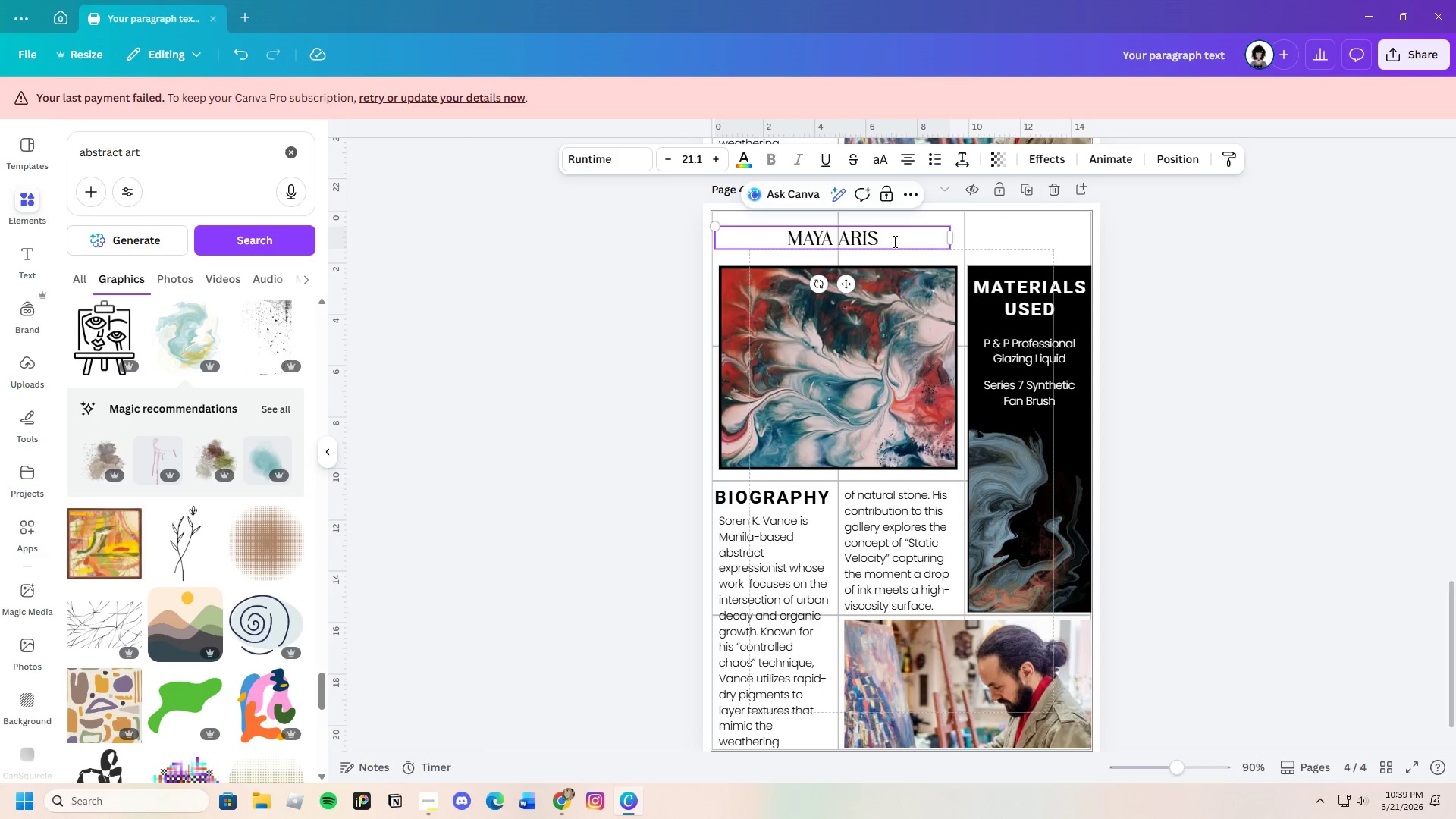 
left_click([1179, 367])
 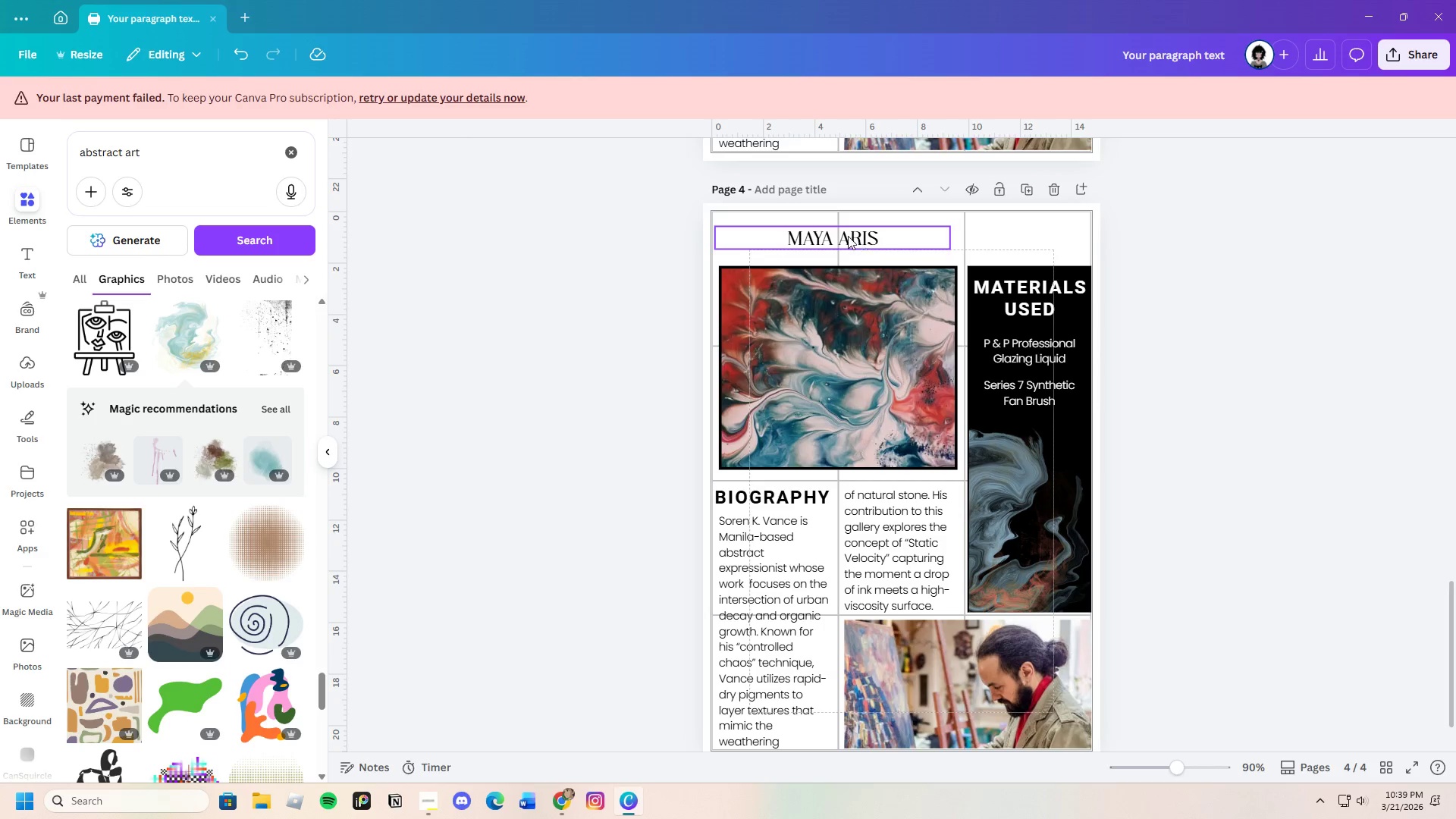 
left_click_drag(start_coordinate=[849, 235], to_coordinate=[843, 235])
 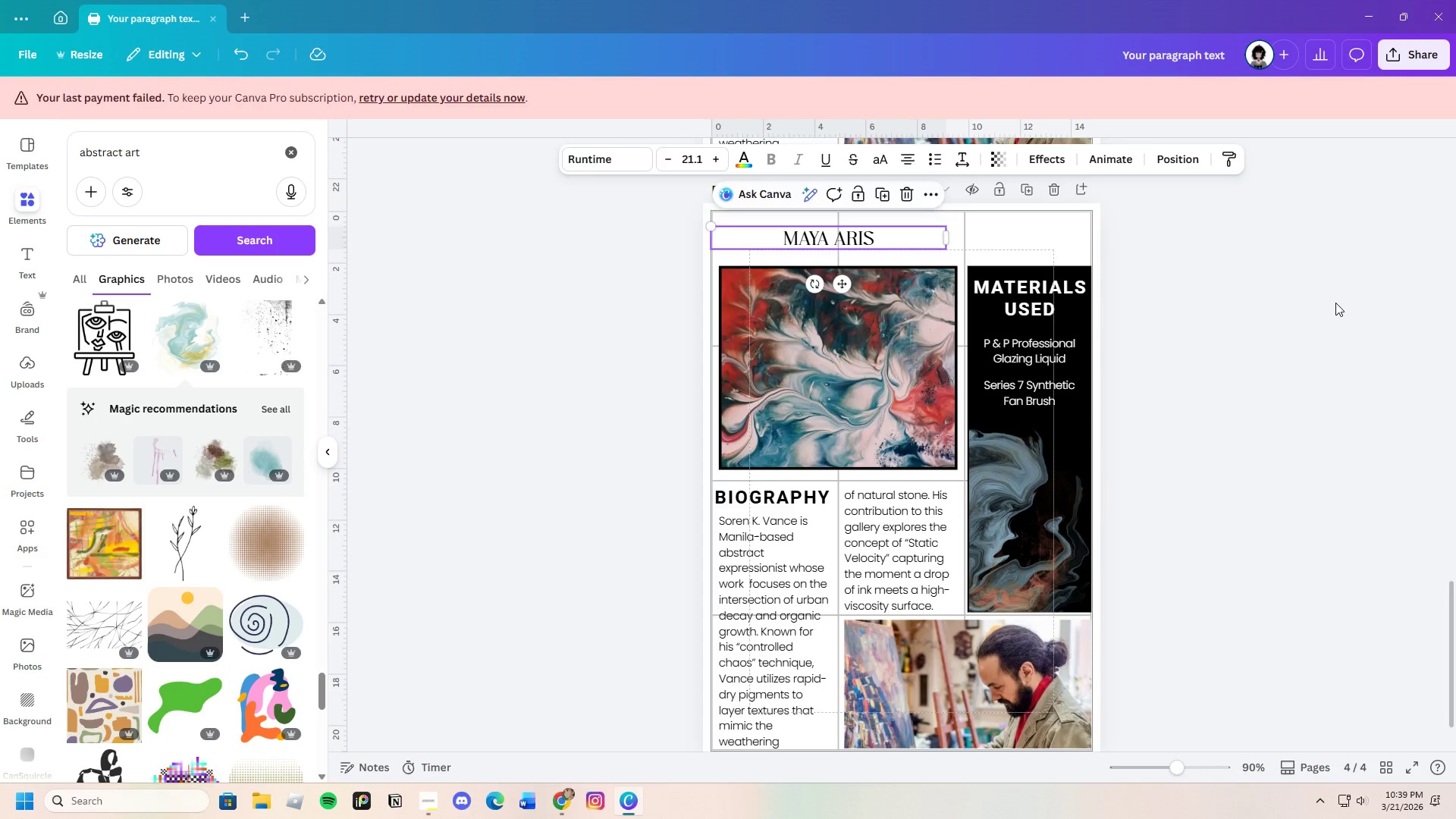 
left_click([1335, 303])
 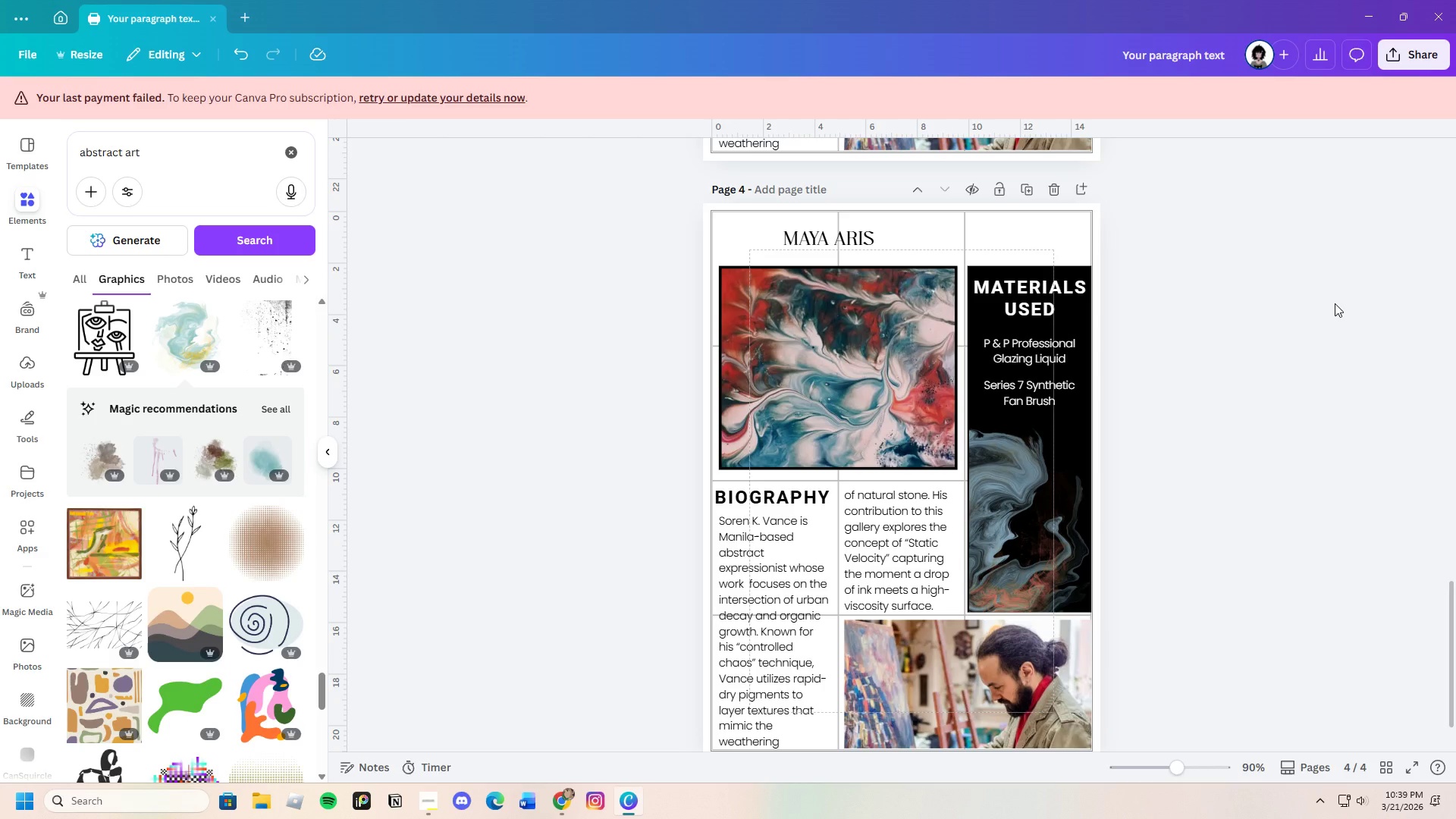 
wait(6.81)
 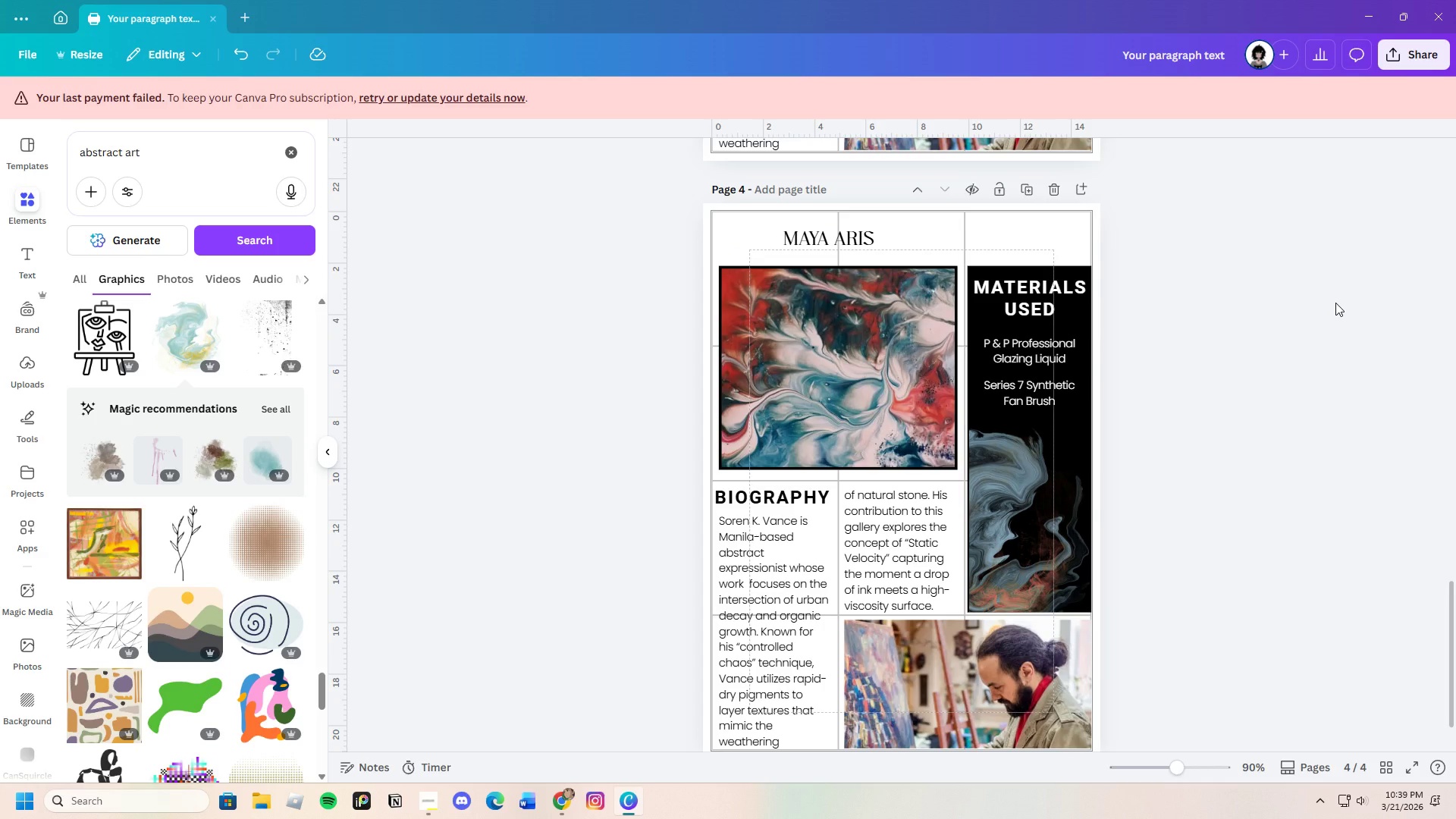 
left_click_drag(start_coordinate=[162, 155], to_coordinate=[140, 155])
 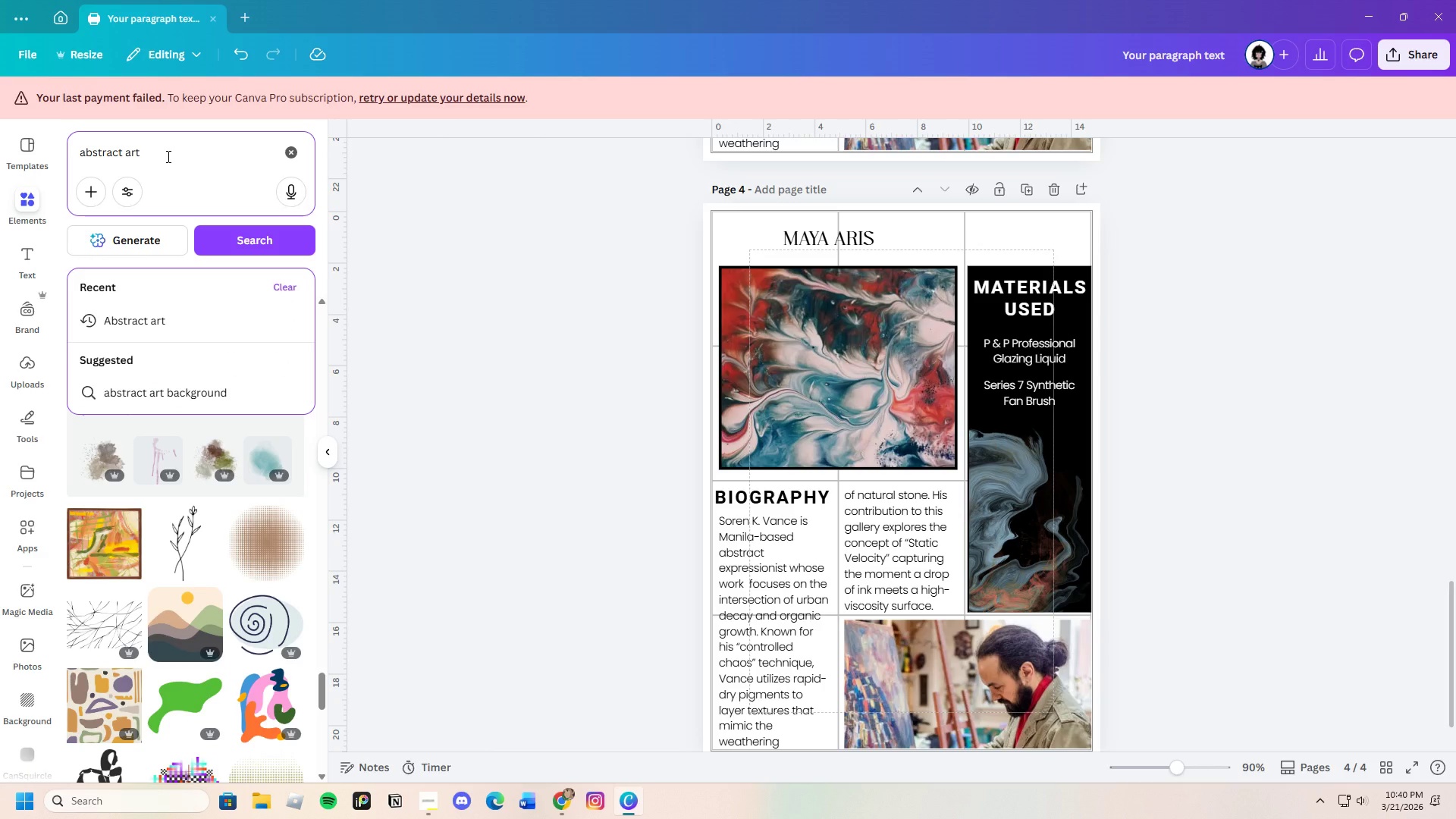 
left_click([167, 156])
 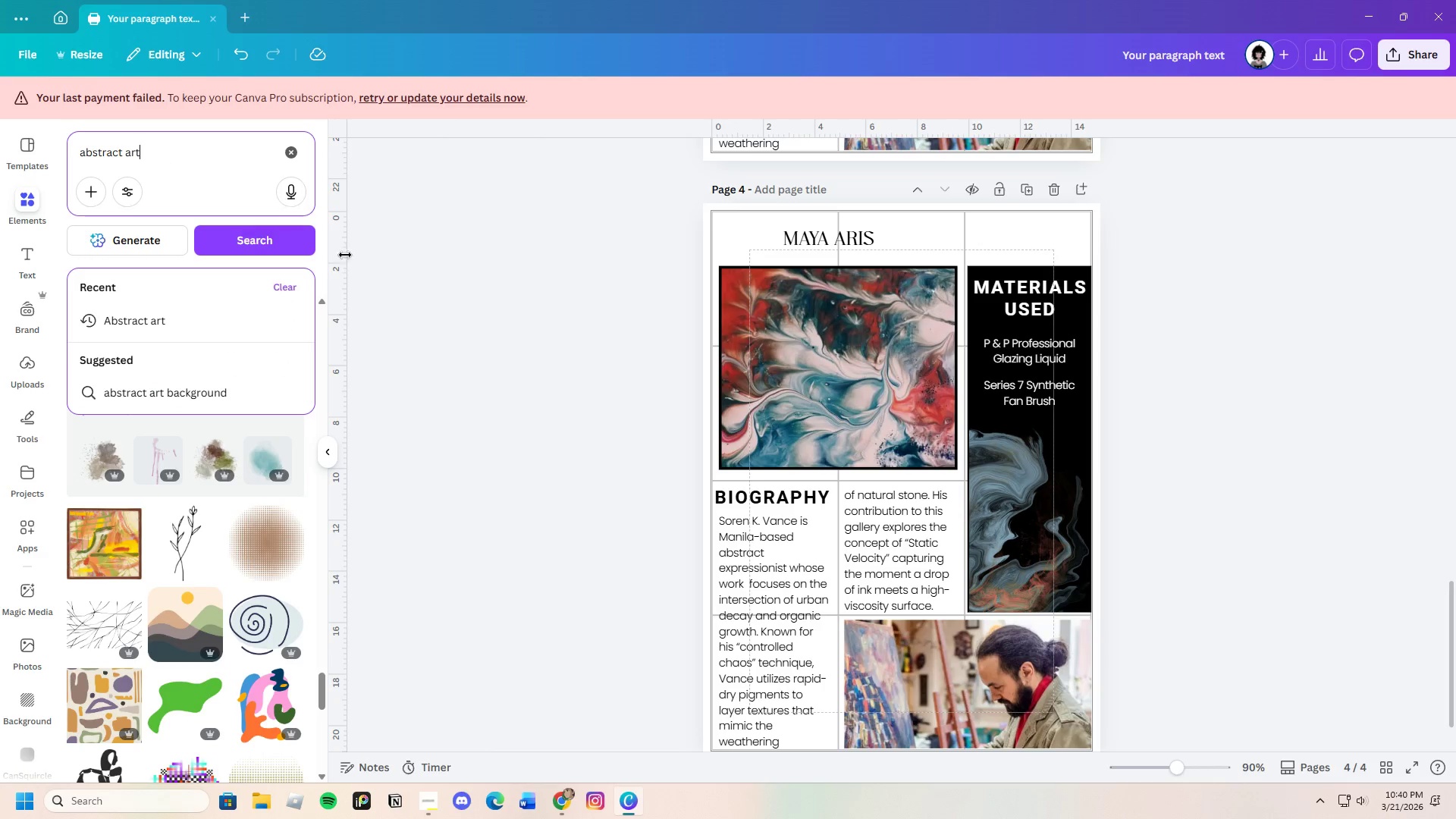 
left_click([431, 264])
 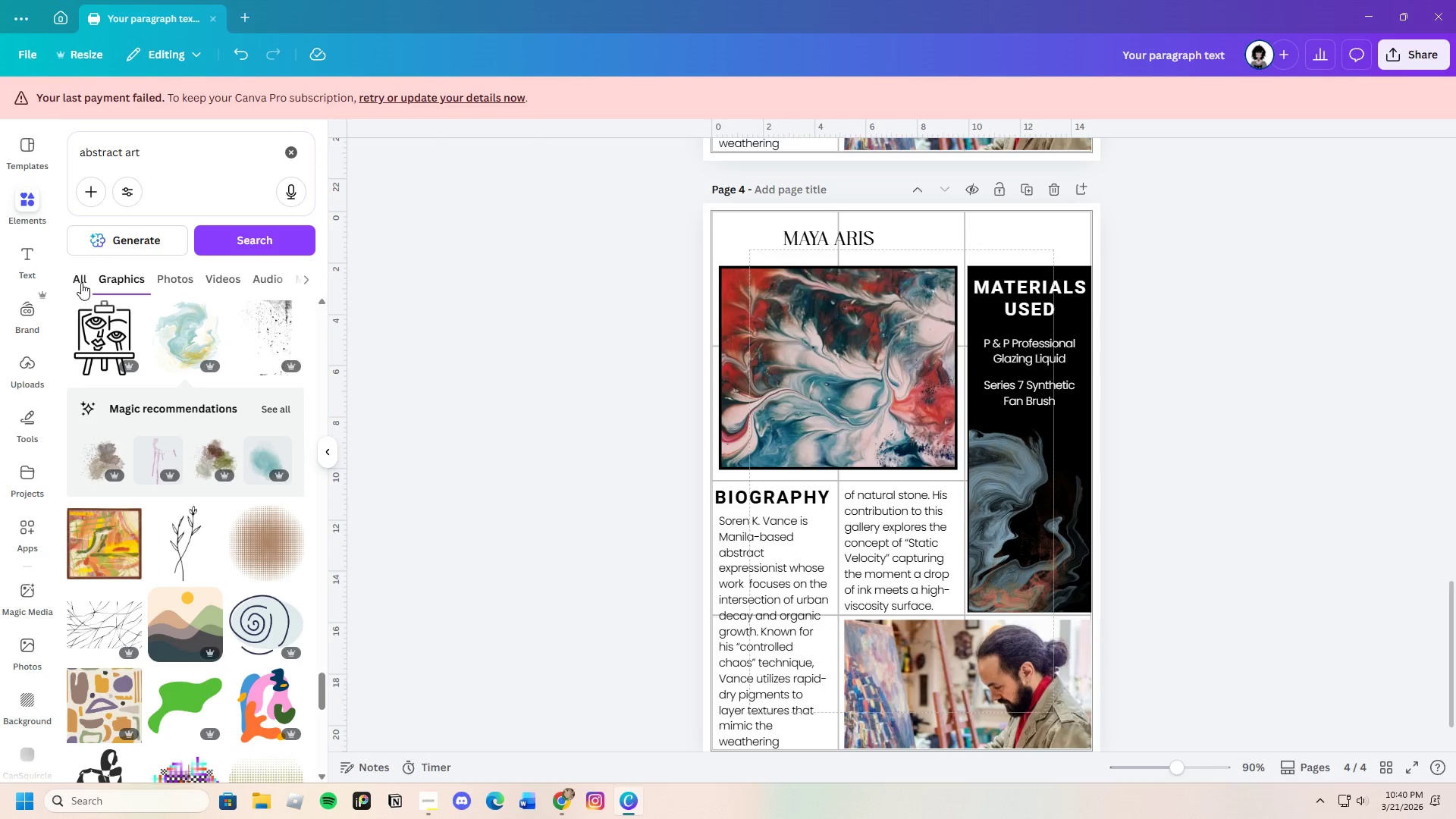 
left_click([168, 281])
 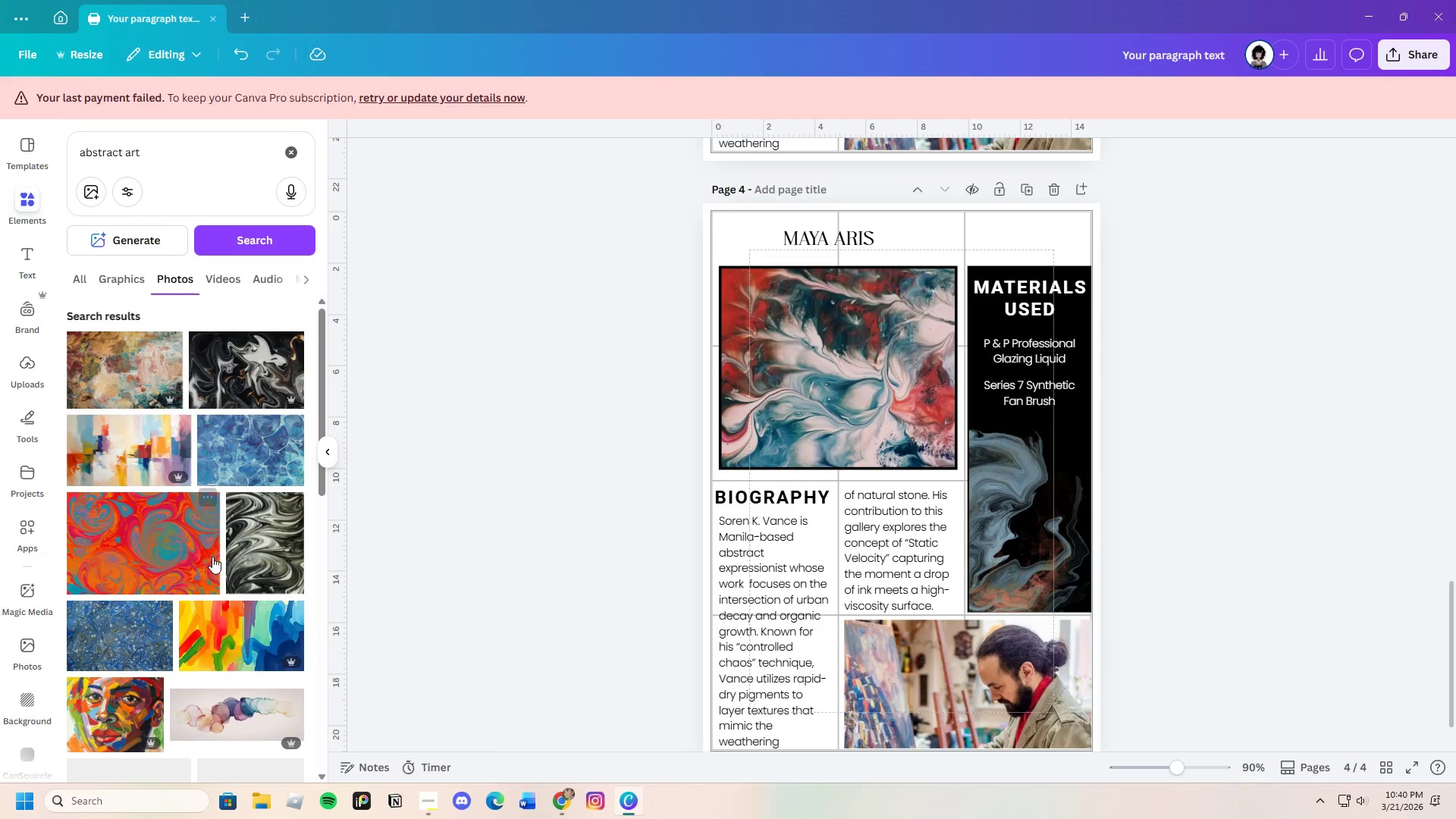 
scroll: coordinate [221, 570], scroll_direction: down, amount: 9.0
 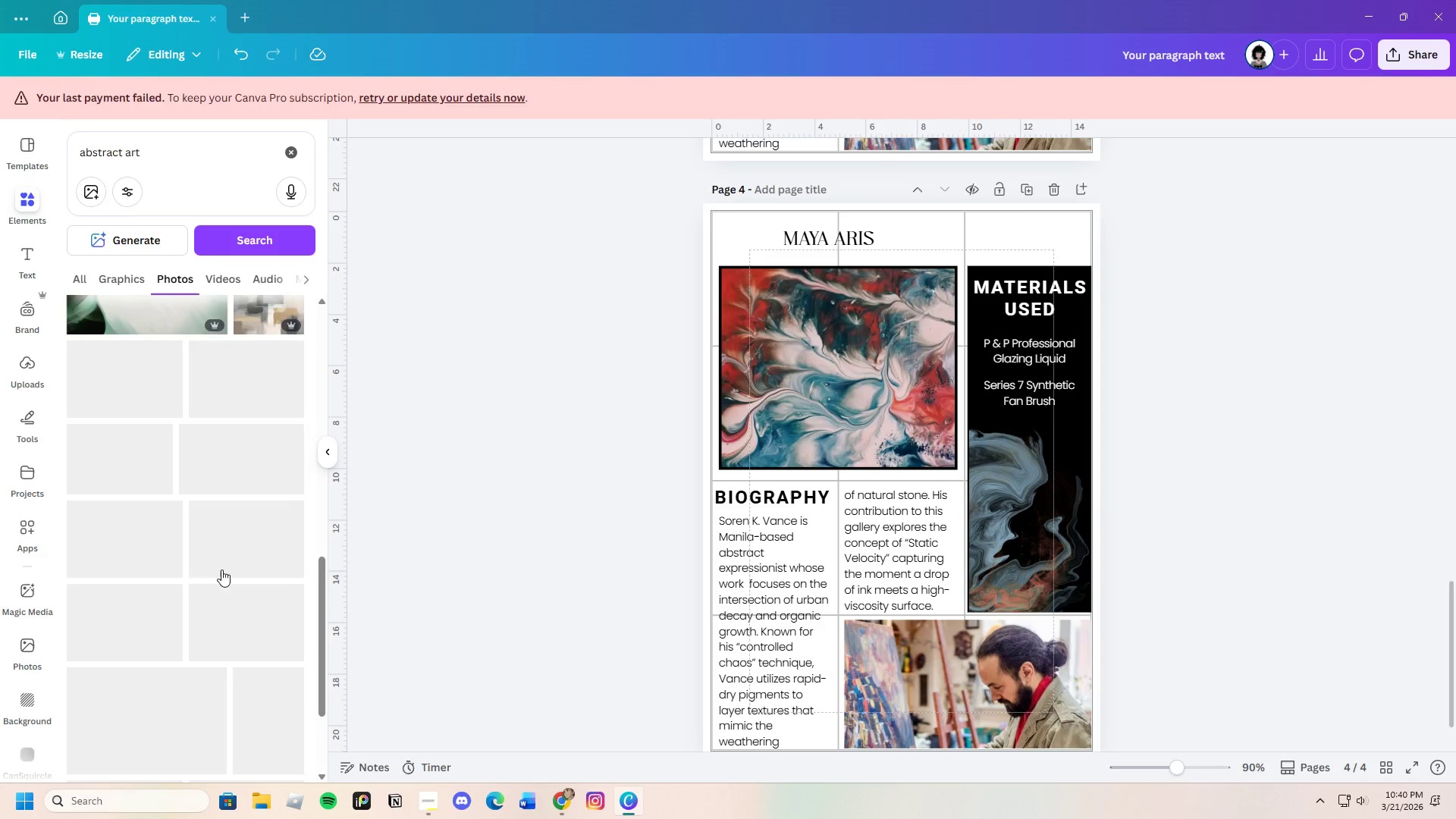 
scroll: coordinate [221, 570], scroll_direction: up, amount: 3.0
 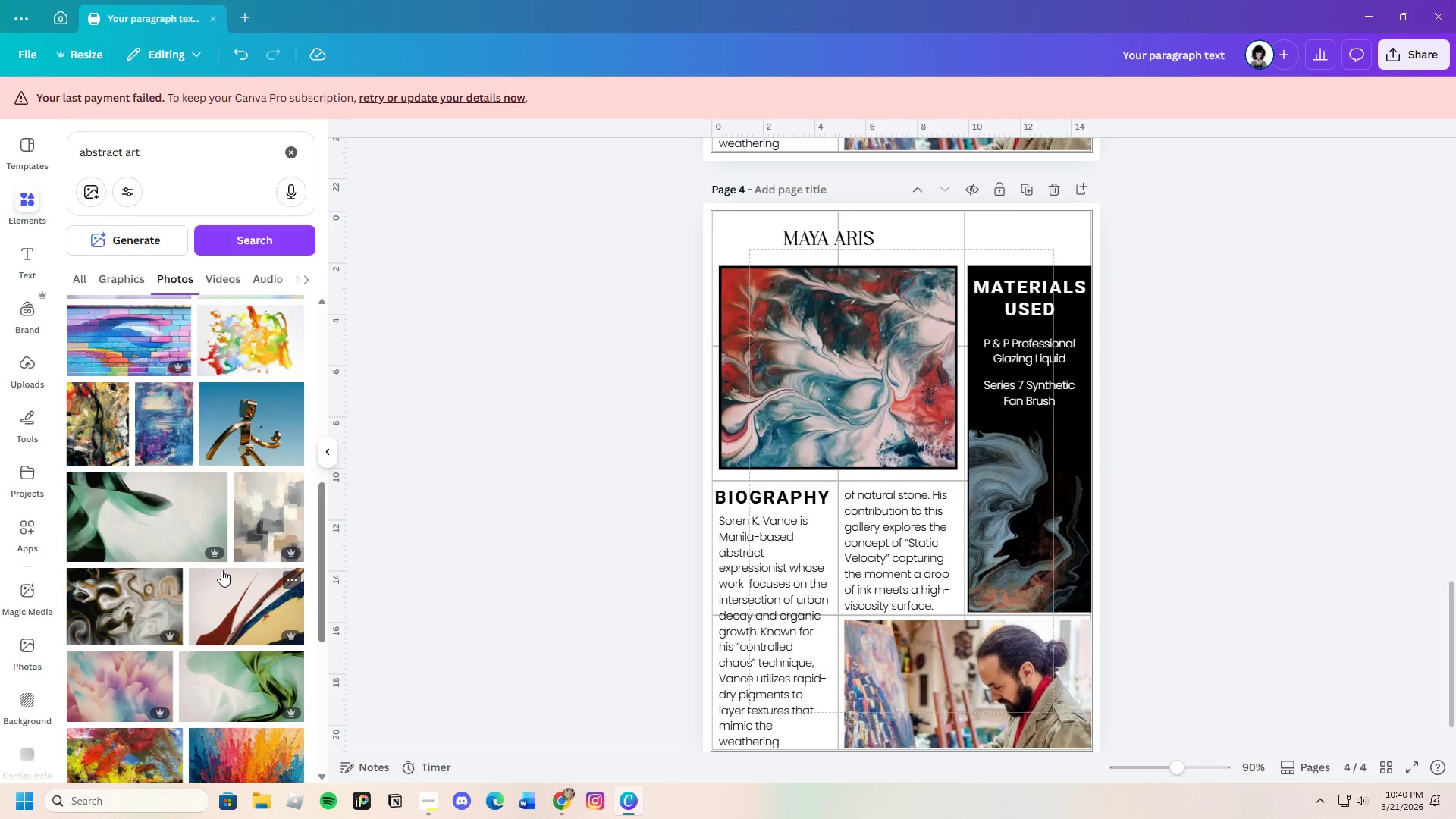 
scroll: coordinate [196, 550], scroll_direction: down, amount: 20.0
 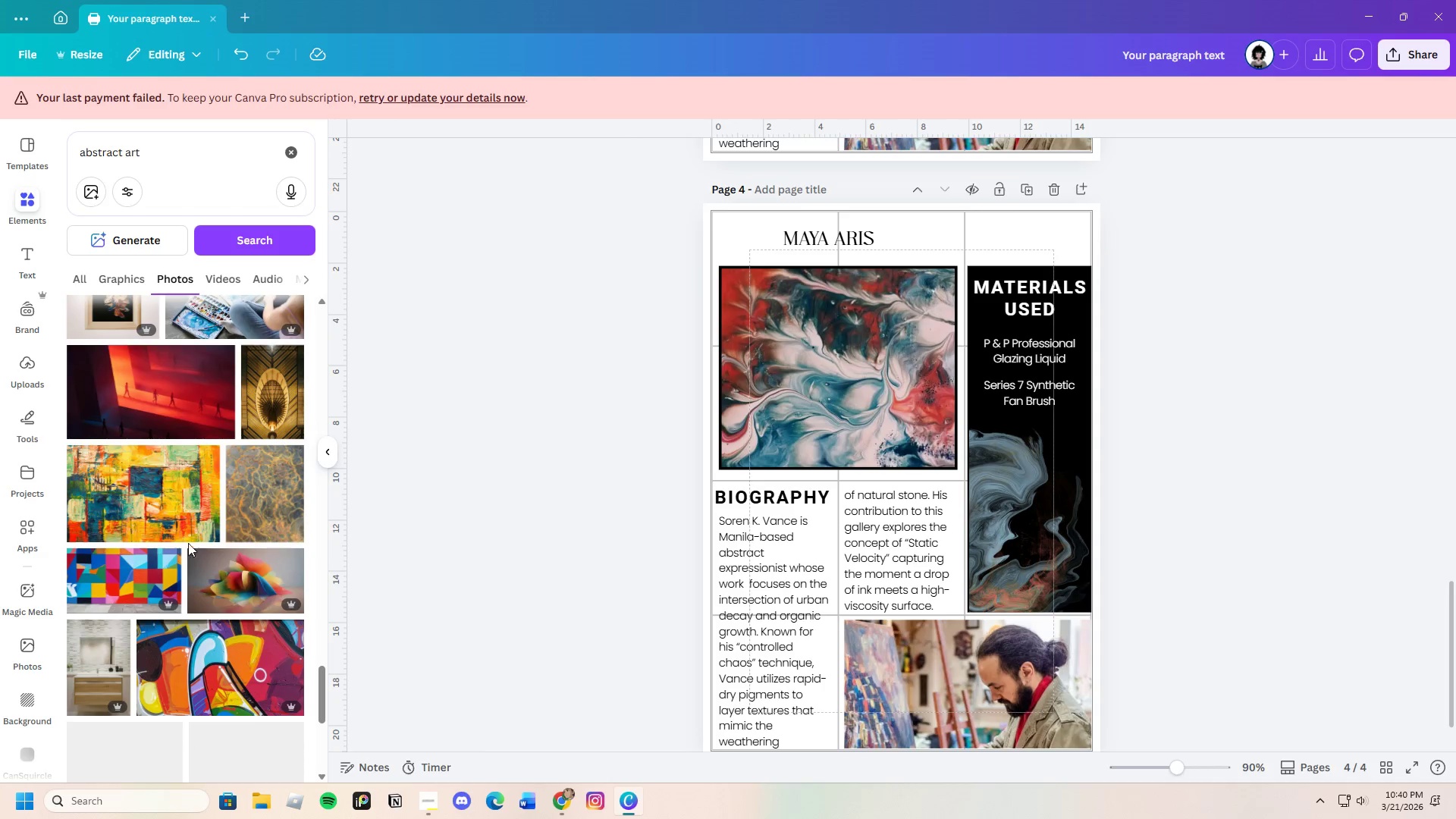 
scroll: coordinate [241, 553], scroll_direction: down, amount: 25.0
 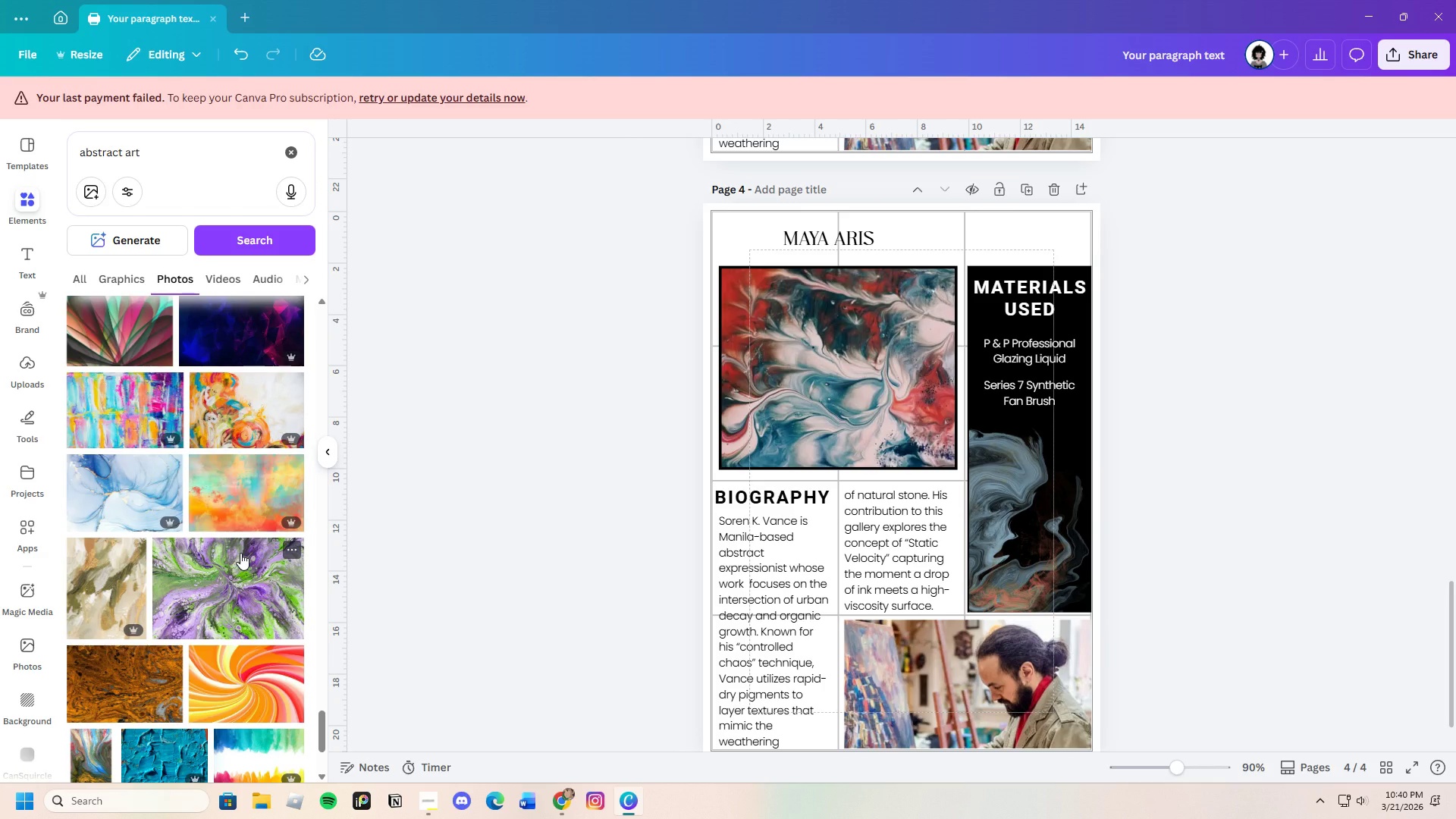 
scroll: coordinate [253, 574], scroll_direction: down, amount: 17.0
 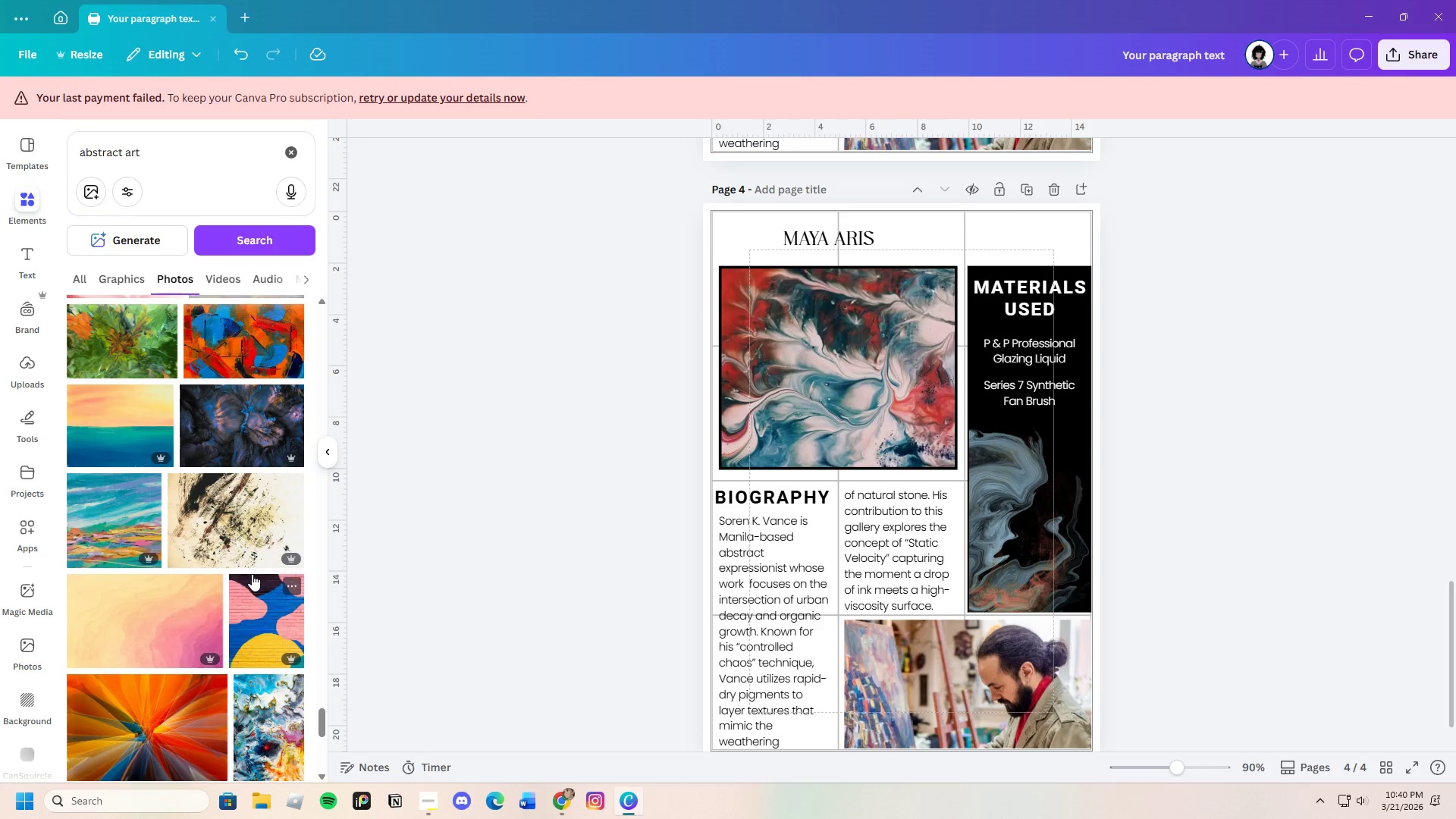 
scroll: coordinate [252, 574], scroll_direction: down, amount: 4.0
 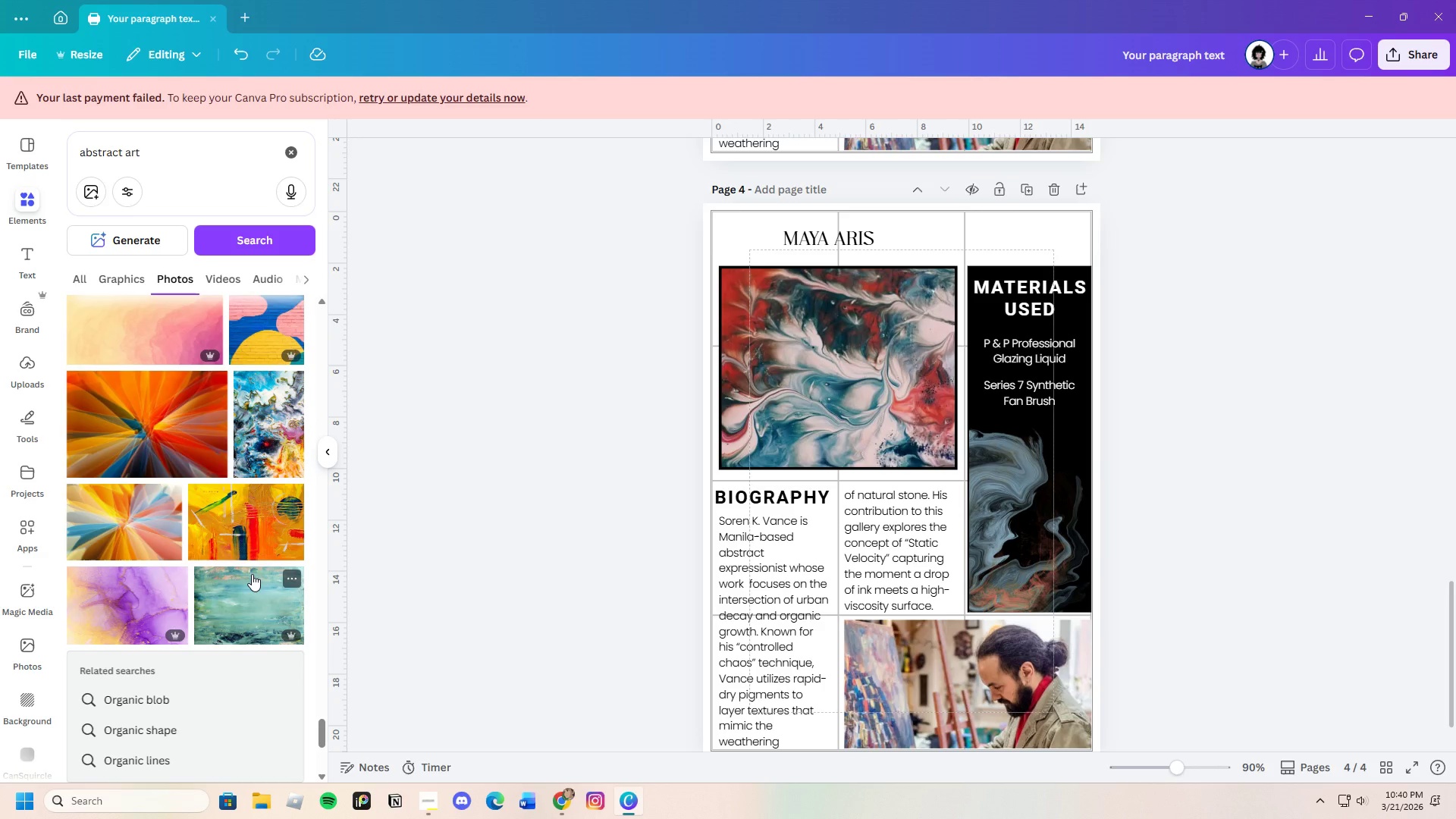 
scroll: coordinate [252, 574], scroll_direction: none, amount: 0.0
 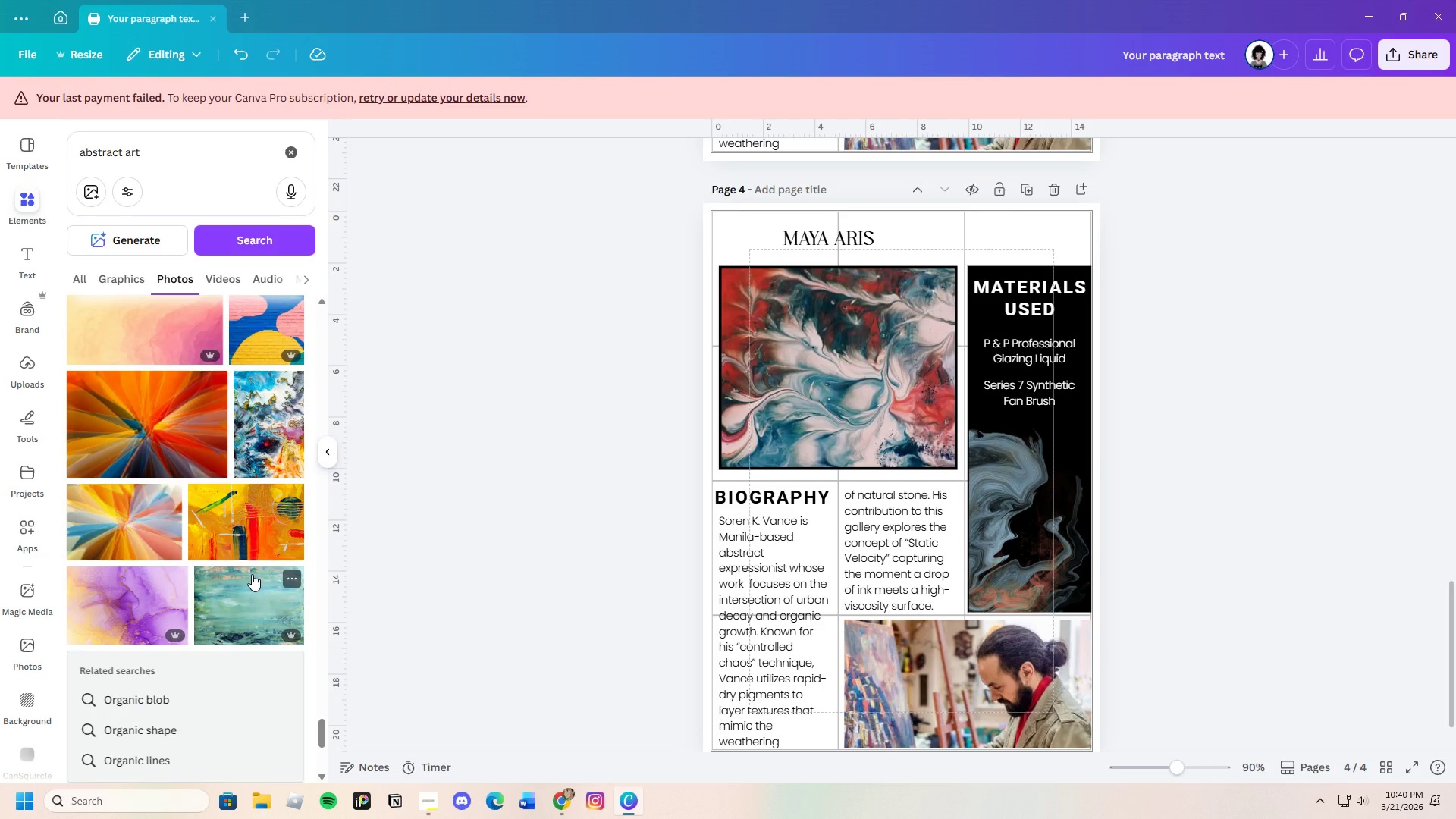 
scroll: coordinate [252, 574], scroll_direction: down, amount: 12.0
 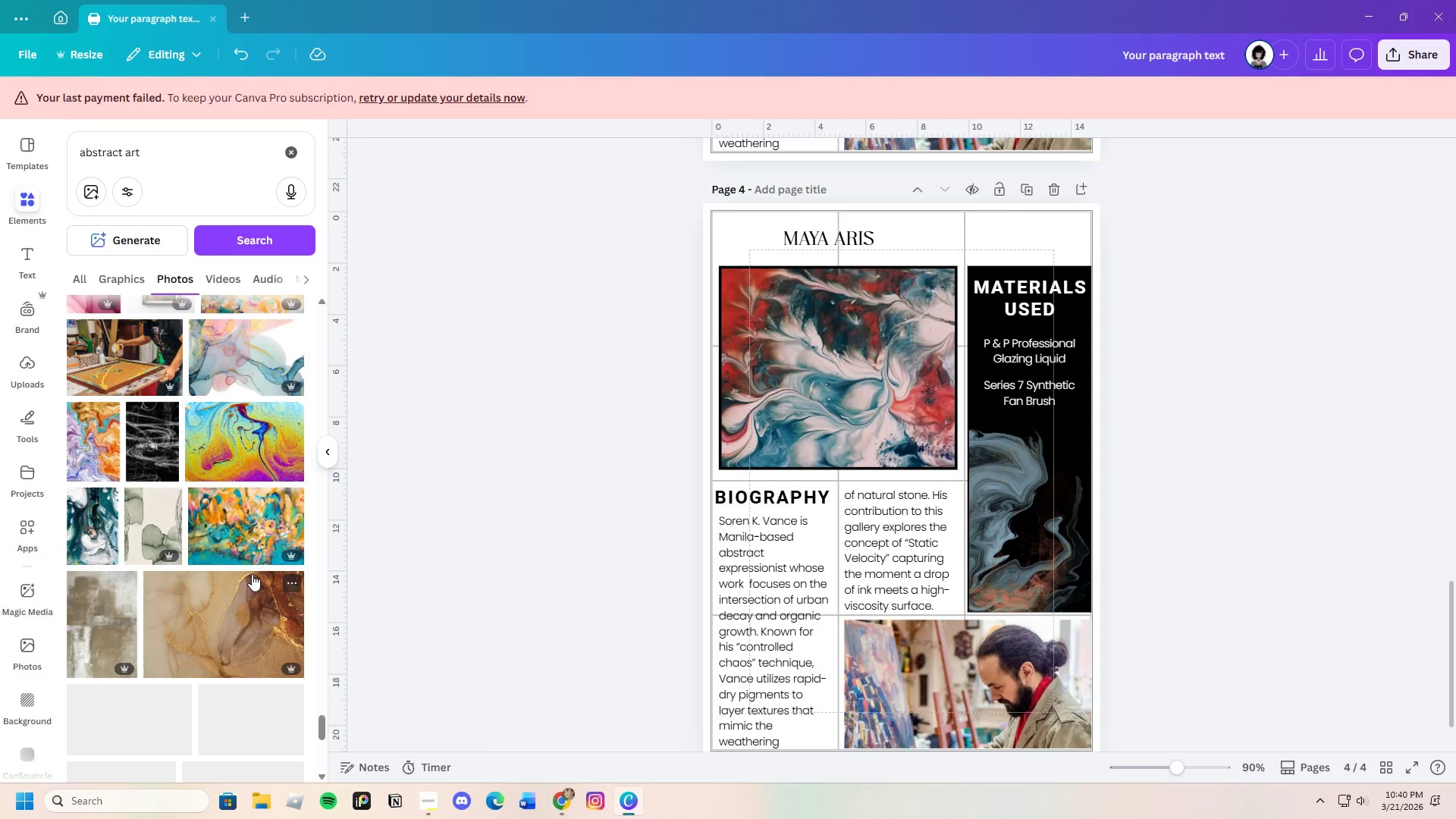 
scroll: coordinate [252, 574], scroll_direction: up, amount: 2.0
 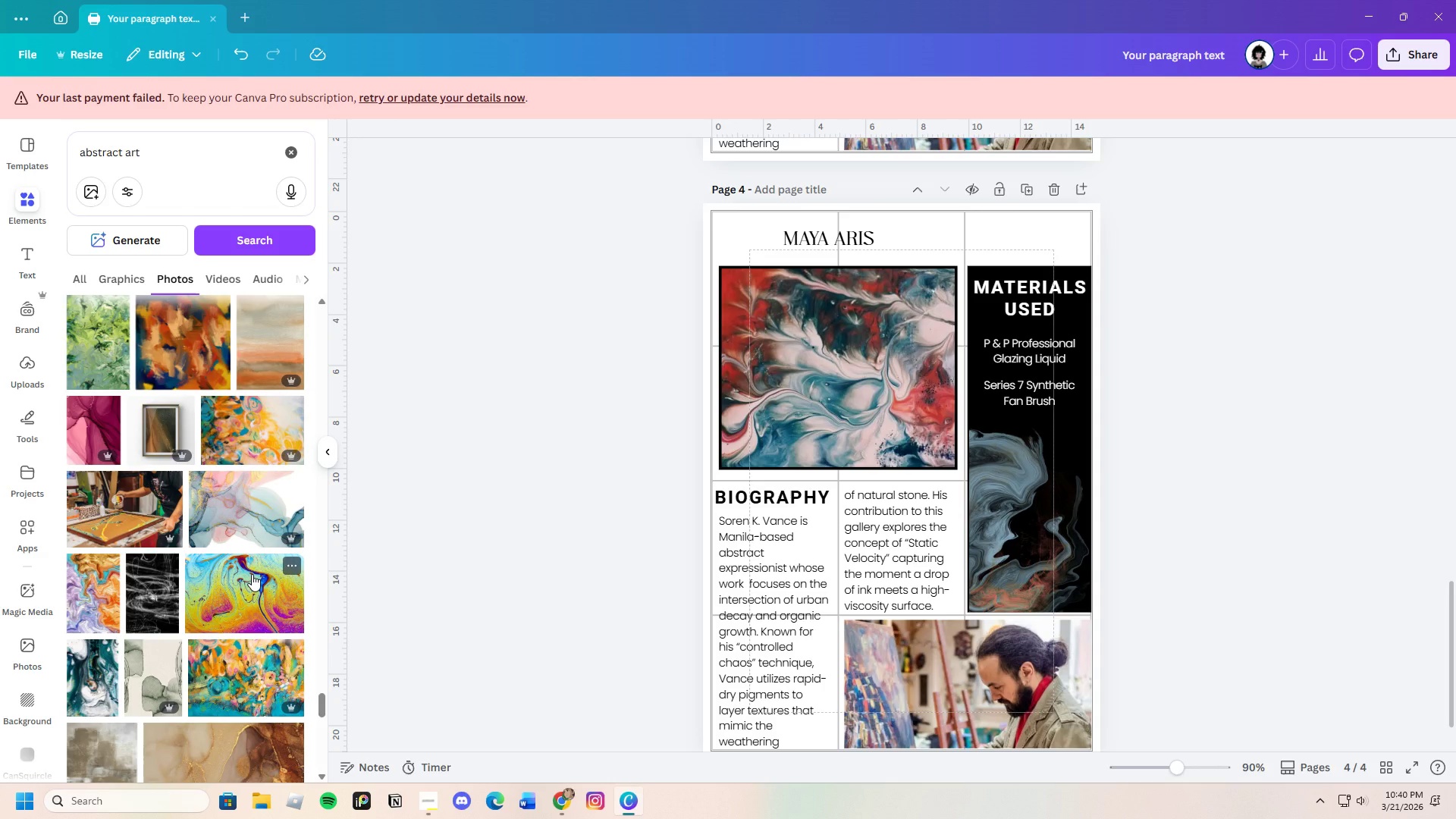 
scroll: coordinate [252, 574], scroll_direction: down, amount: 8.0
 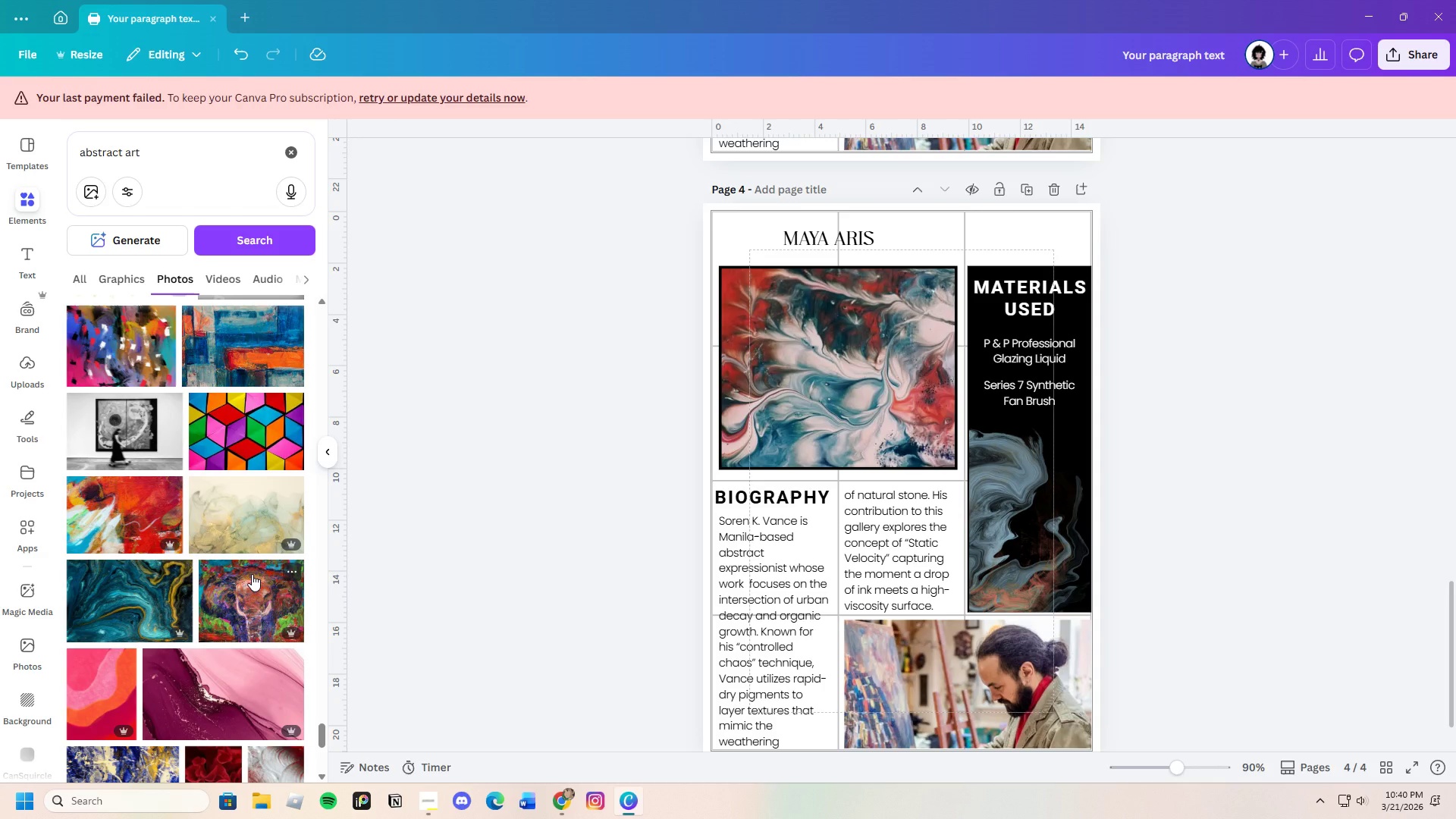 
scroll: coordinate [252, 574], scroll_direction: up, amount: 1.0
 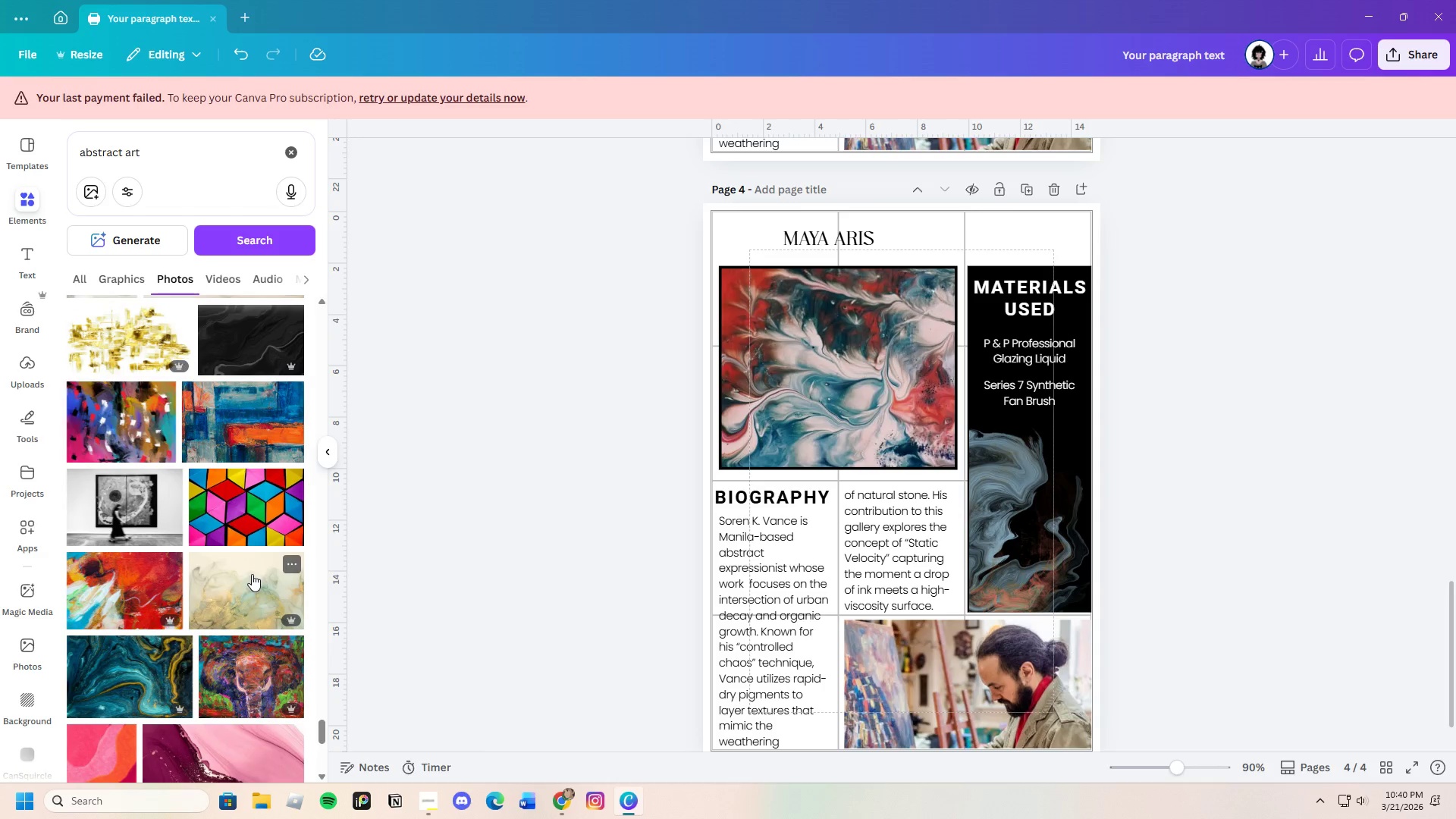 
scroll: coordinate [252, 574], scroll_direction: down, amount: 12.0
 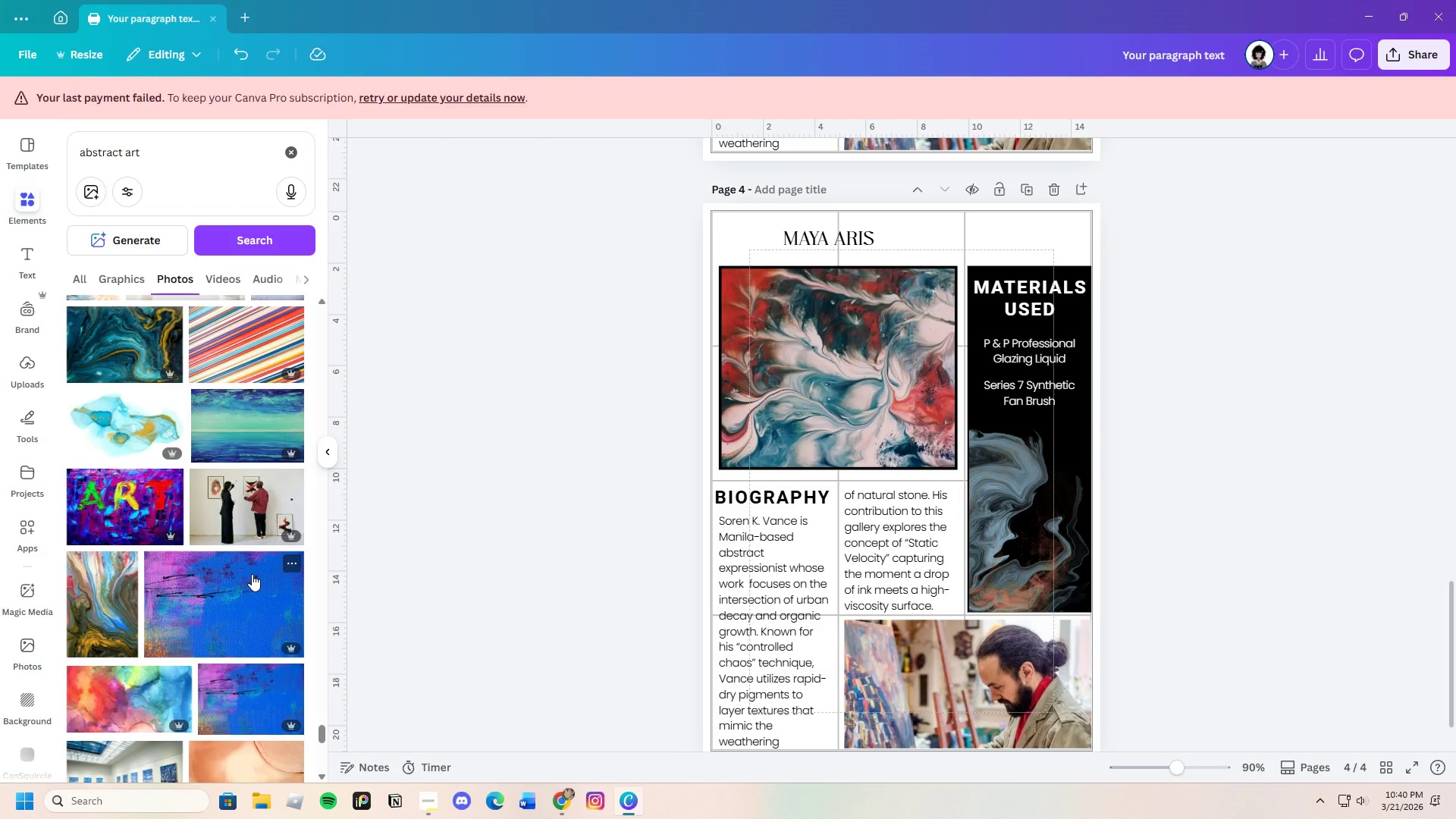 
scroll: coordinate [252, 574], scroll_direction: up, amount: 1.0
 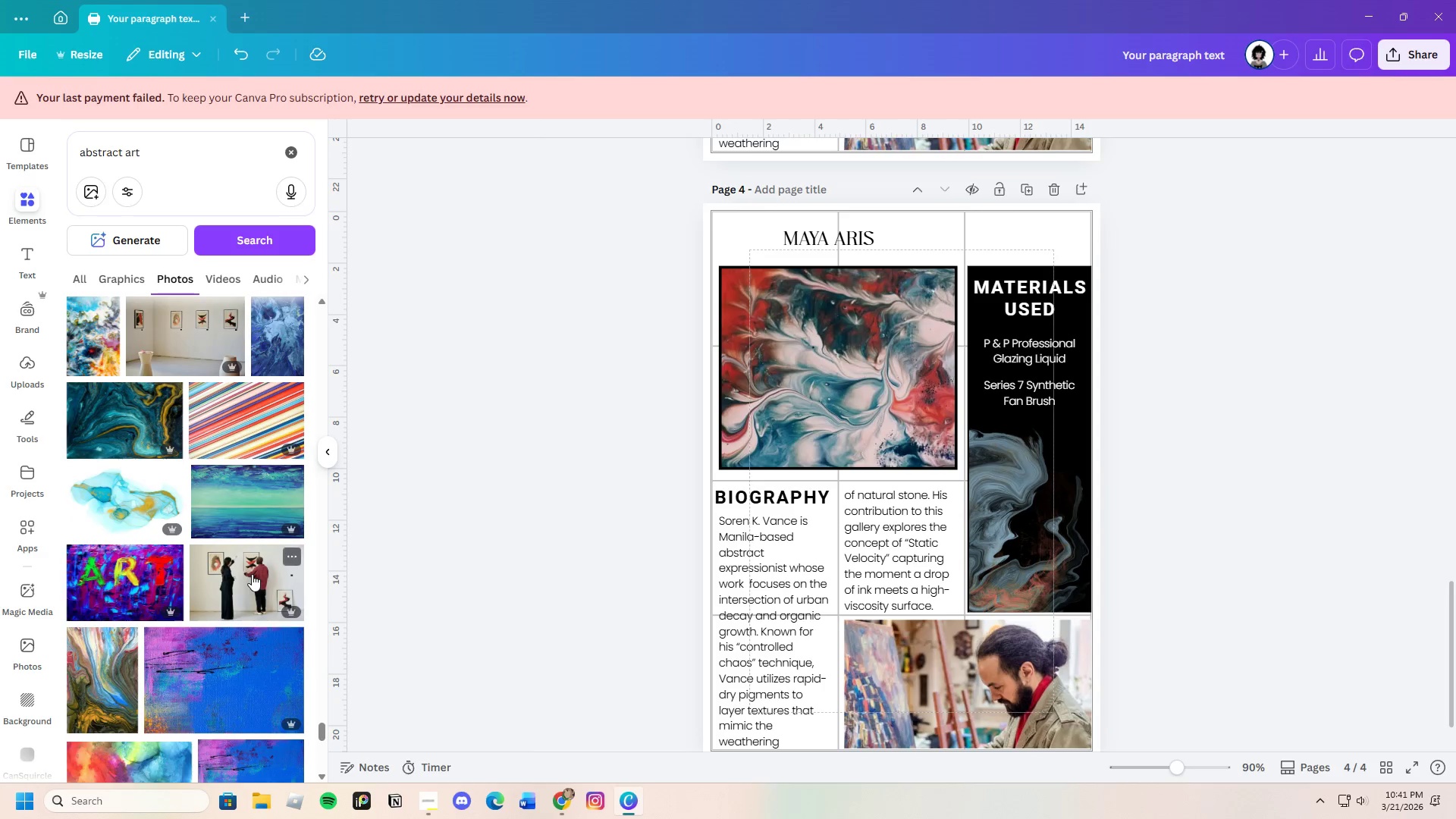 
scroll: coordinate [252, 574], scroll_direction: down, amount: 24.0
 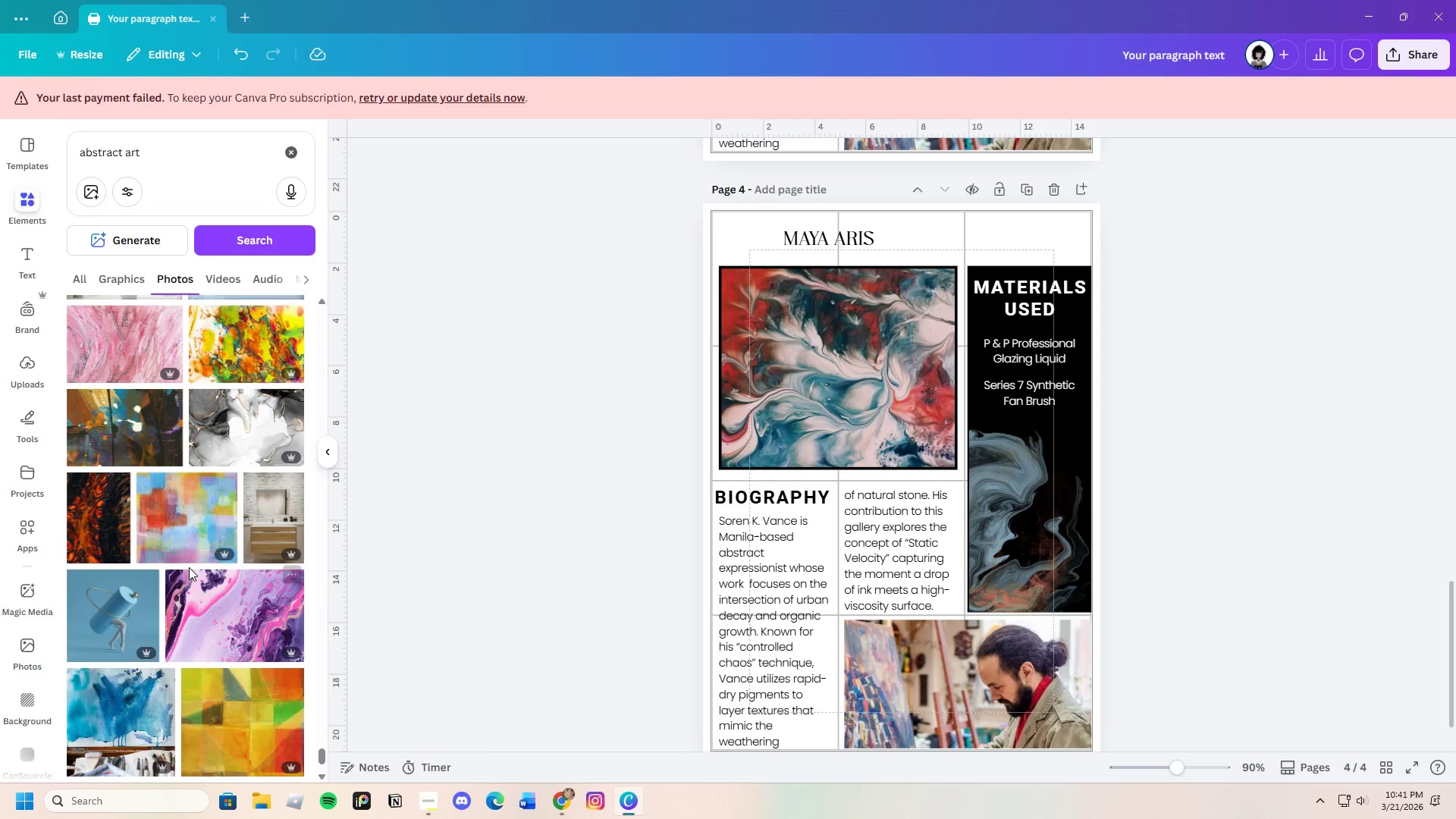 
left_click([114, 538])
 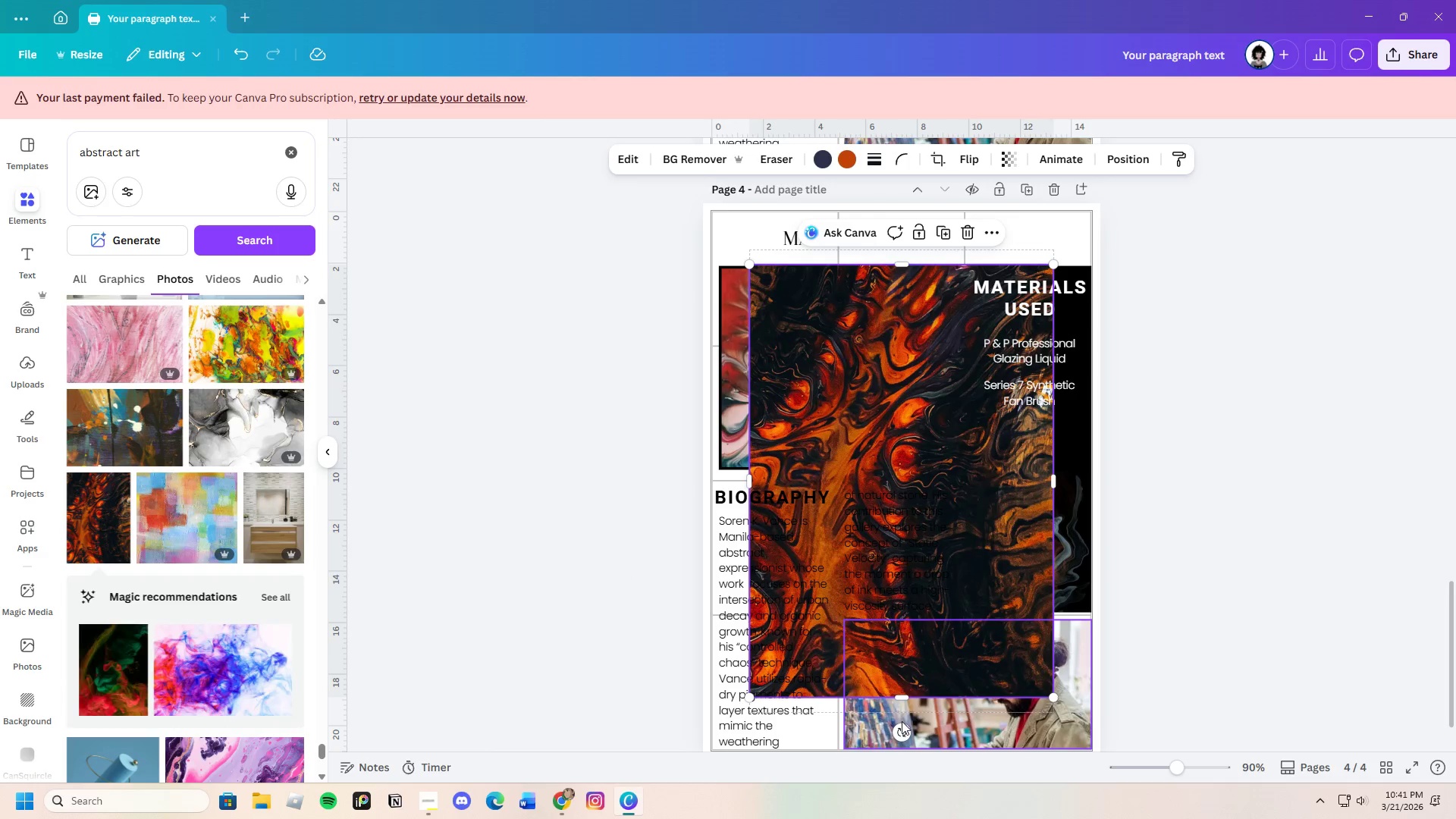 
left_click_drag(start_coordinate=[902, 726], to_coordinate=[719, 481])
 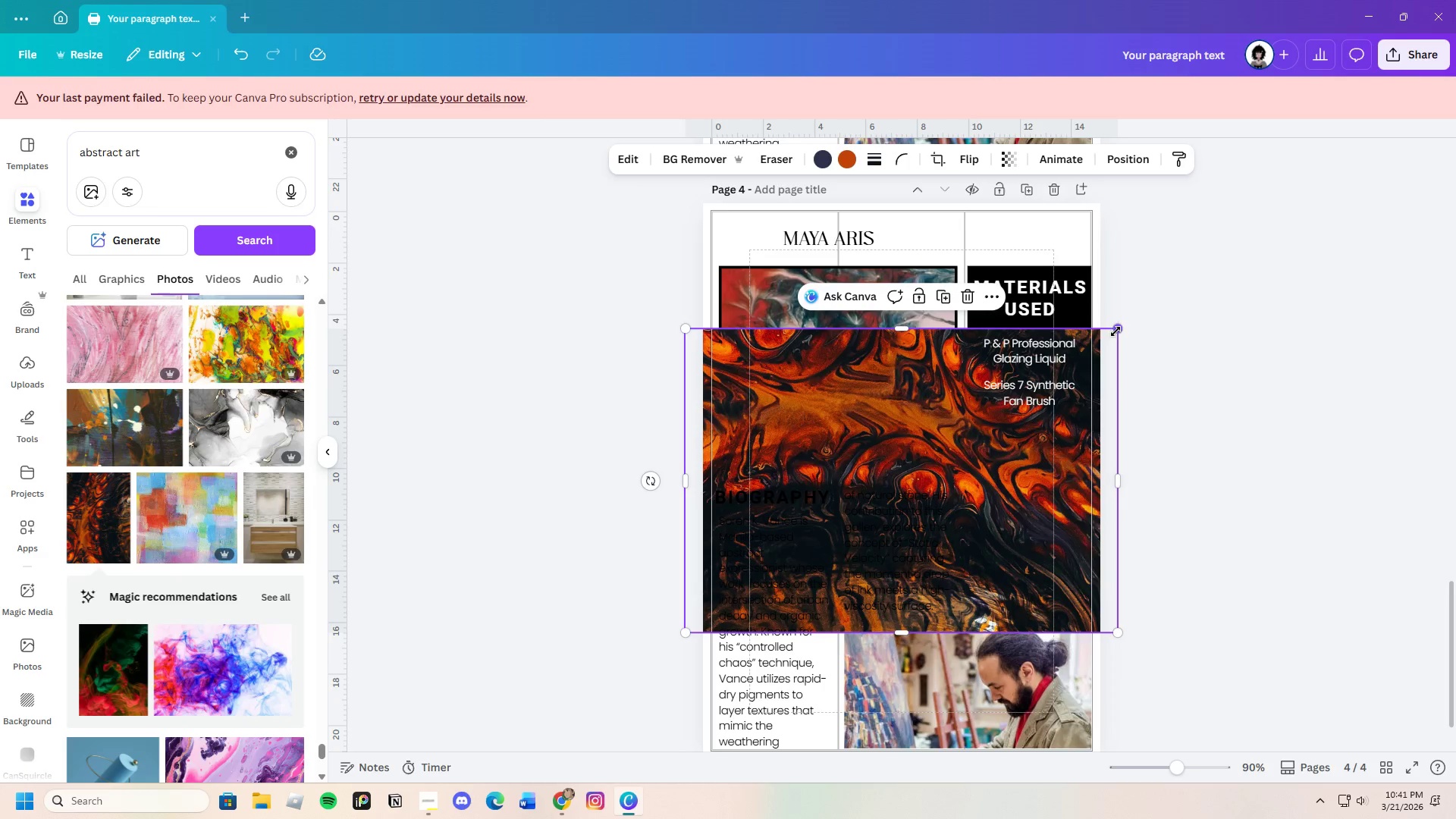 
left_click_drag(start_coordinate=[1119, 331], to_coordinate=[900, 394])
 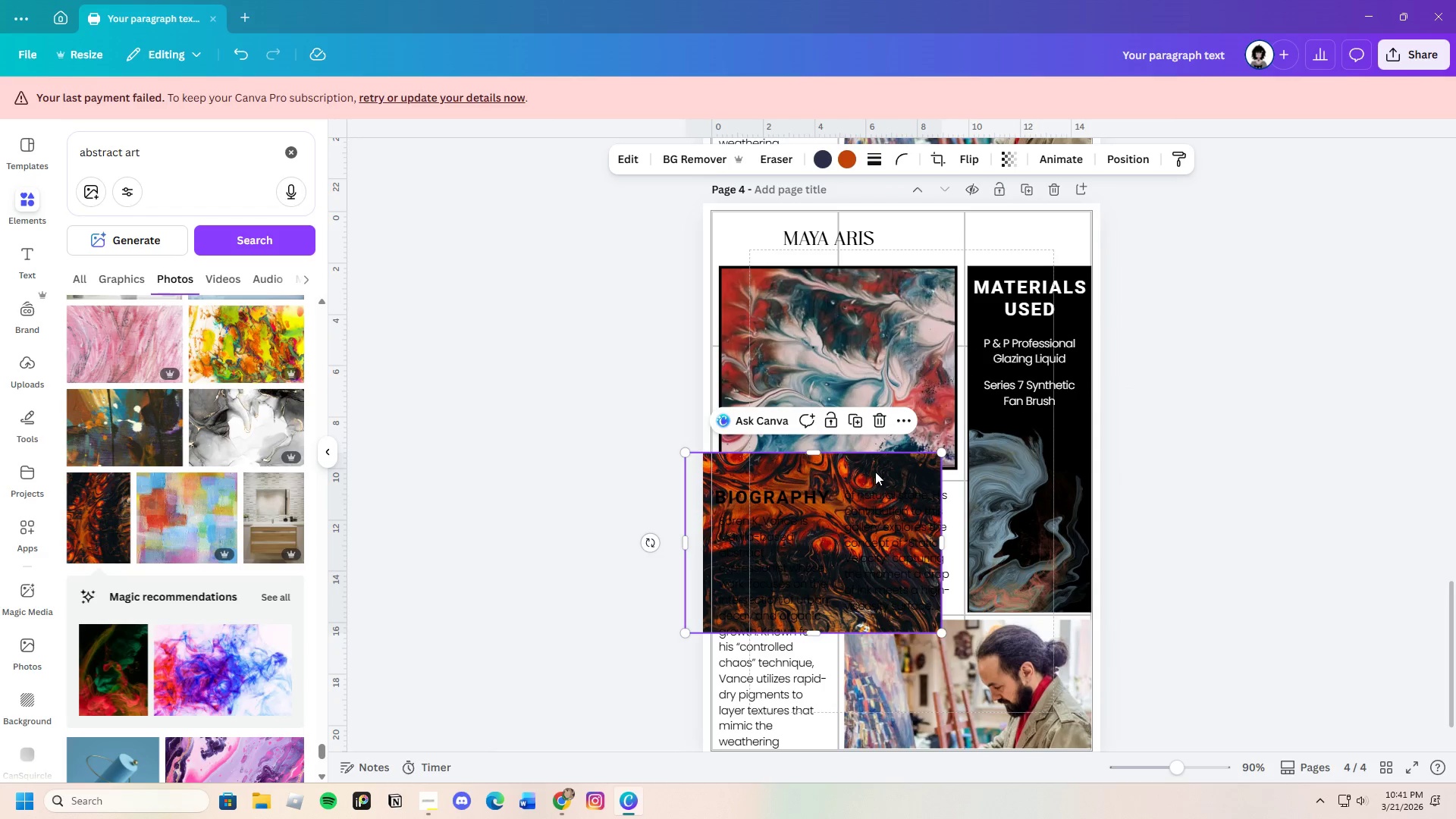 
left_click_drag(start_coordinate=[875, 472], to_coordinate=[912, 286])
 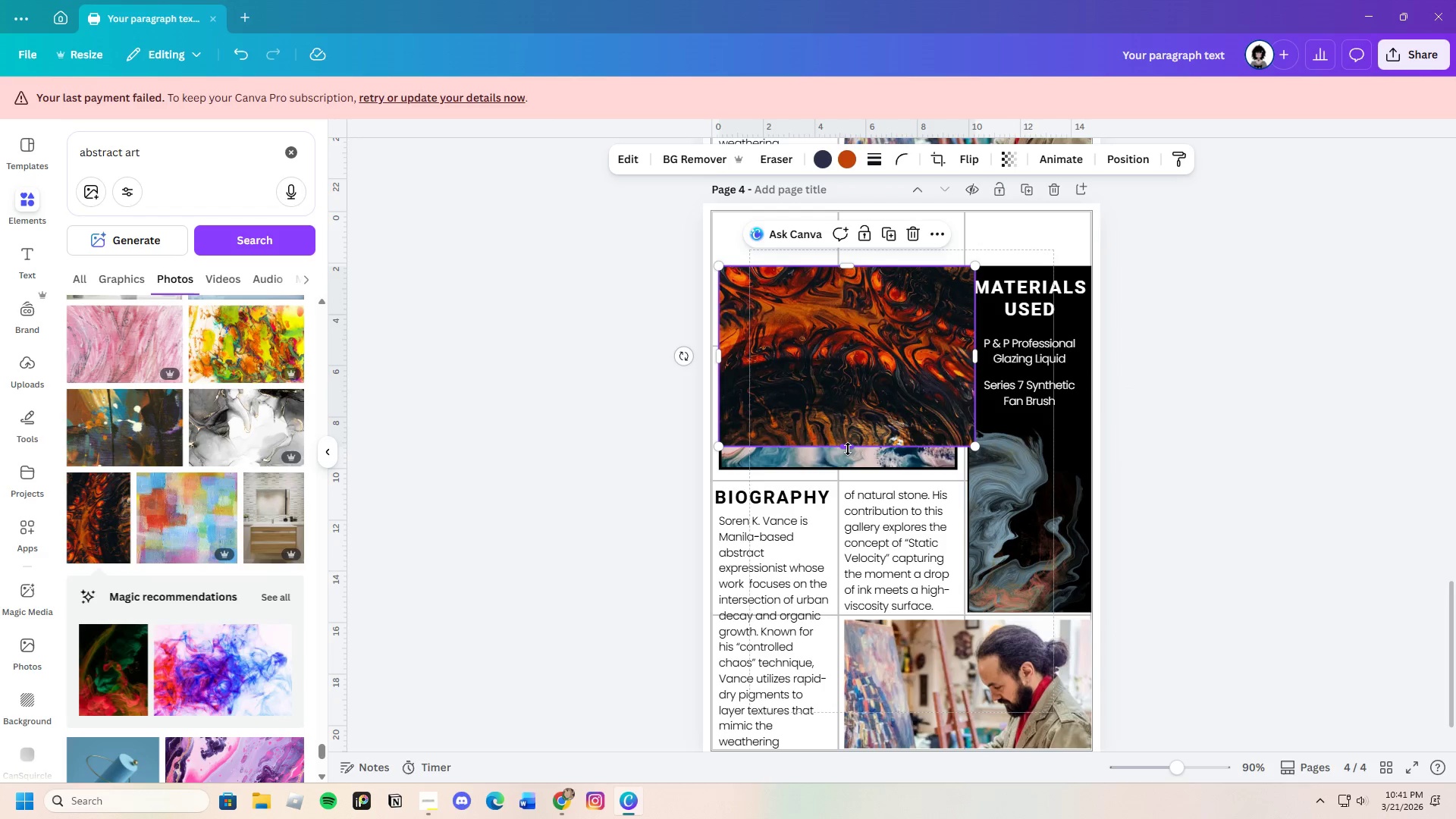 
left_click_drag(start_coordinate=[847, 447], to_coordinate=[848, 467])
 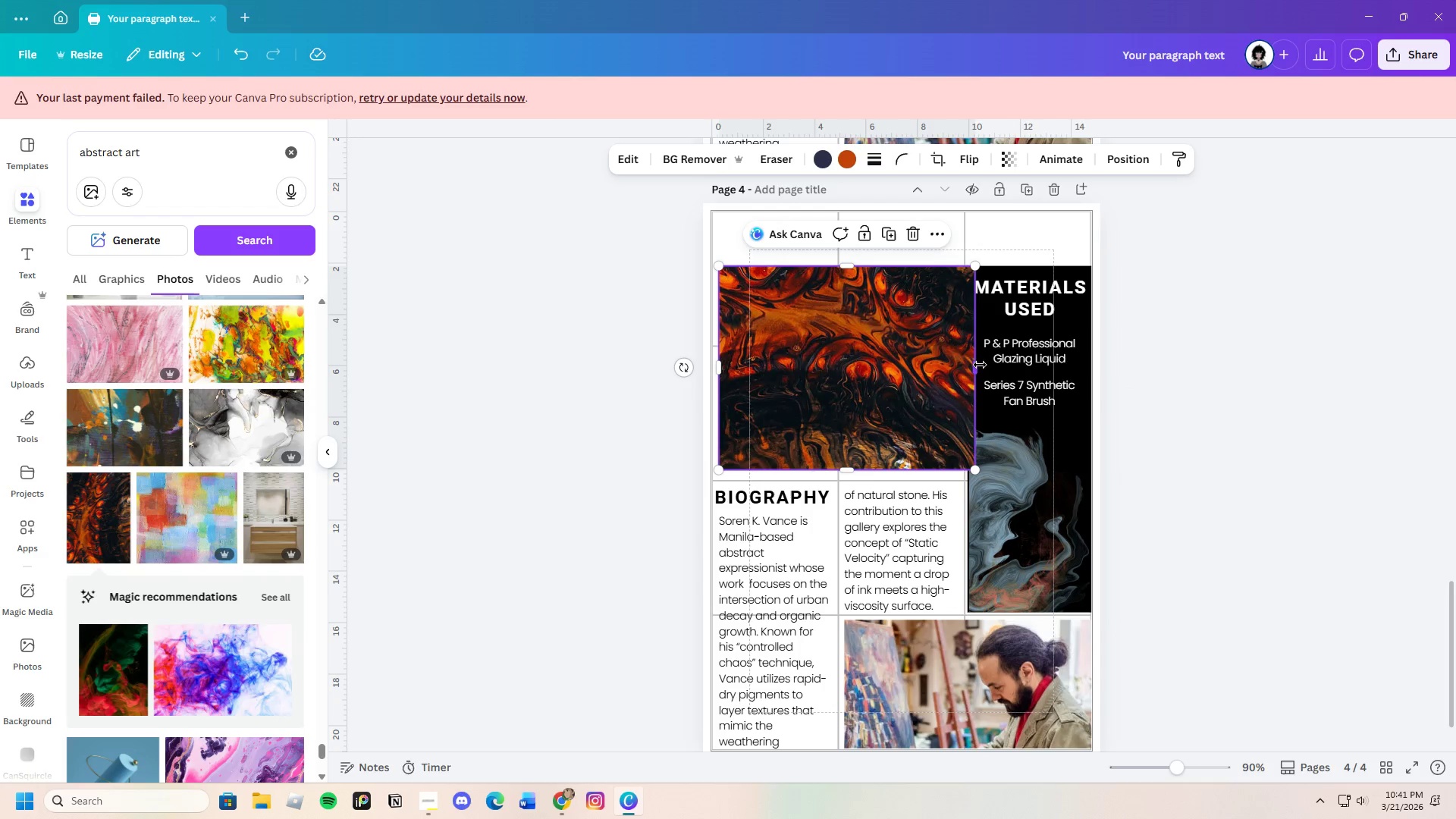 
left_click_drag(start_coordinate=[977, 366], to_coordinate=[960, 378])
 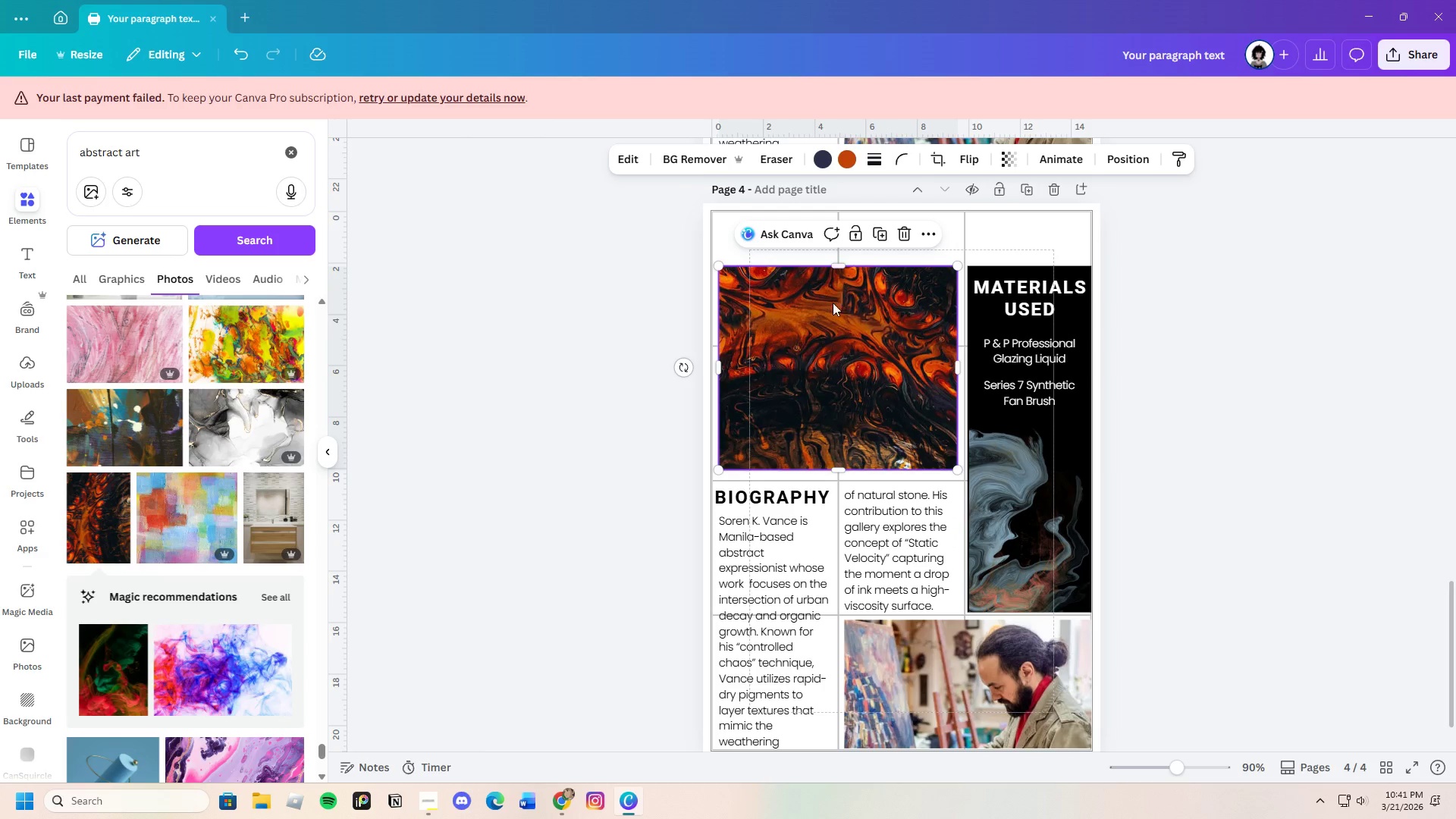 
left_click_drag(start_coordinate=[841, 265], to_coordinate=[853, 263])
 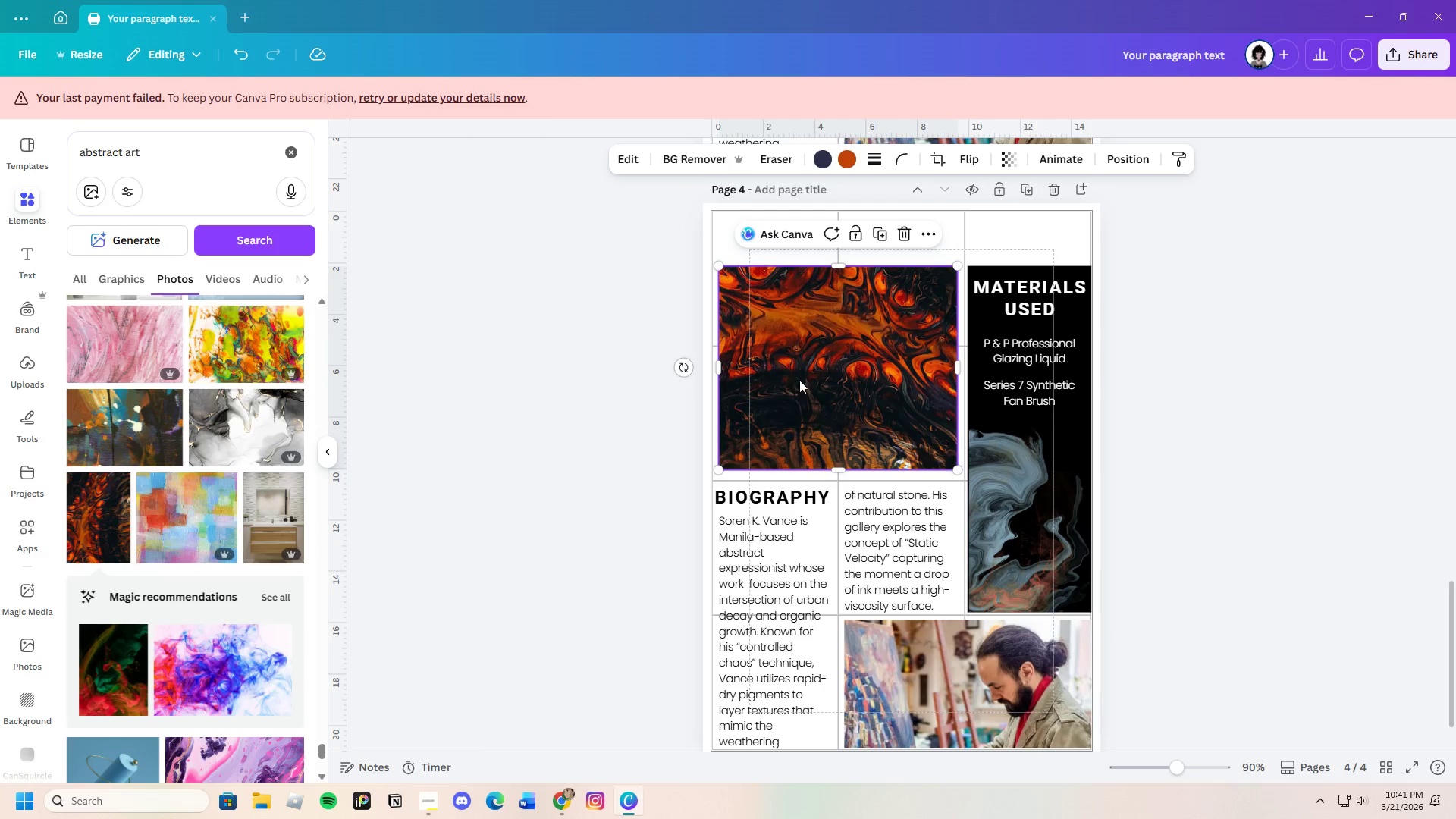 
left_click([874, 165])
 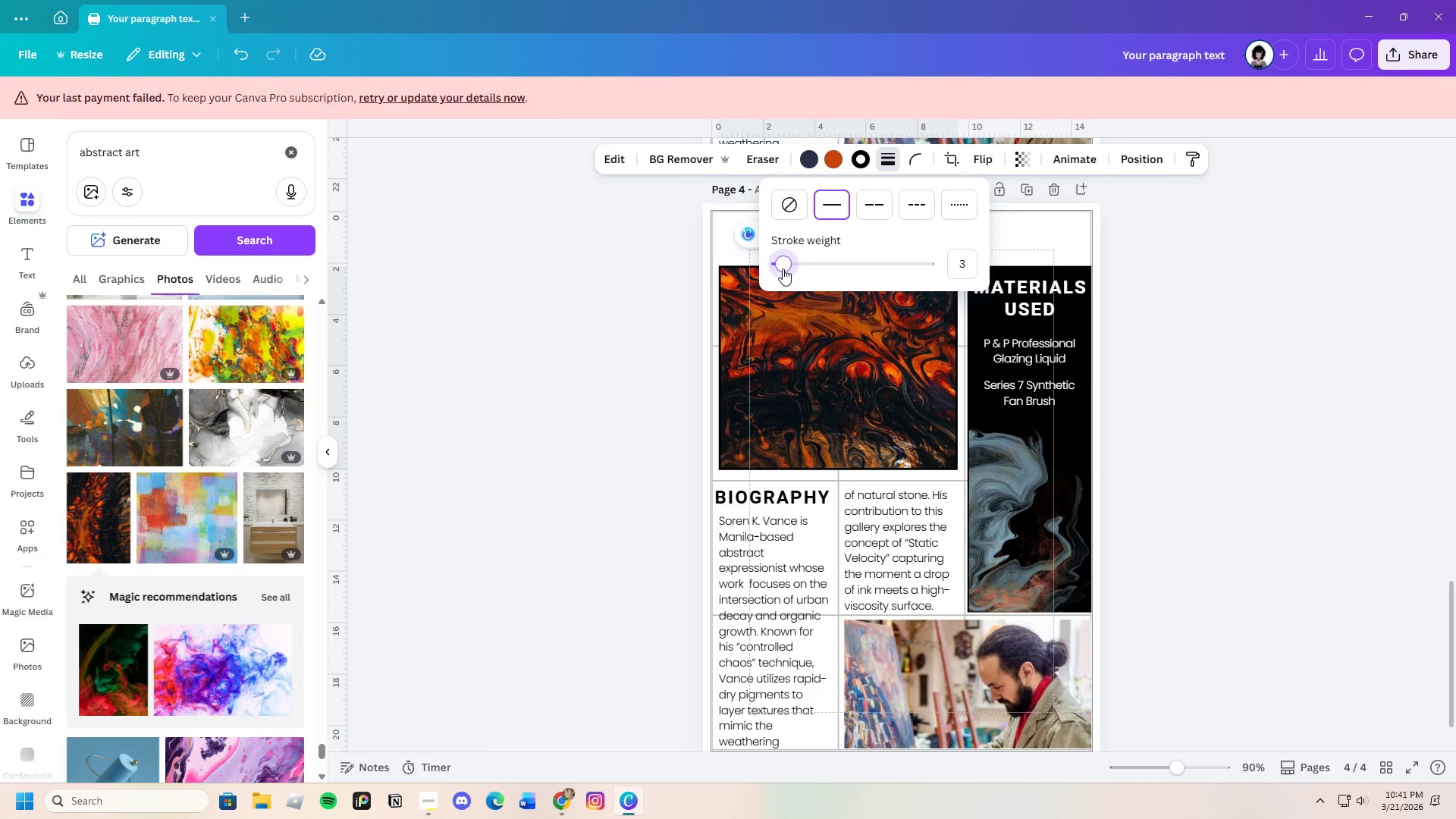 
left_click_drag(start_coordinate=[833, 353], to_coordinate=[915, 391])
 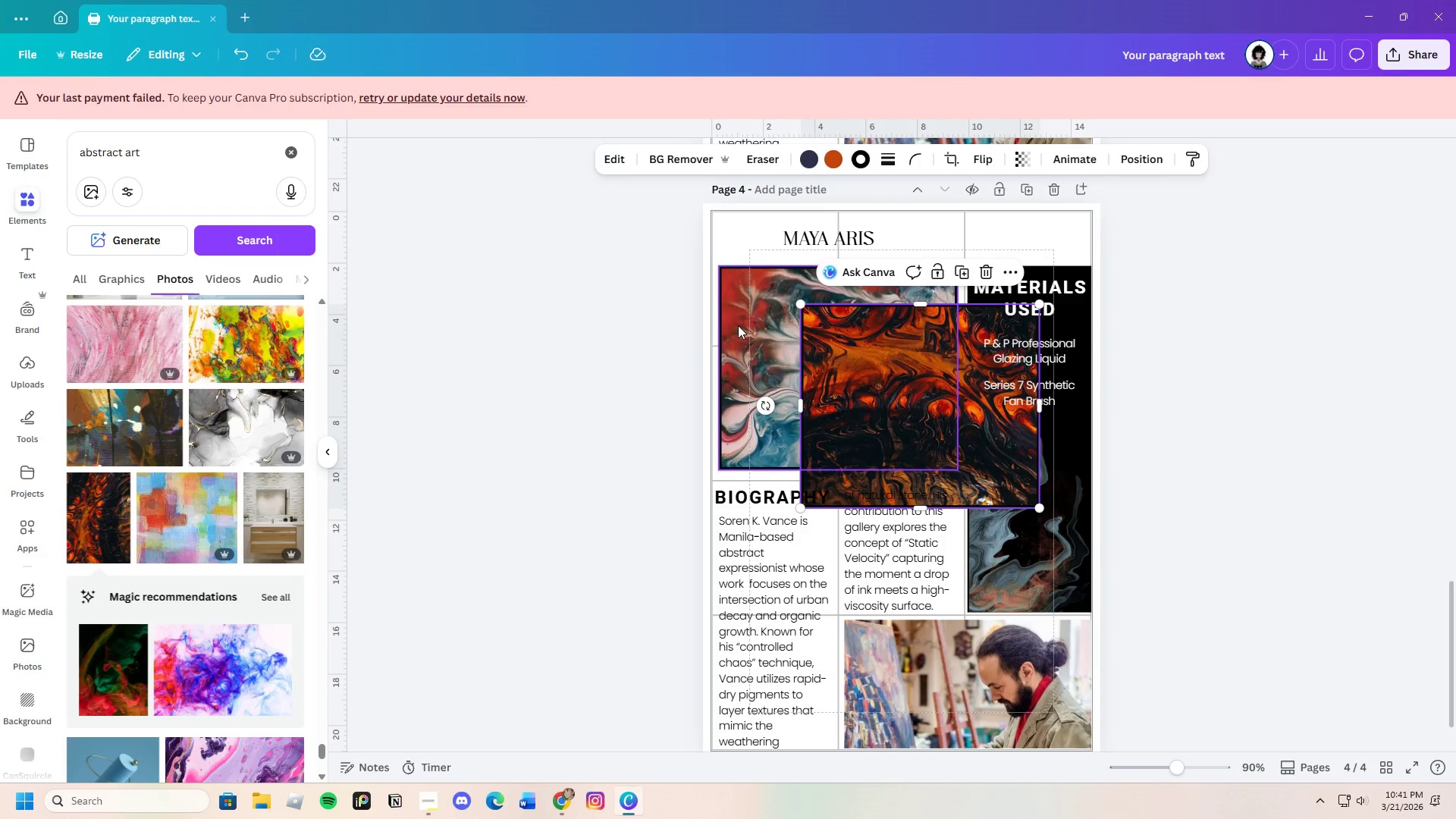 
left_click([740, 325])
 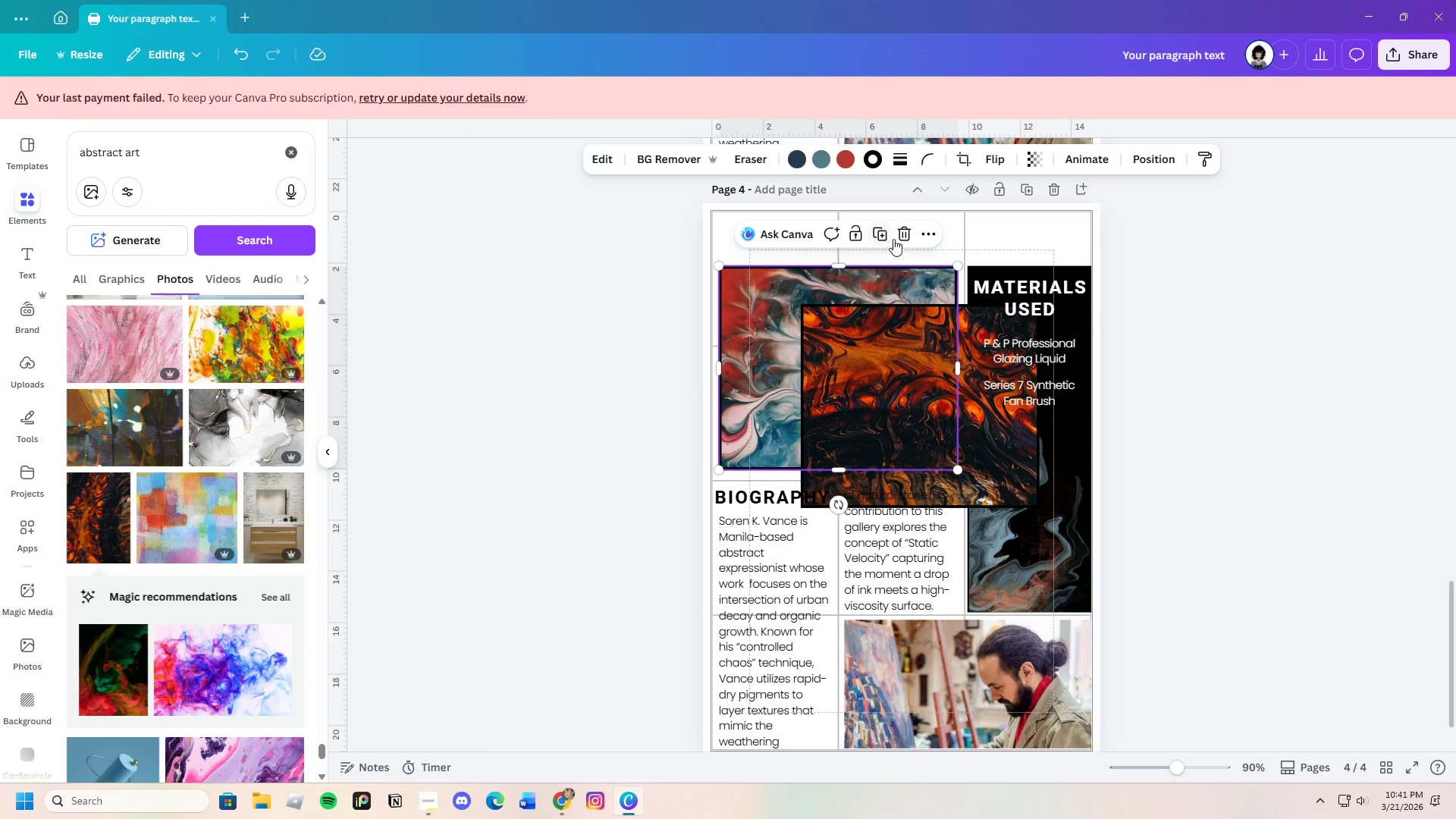 
left_click([902, 236])
 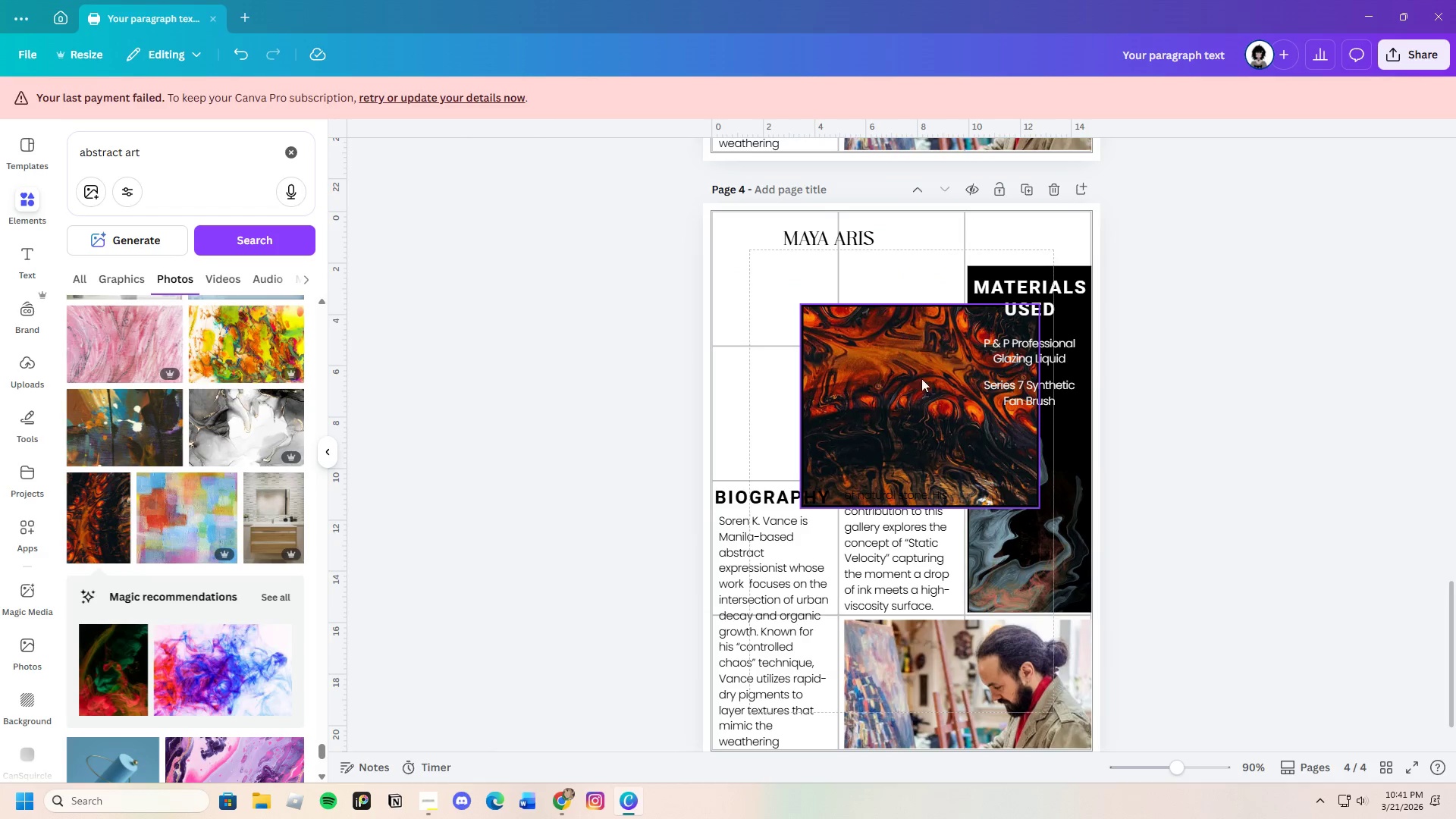 
left_click_drag(start_coordinate=[928, 383], to_coordinate=[849, 344])
 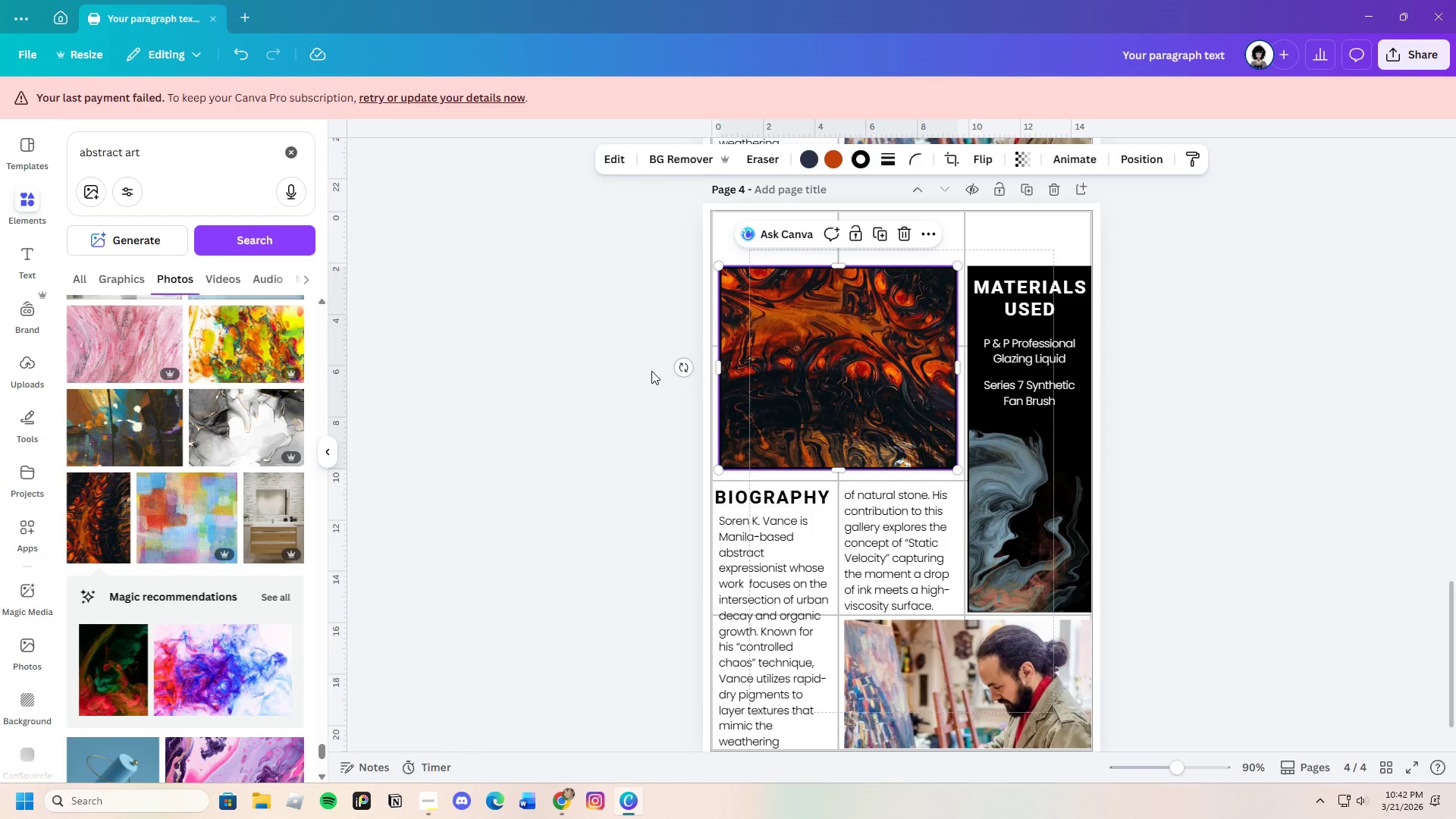 
left_click([651, 371])
 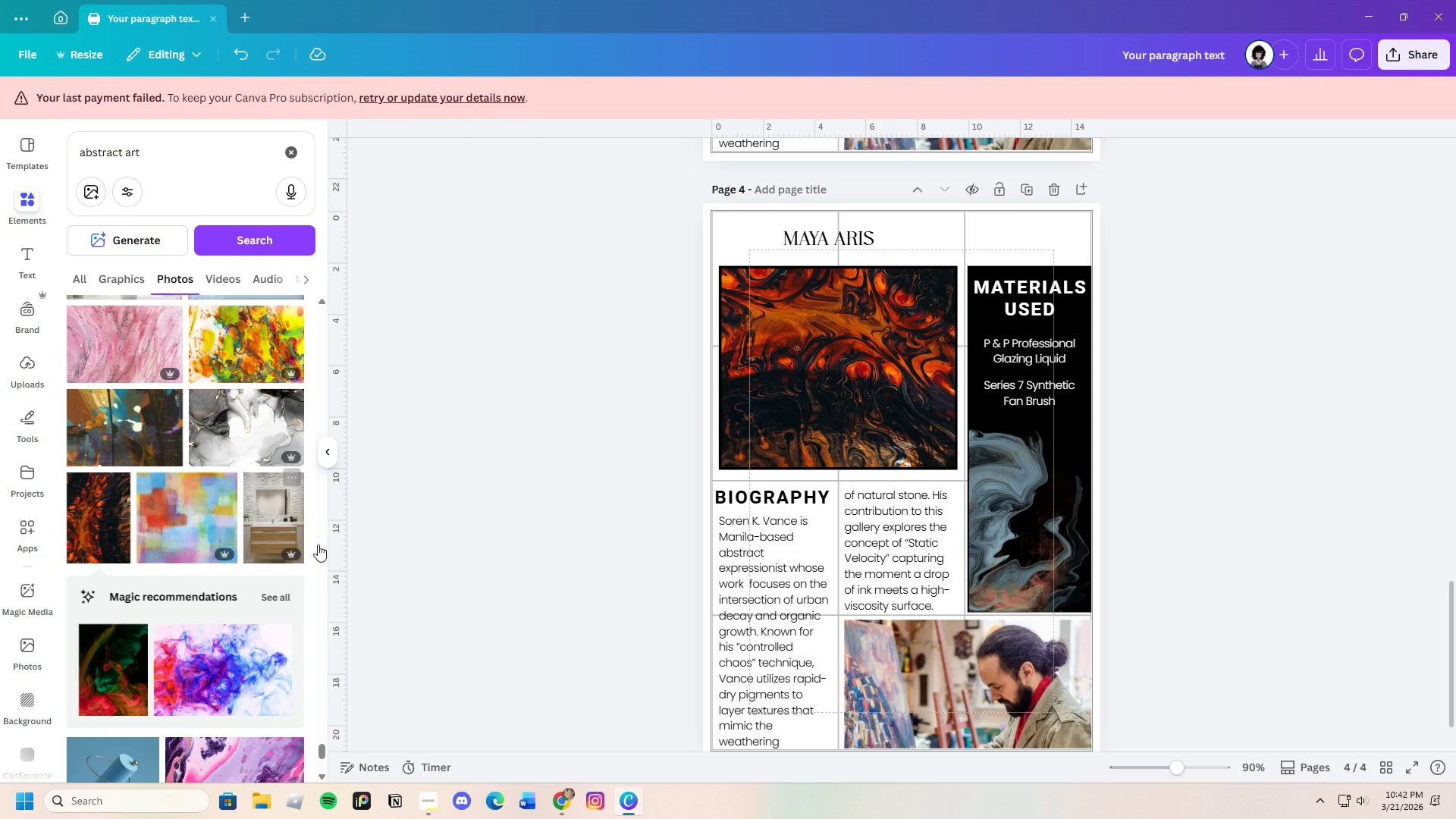 
wait(7.2)
 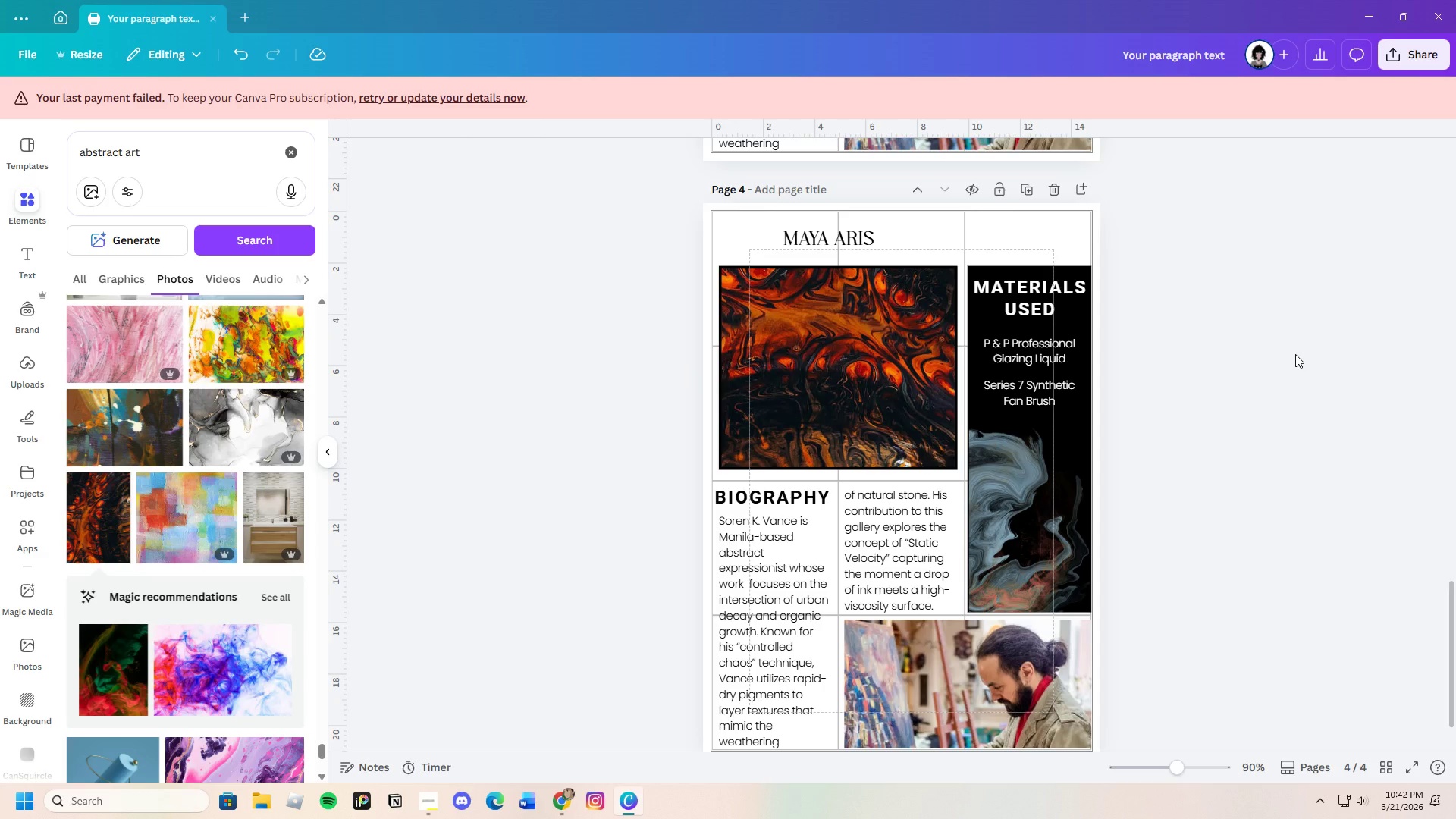 
left_click([122, 281])
 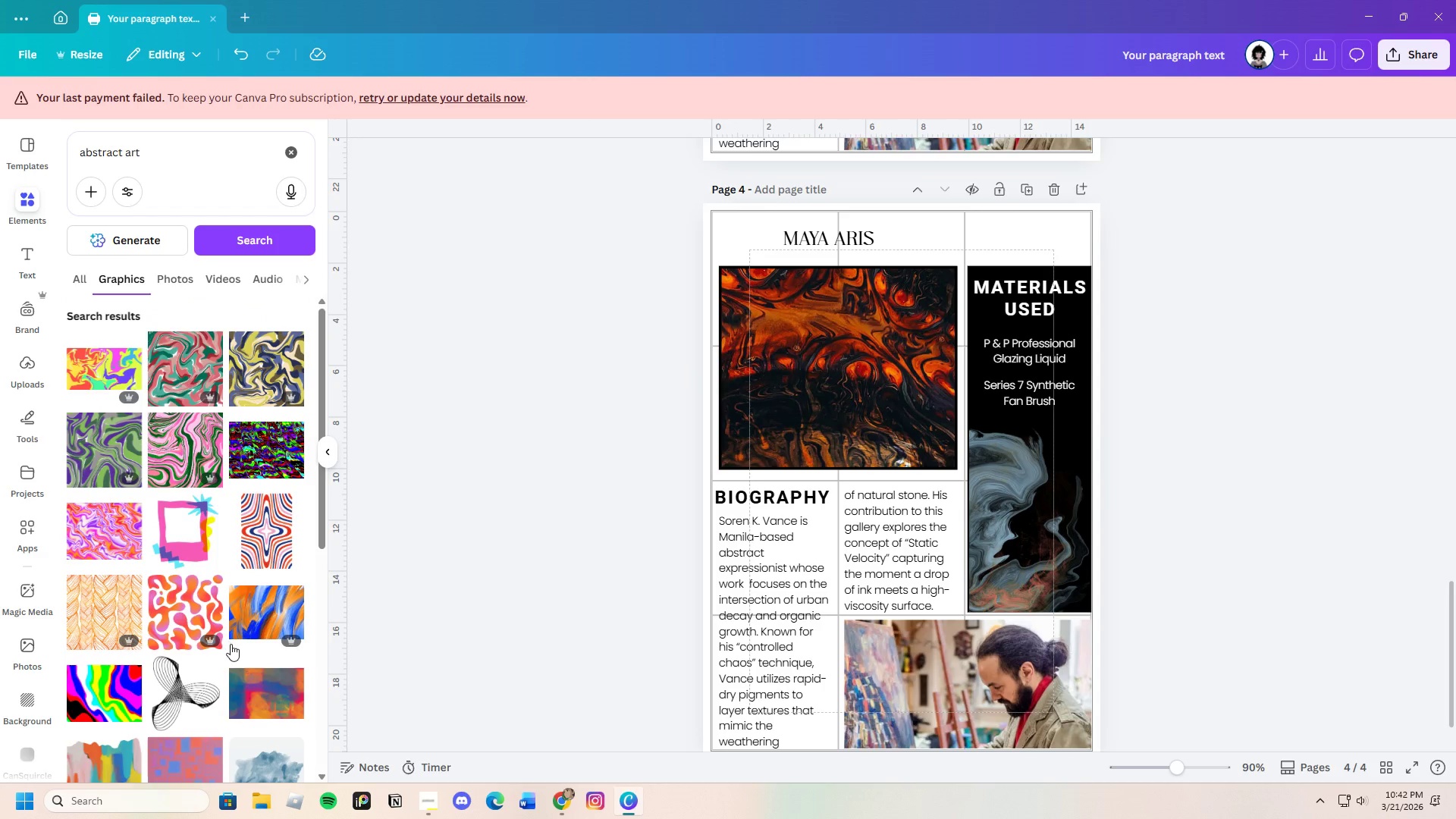 
scroll: coordinate [204, 563], scroll_direction: down, amount: 21.0
 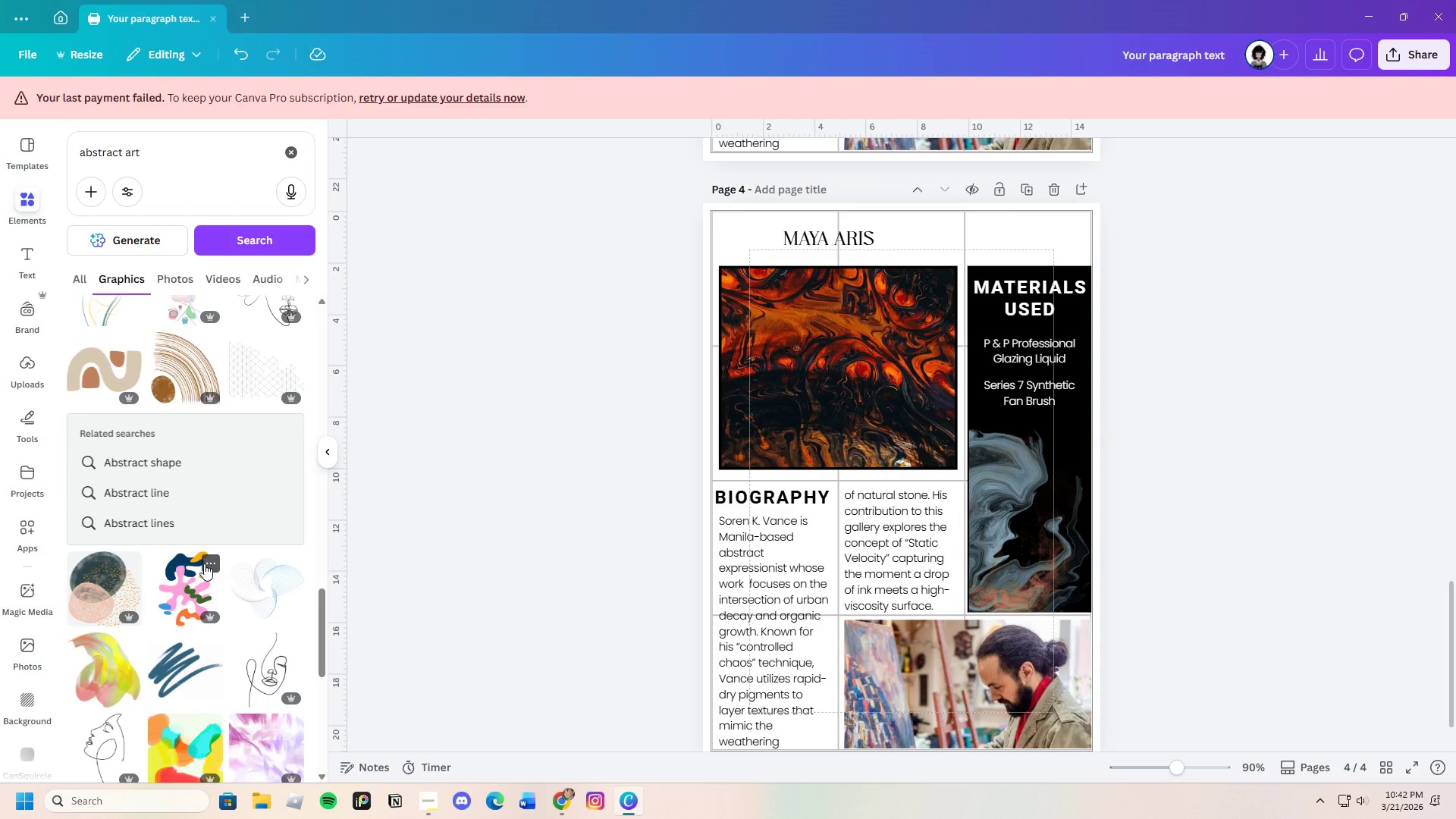 
scroll: coordinate [204, 563], scroll_direction: down, amount: 4.0
 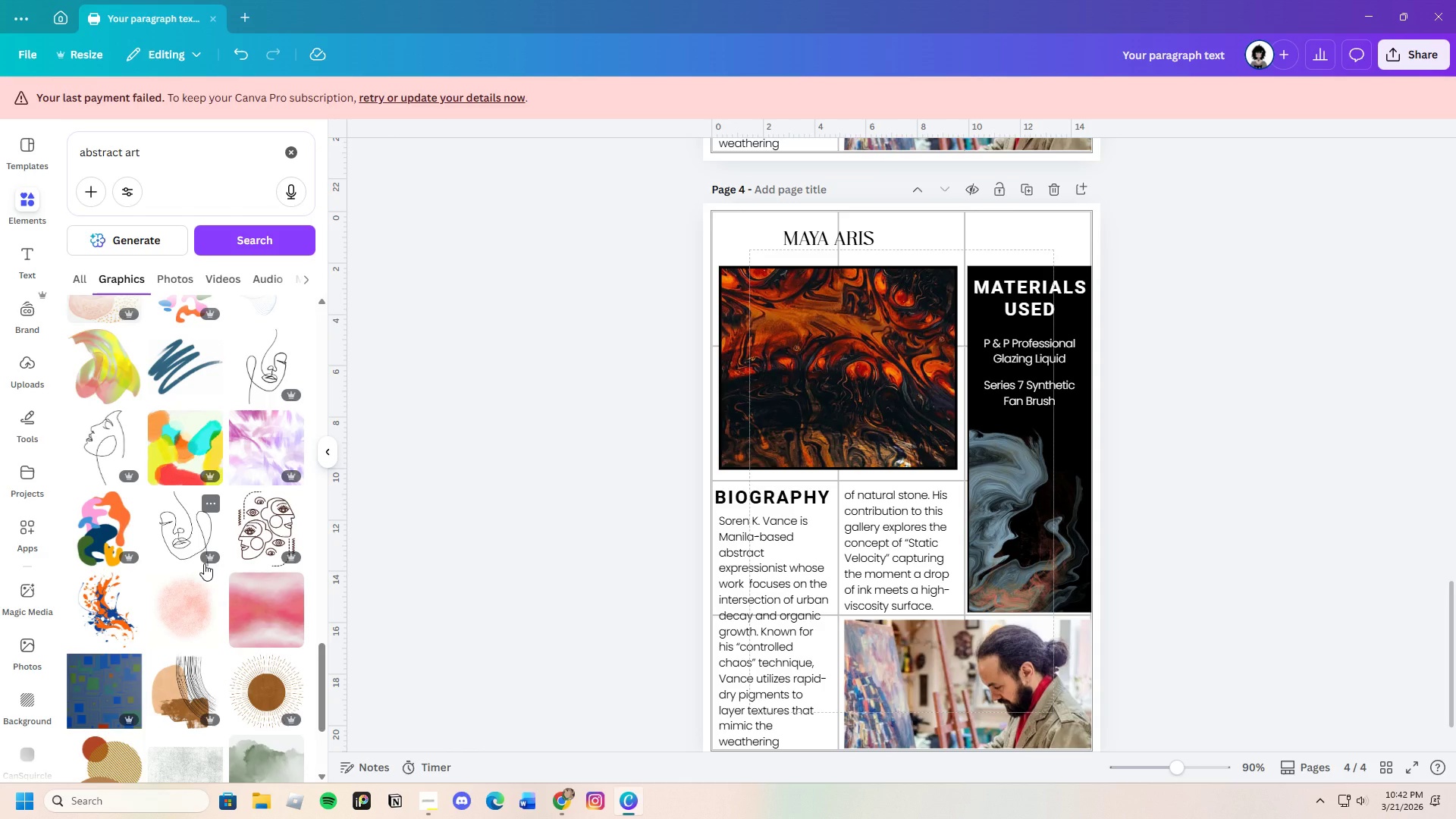 
scroll: coordinate [204, 563], scroll_direction: up, amount: 1.0
 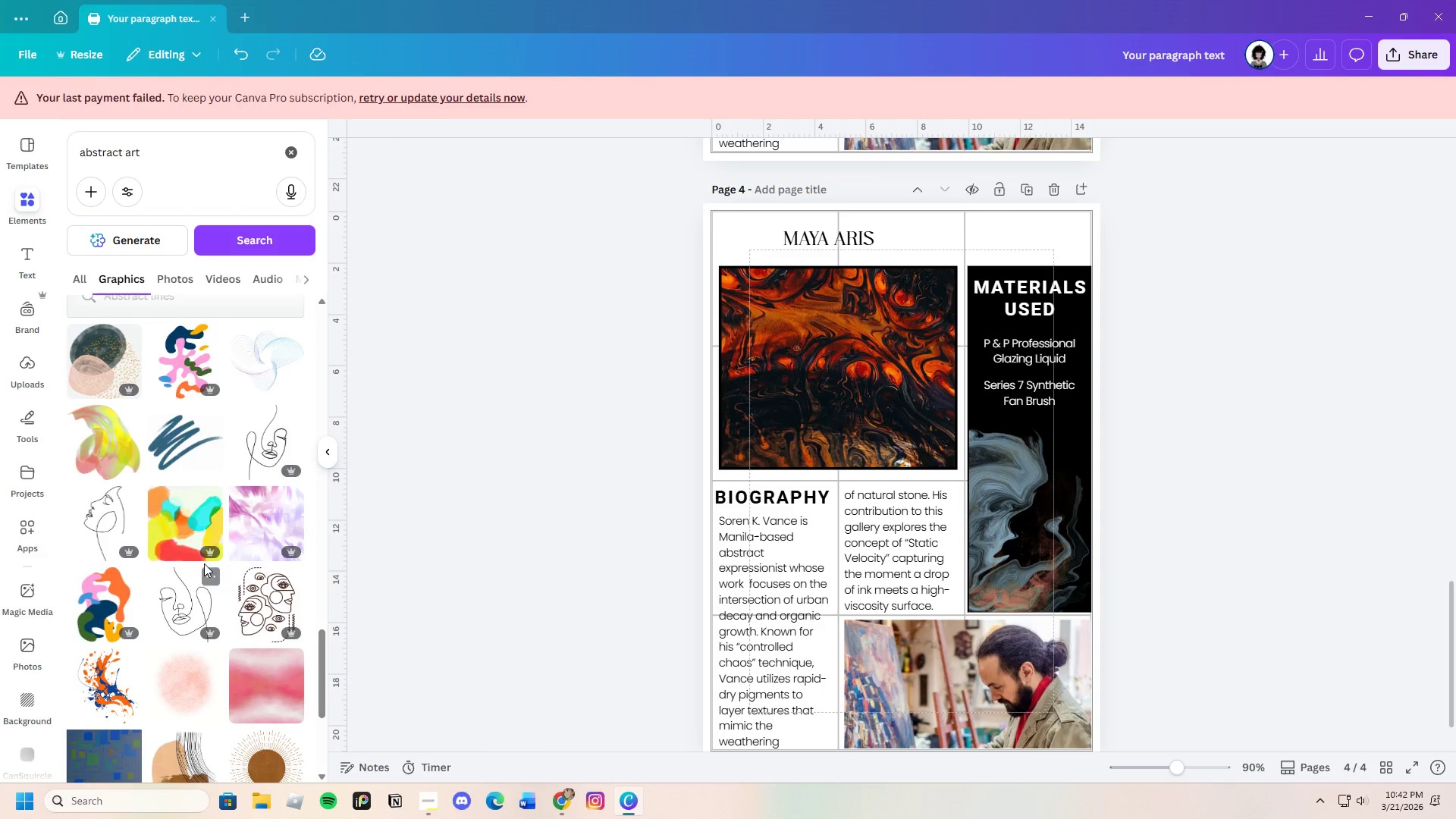 
scroll: coordinate [204, 563], scroll_direction: down, amount: 13.0
 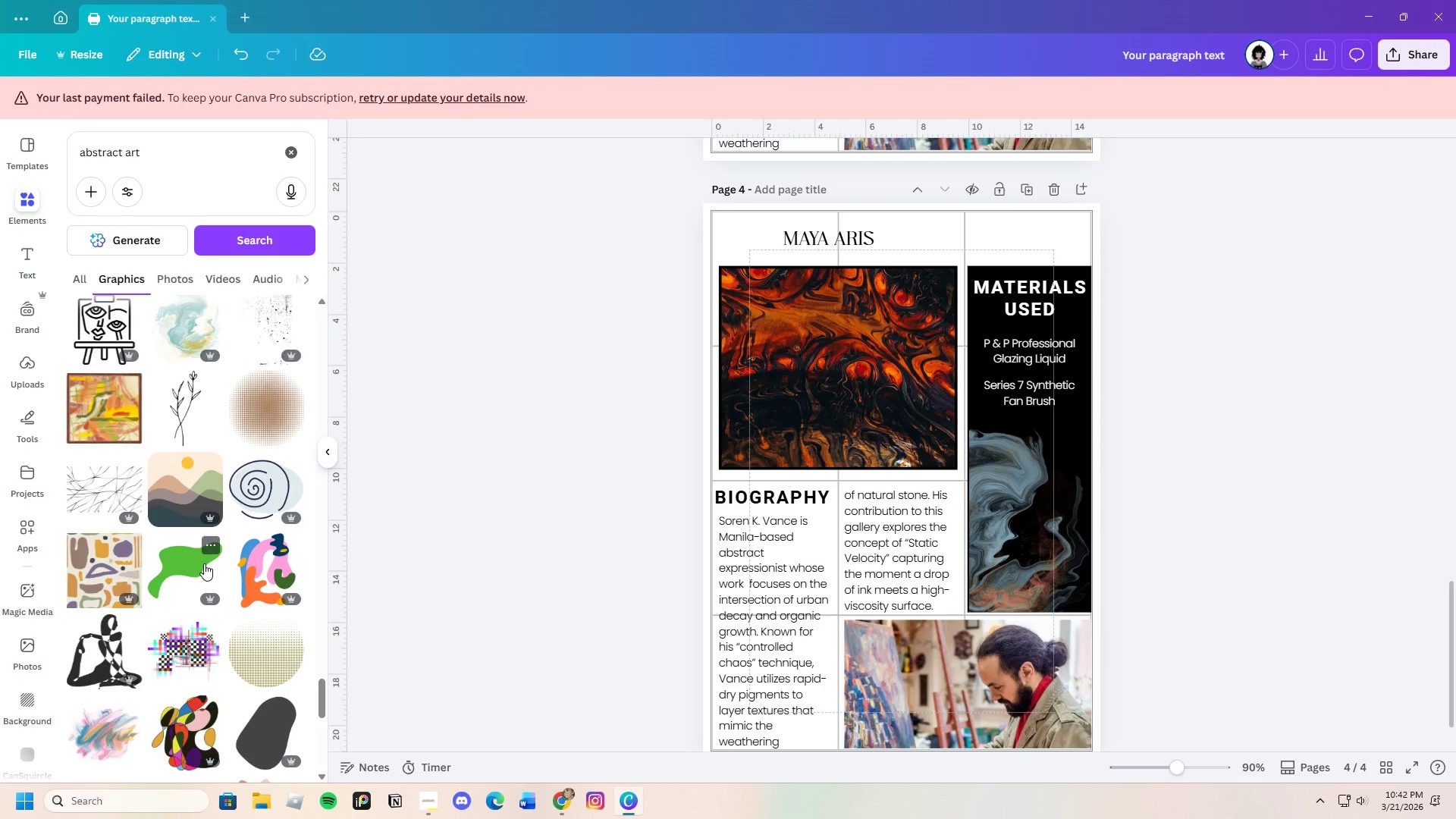 
left_click([177, 338])
 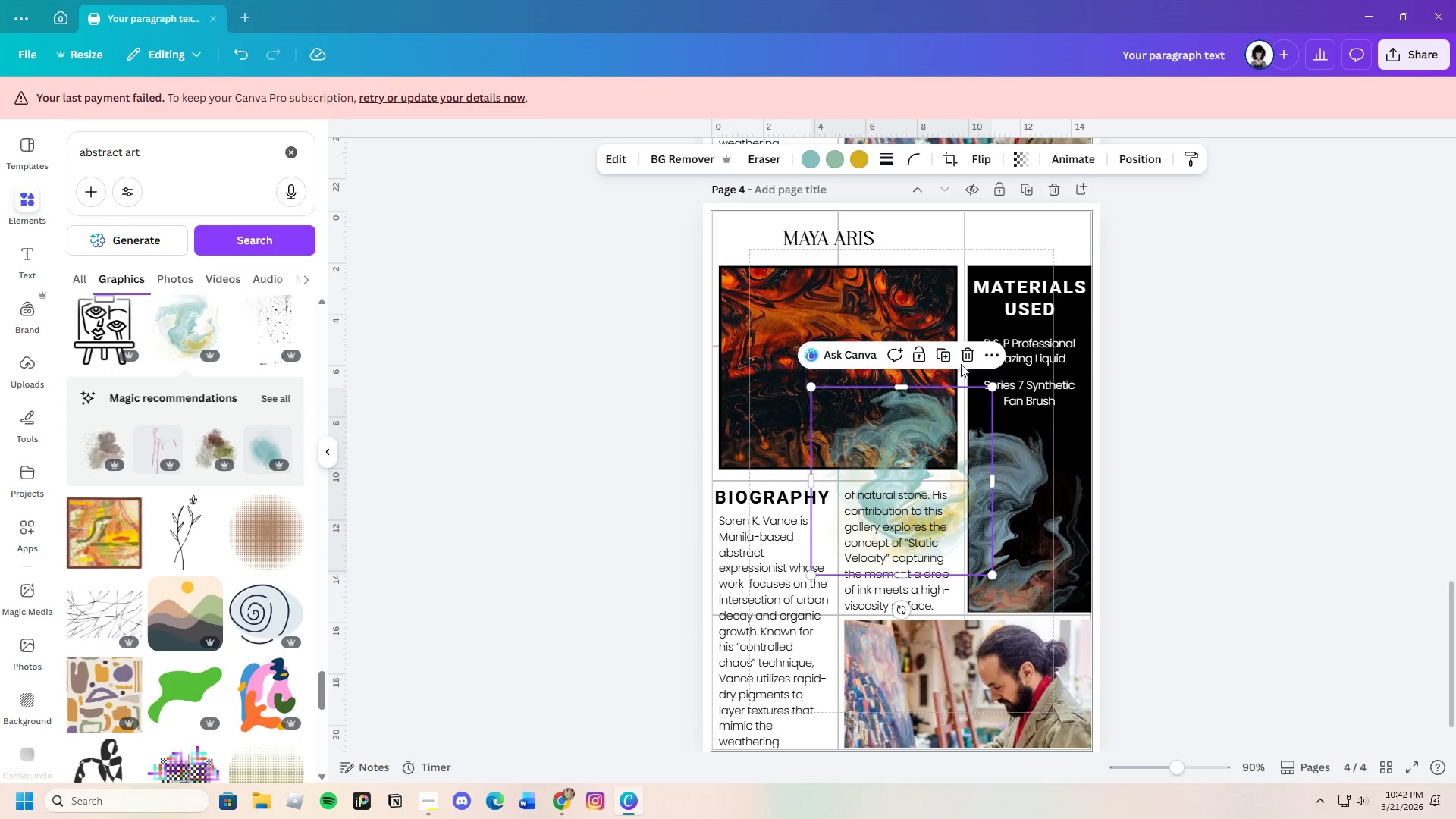 
left_click([968, 357])
 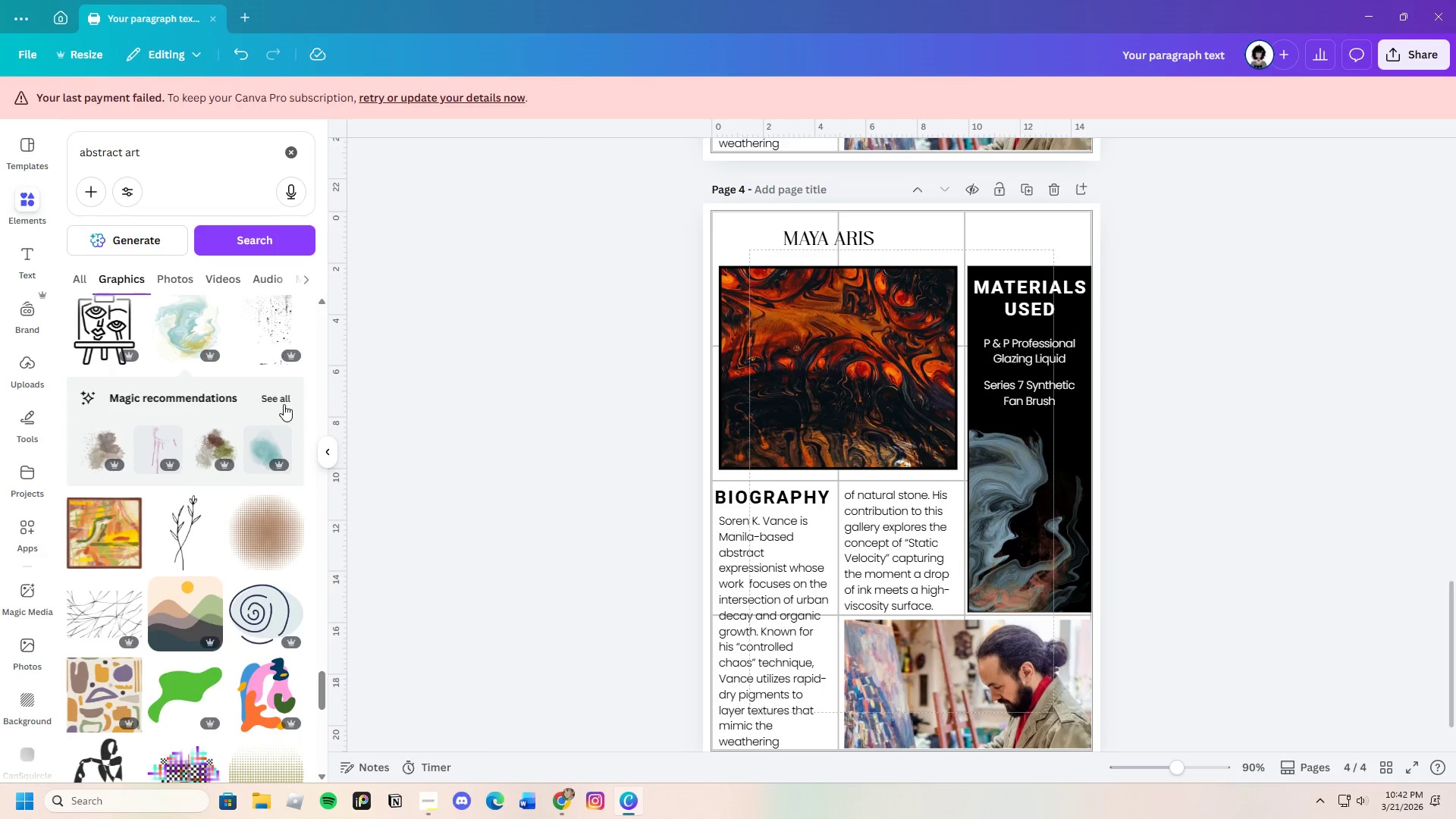 
left_click([278, 399])
 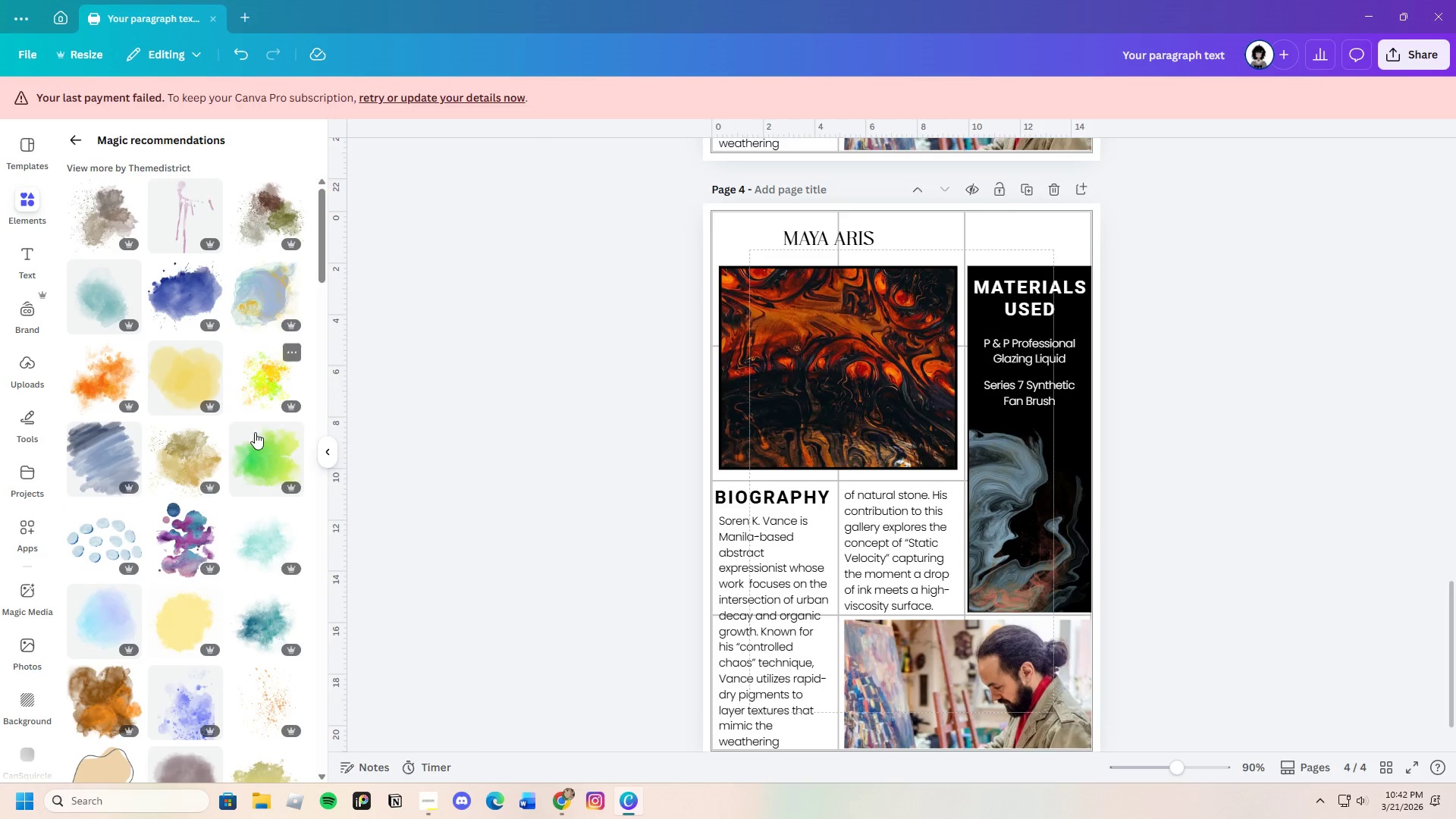 
scroll: coordinate [265, 639], scroll_direction: down, amount: 8.0
 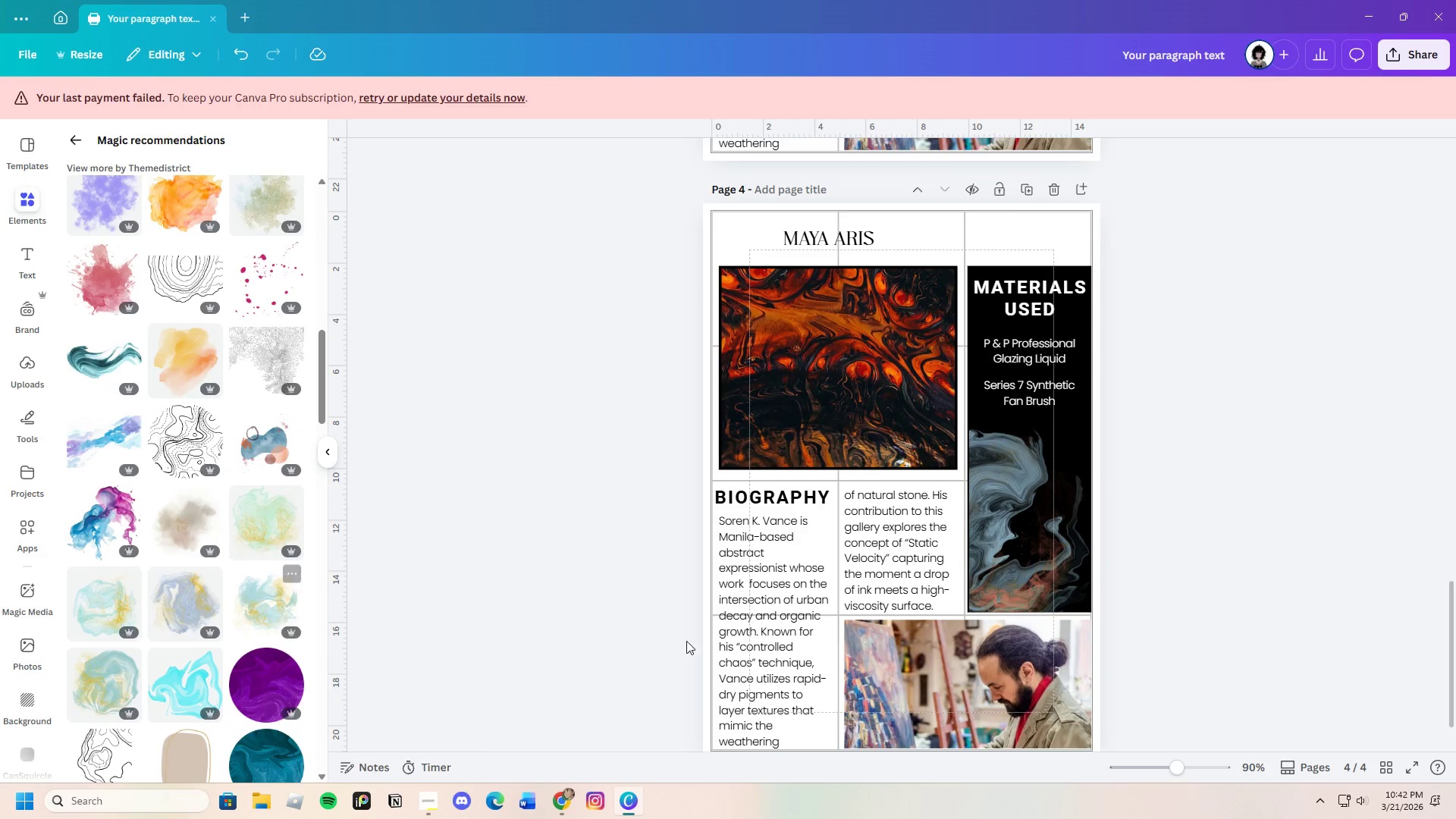 
left_click([1036, 558])
 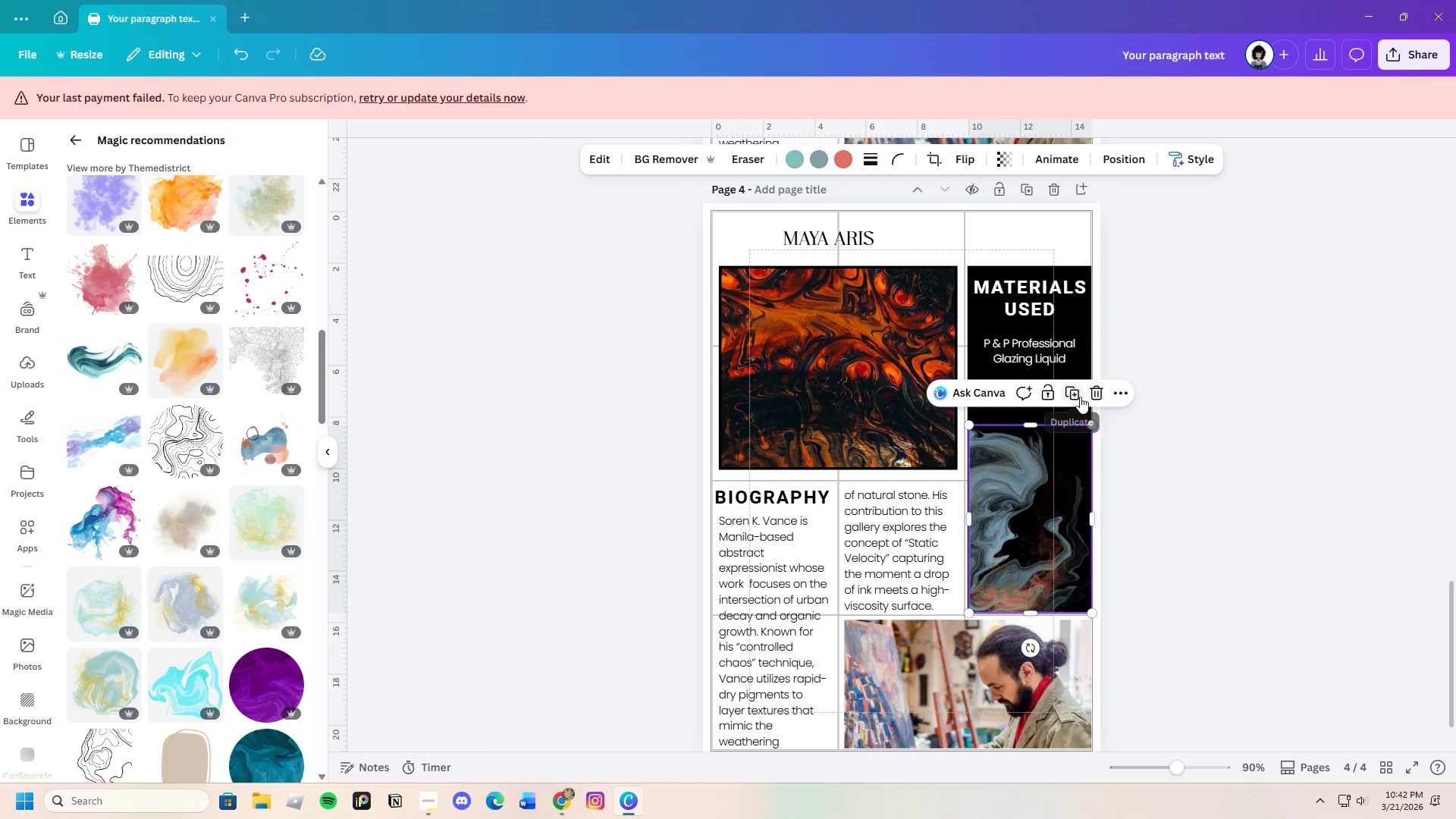 
left_click([1094, 392])
 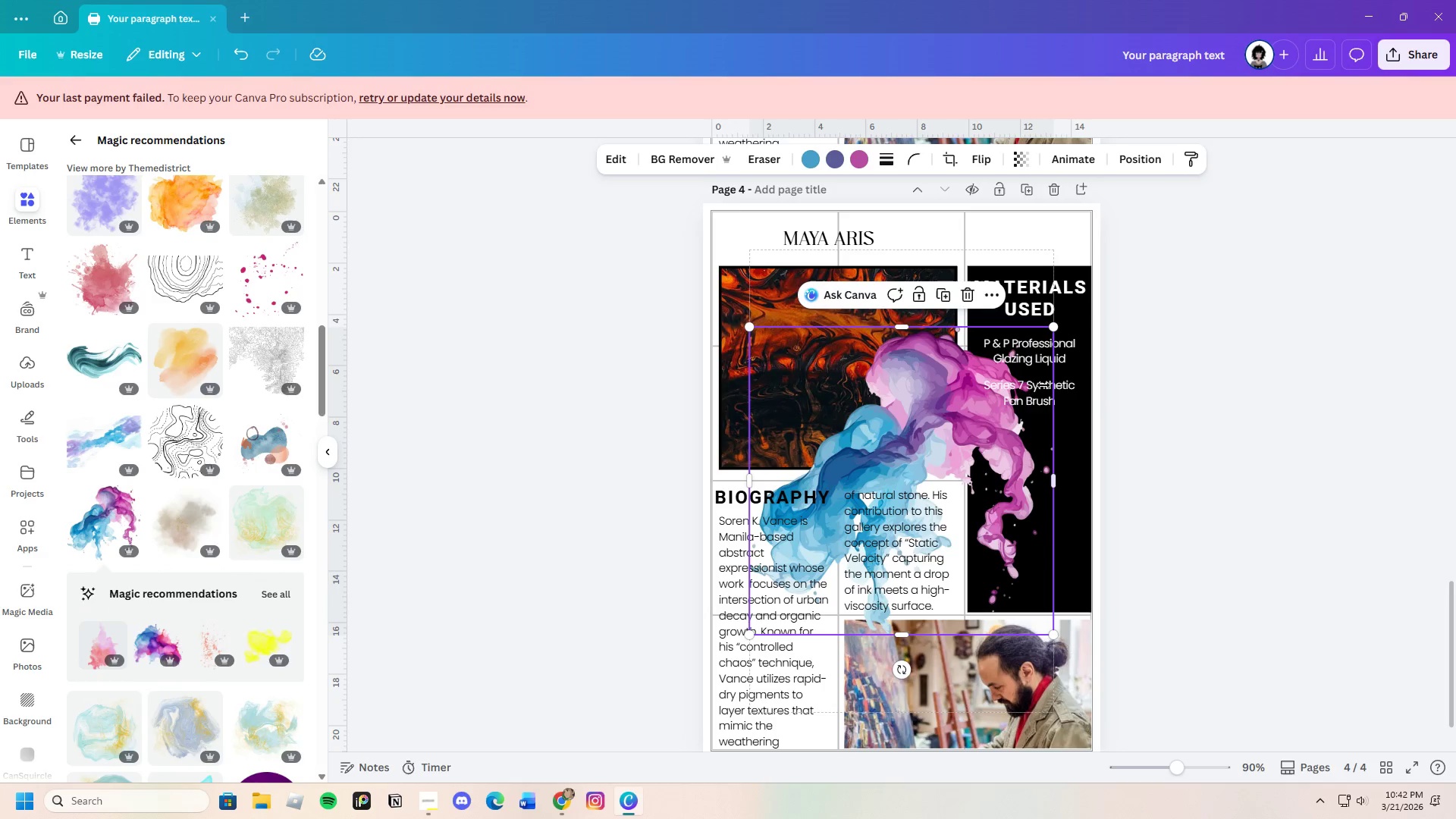 
left_click_drag(start_coordinate=[871, 431], to_coordinate=[994, 459])
 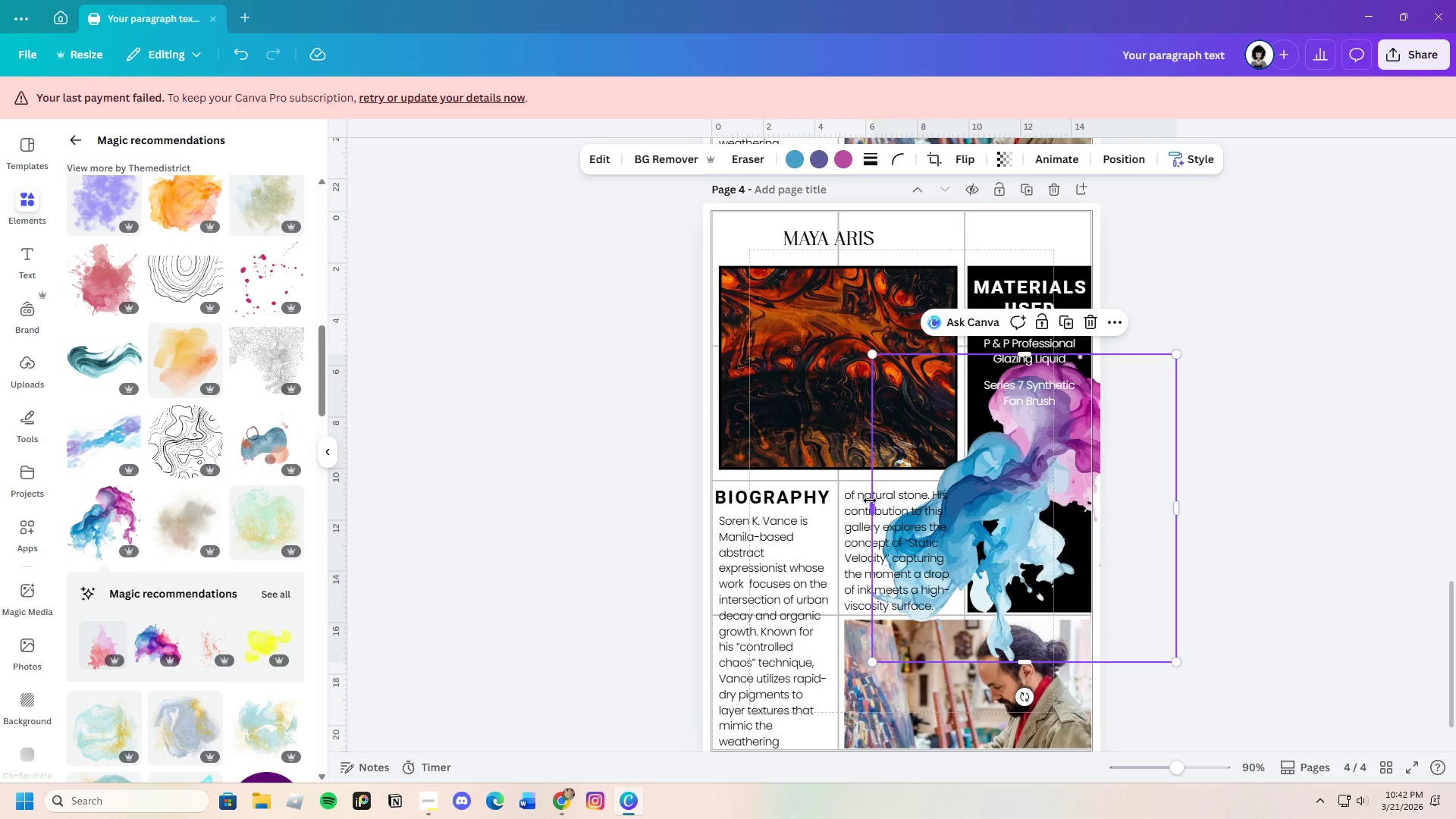 
left_click_drag(start_coordinate=[877, 507], to_coordinate=[973, 514])
 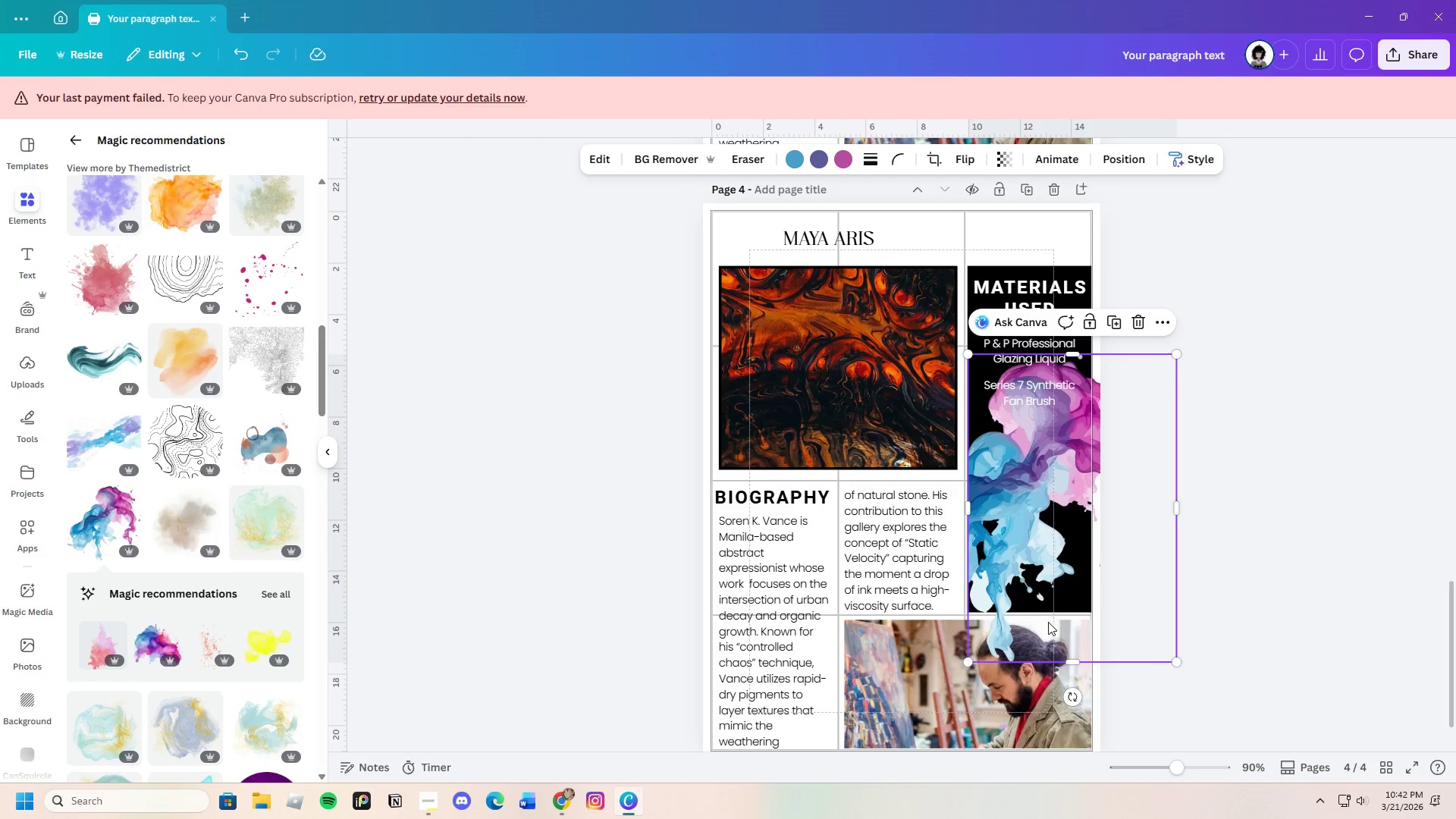 
left_click_drag(start_coordinate=[1072, 660], to_coordinate=[1075, 606])
 